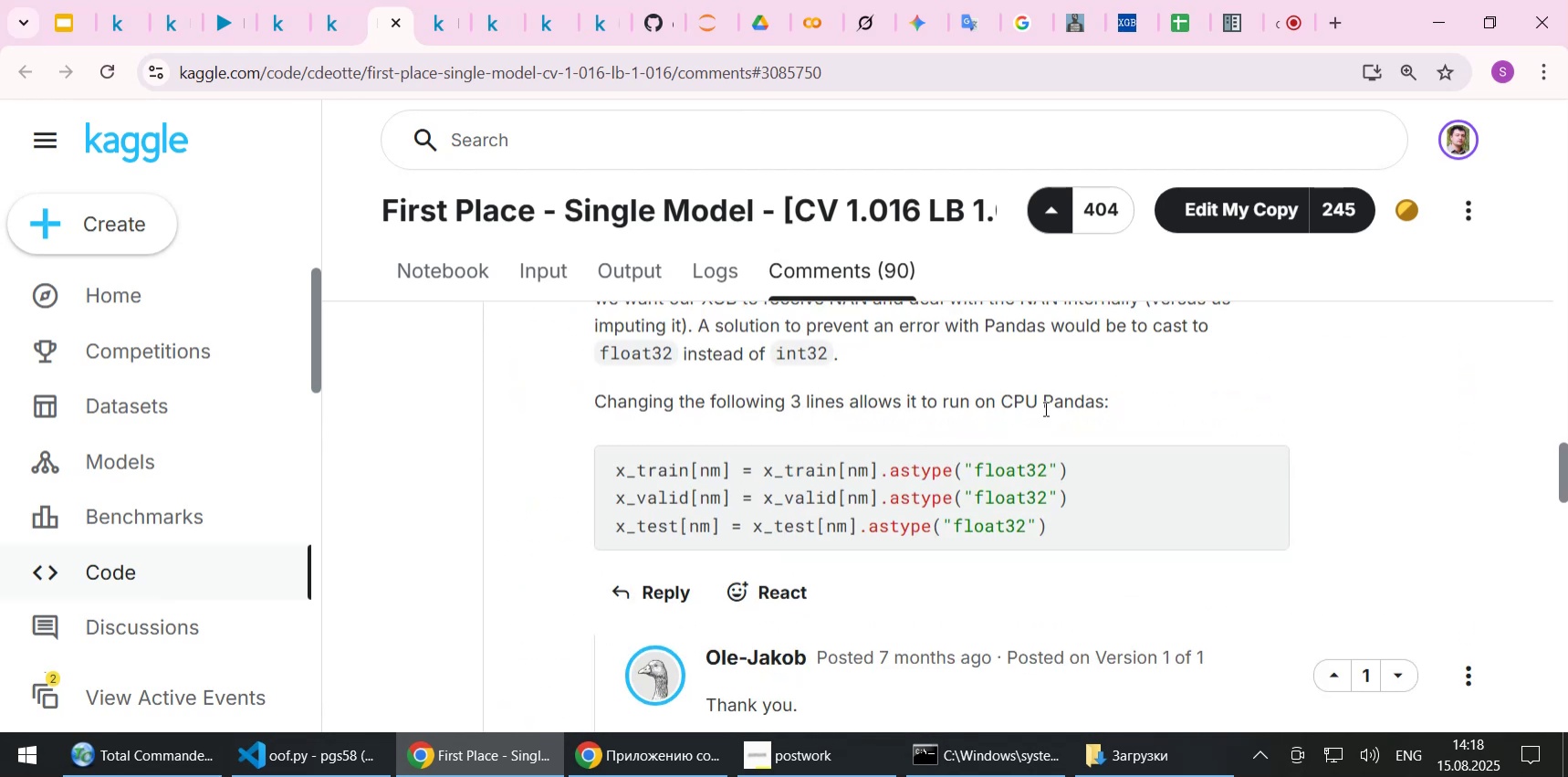 
scroll: coordinate [984, 509], scroll_direction: up, amount: 15.0
 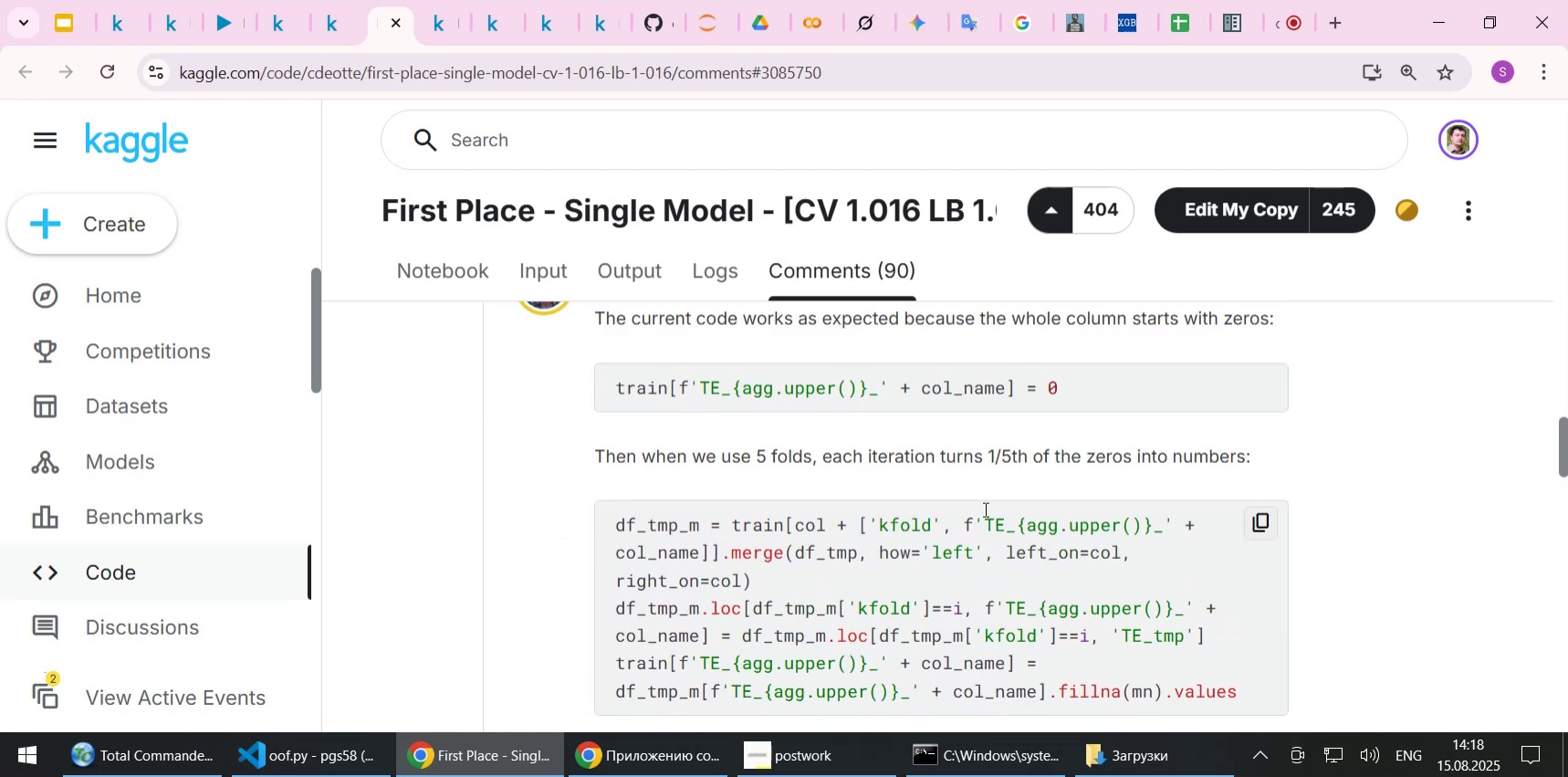 
scroll: coordinate [984, 509], scroll_direction: down, amount: 1.0
 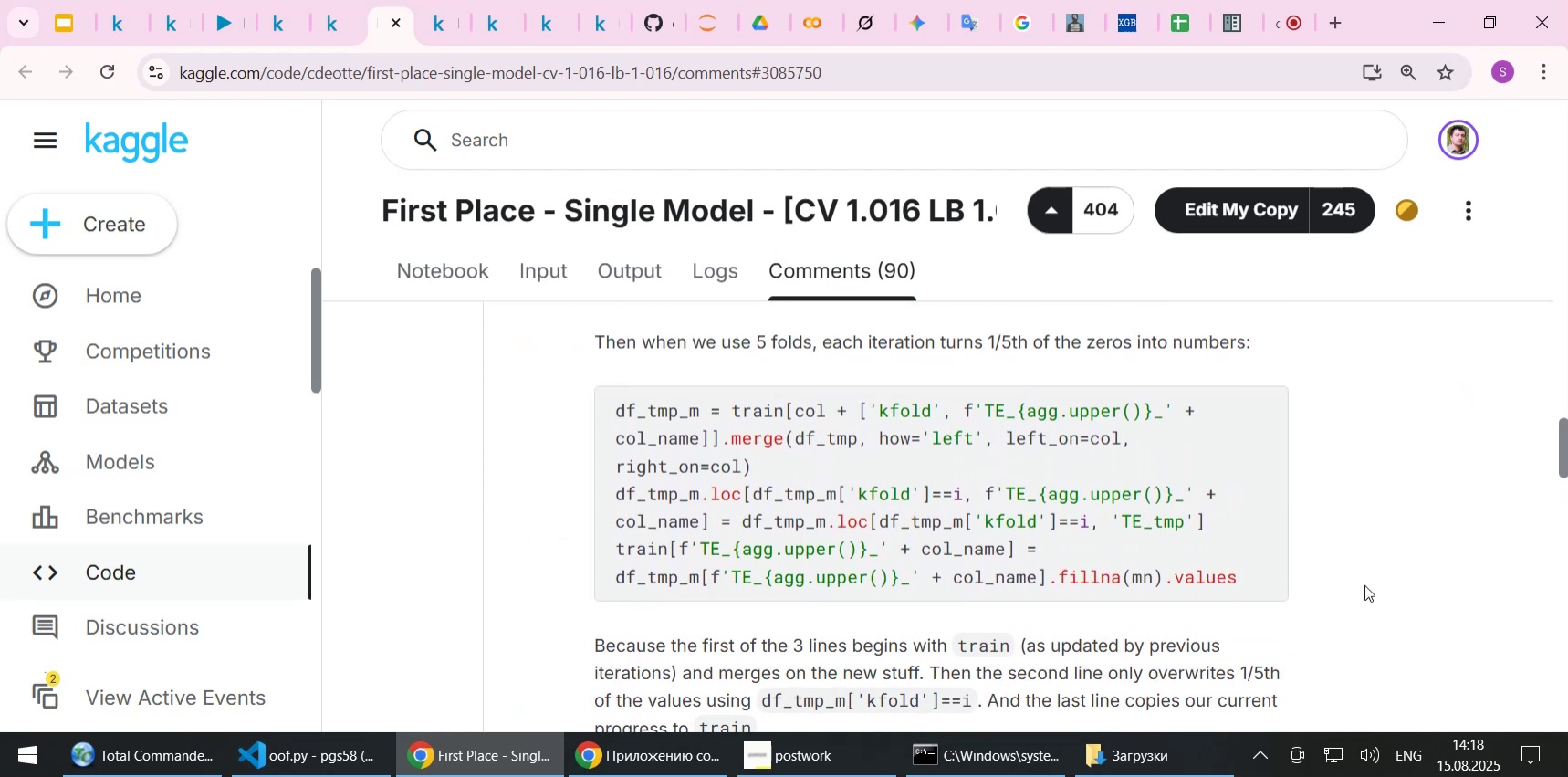 
scroll: coordinate [1364, 584], scroll_direction: up, amount: 129.0
 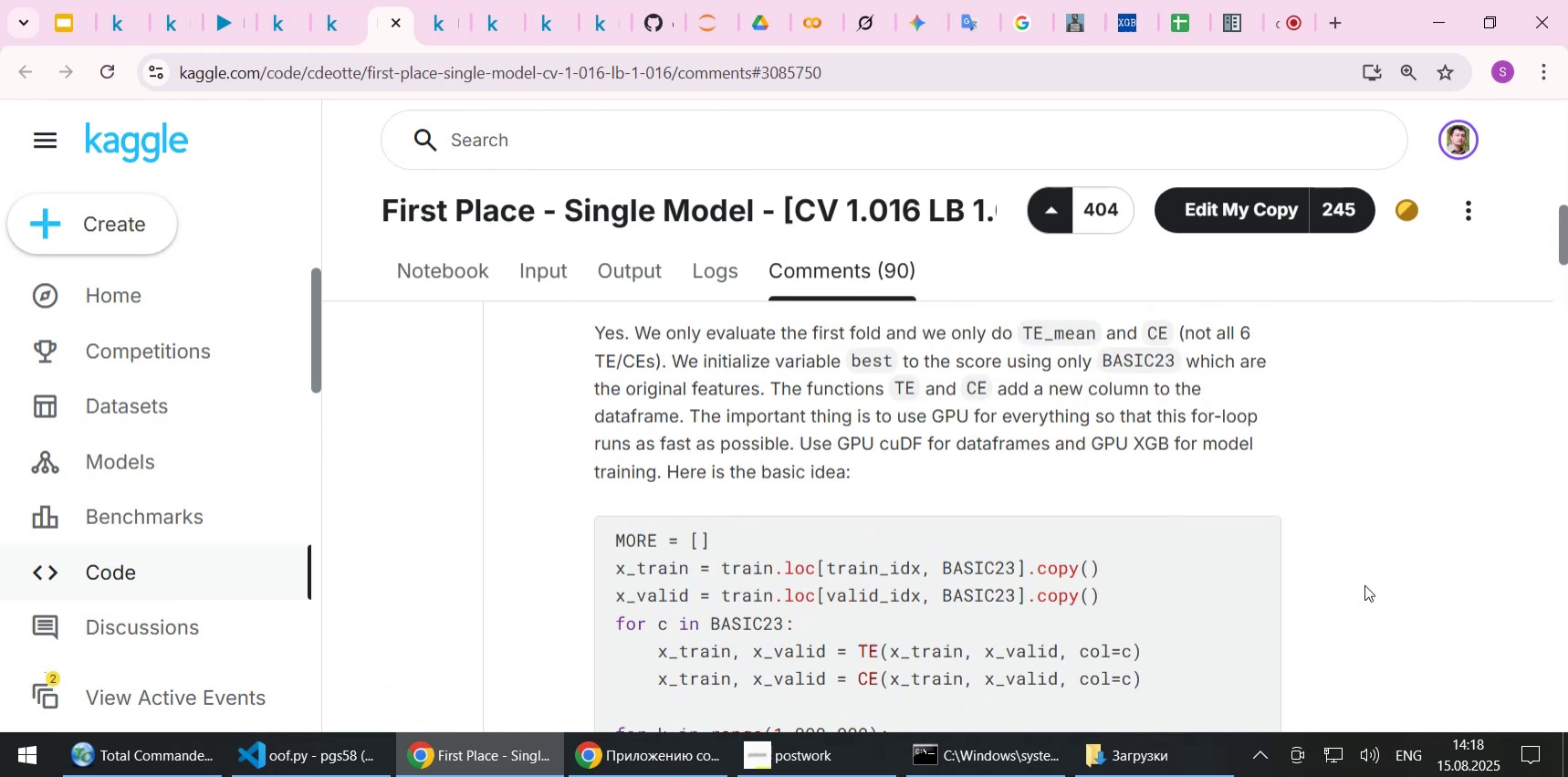 
scroll: coordinate [1363, 586], scroll_direction: down, amount: 2.0
 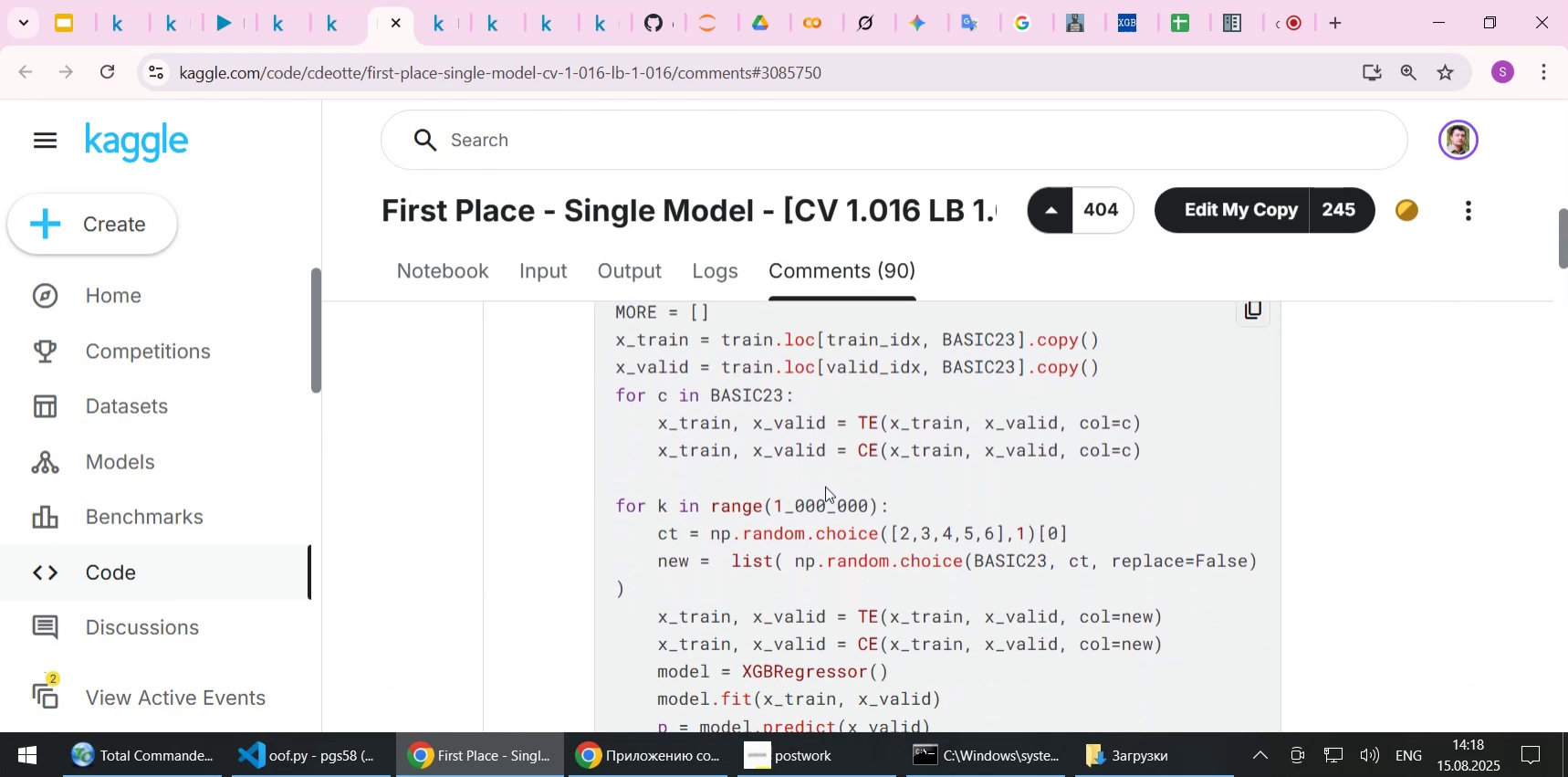 
wait(5.93)
 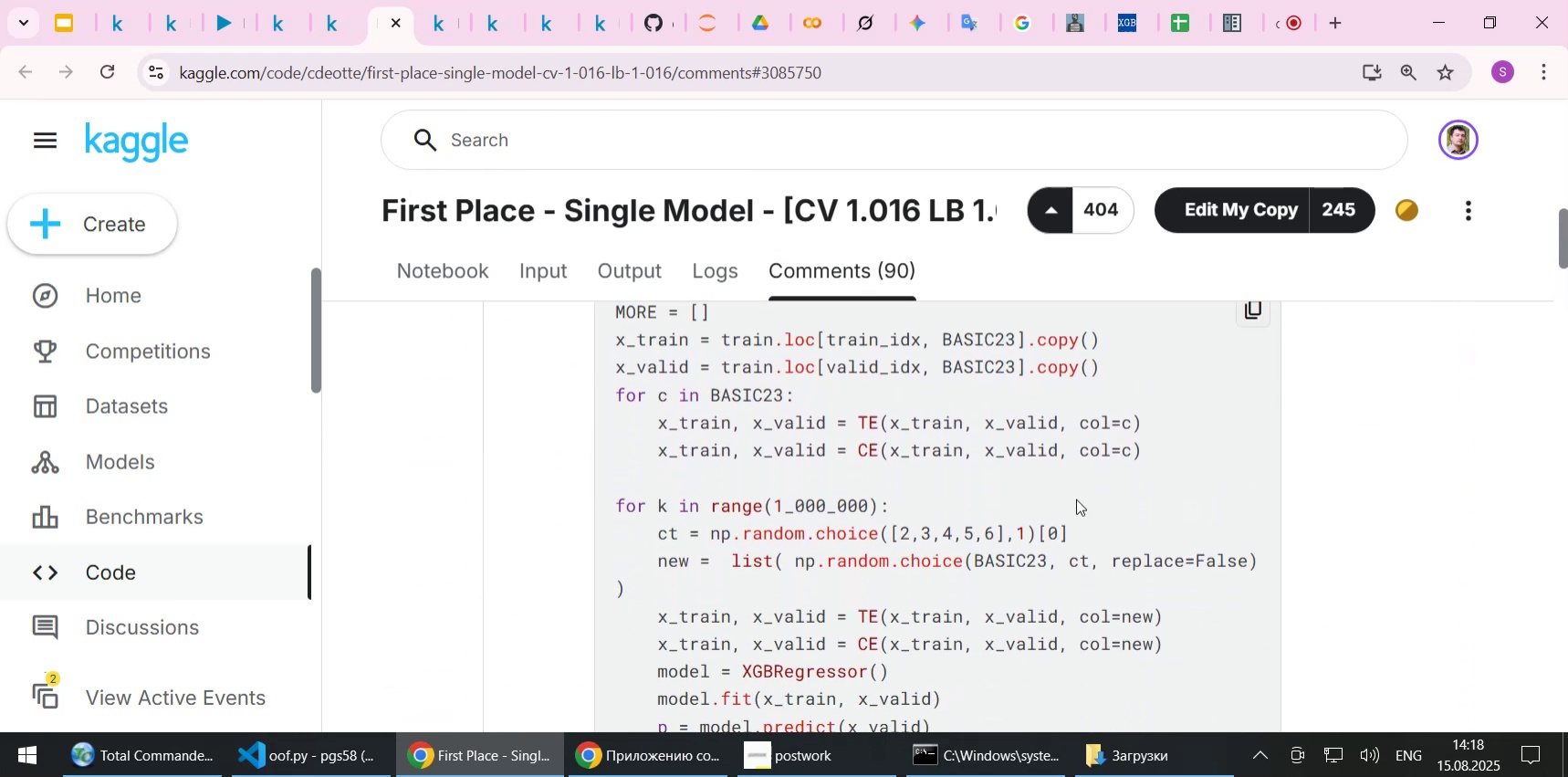 
left_click([328, 22])
 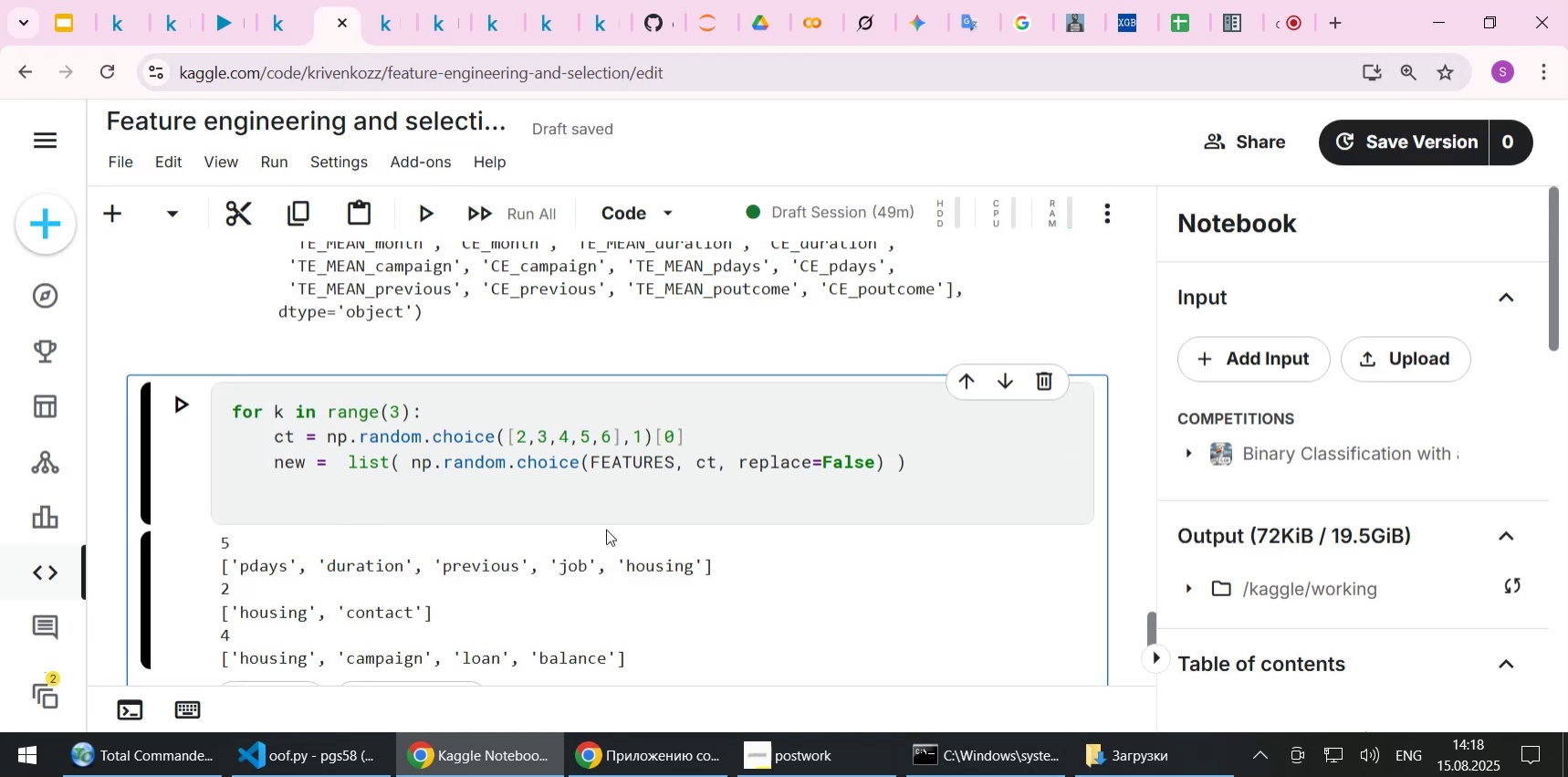 
key(Shift+Enter)
 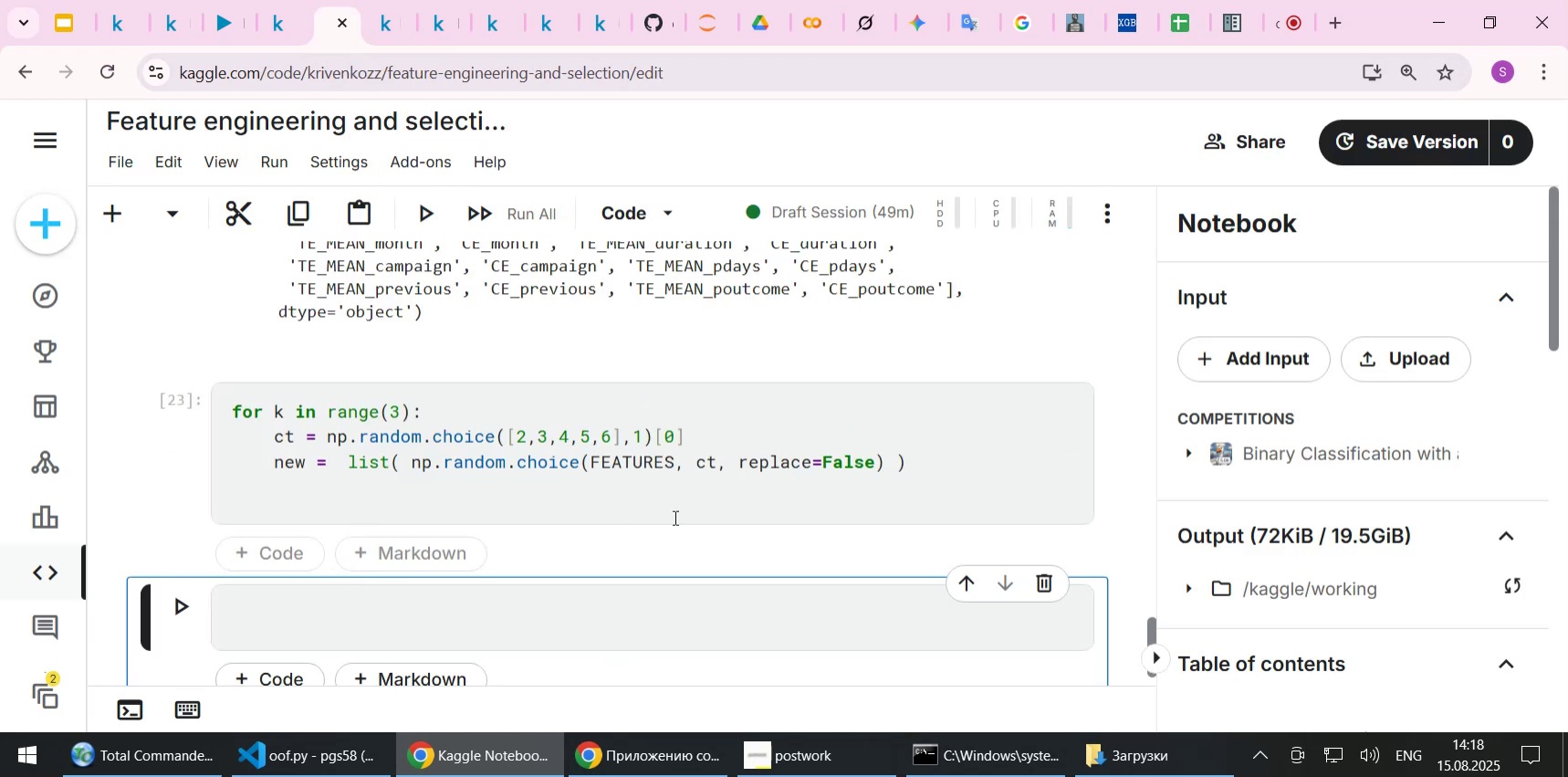 
scroll: coordinate [674, 517], scroll_direction: down, amount: 1.0
 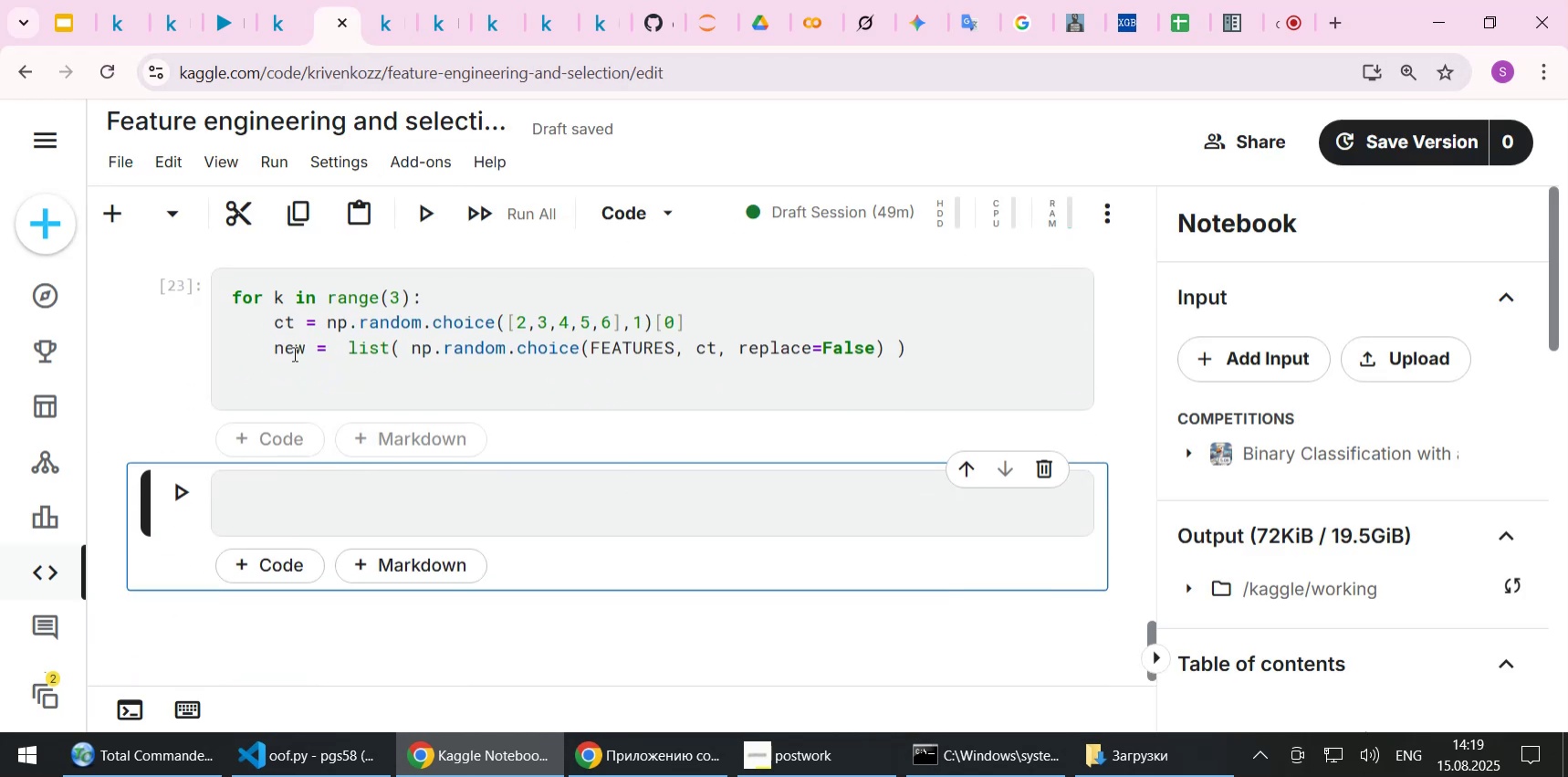 
double_click([287, 351])
 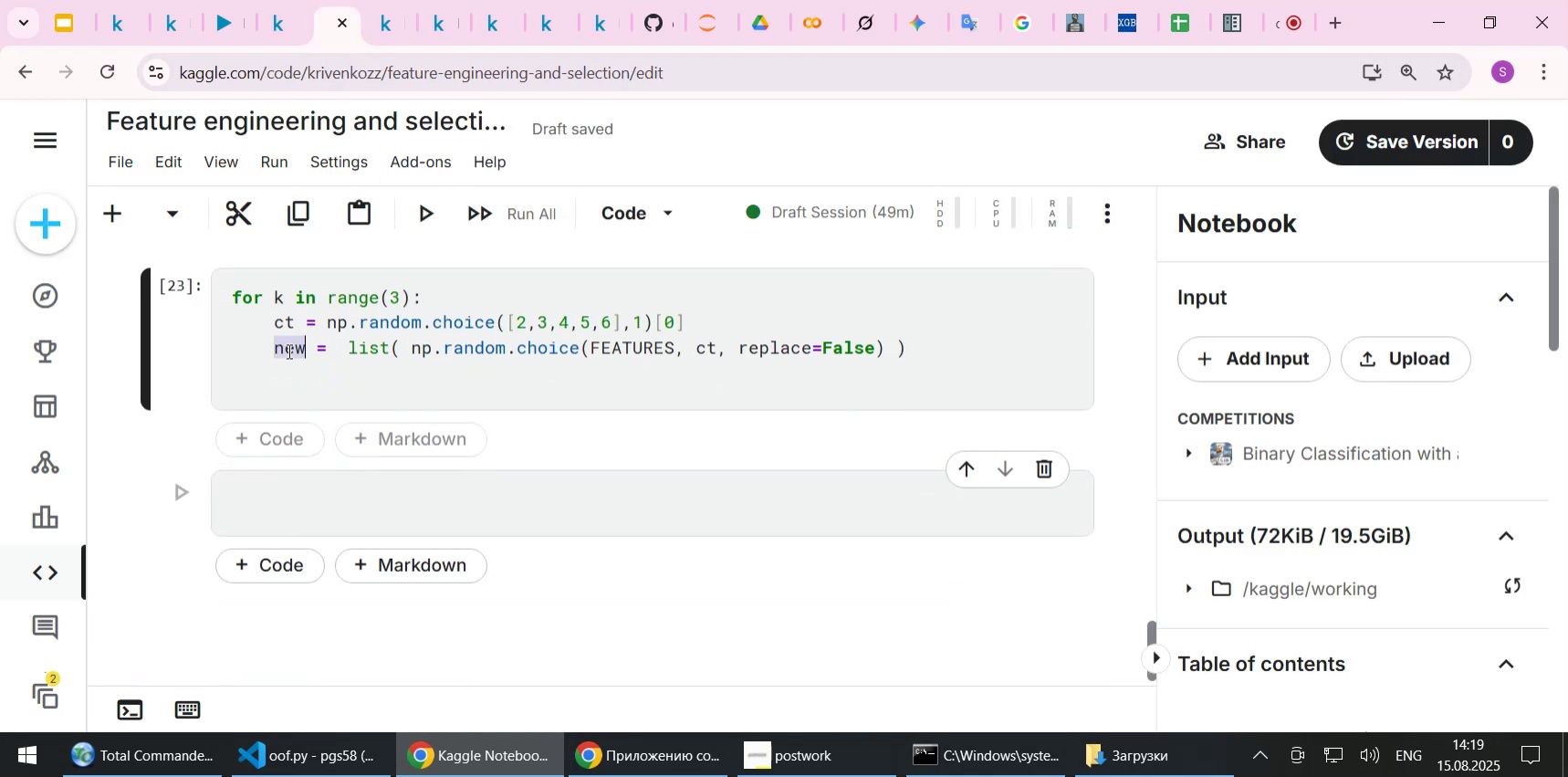 
key(Control+C)
 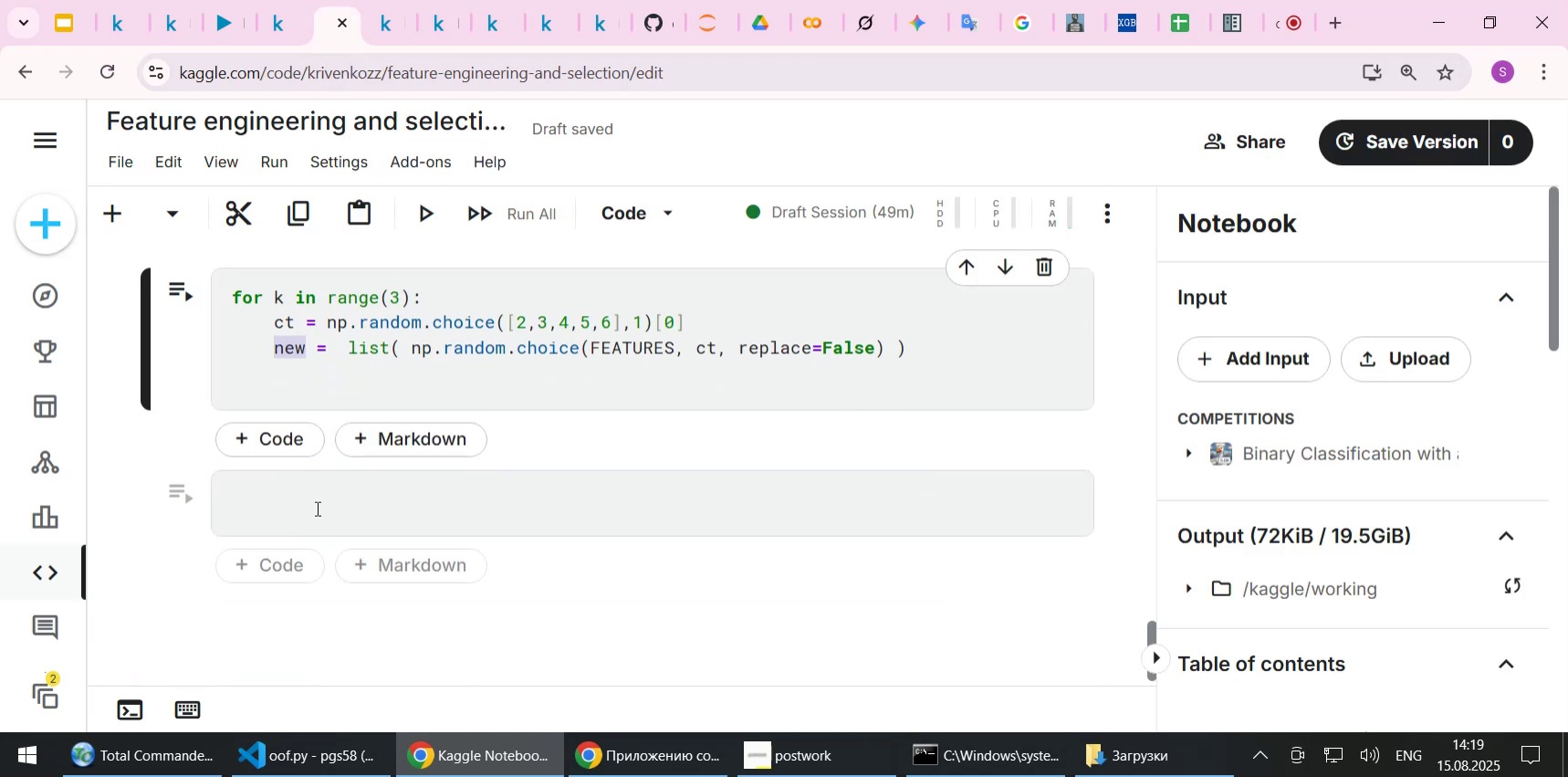 
key(Control+ControlLeft)
 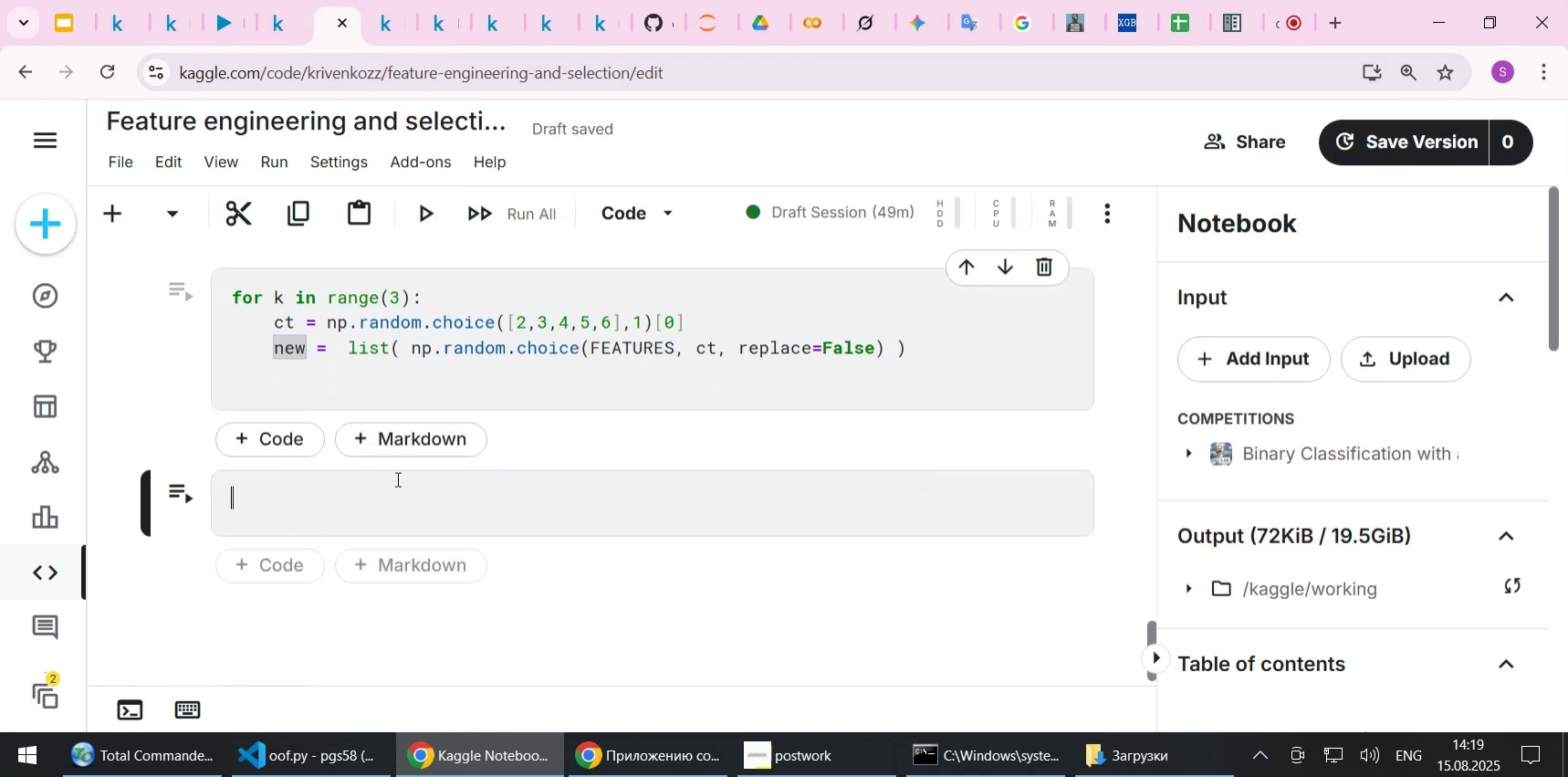 
key(Control+V)
 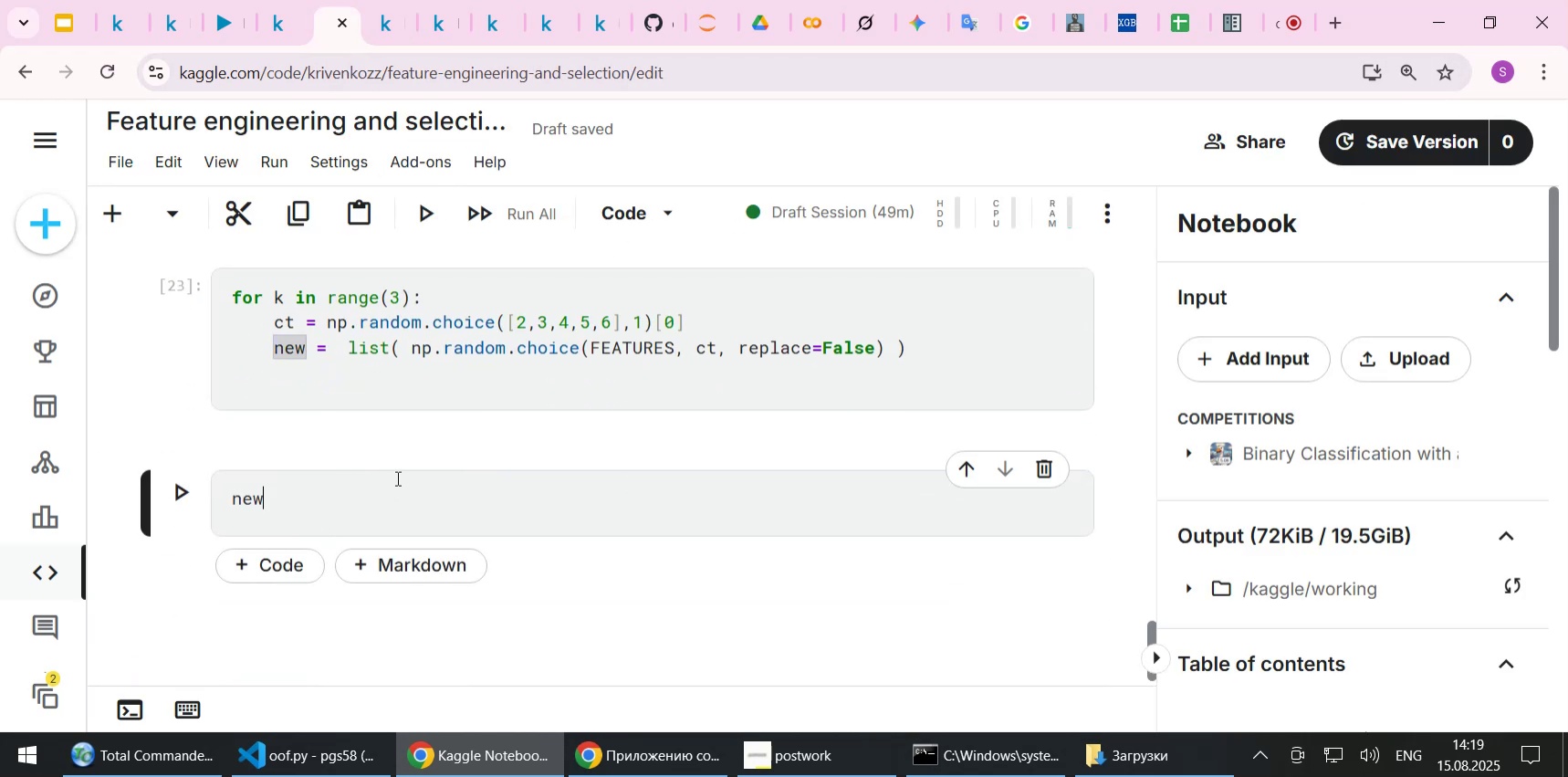 
key(Shift+ShiftLeft)
 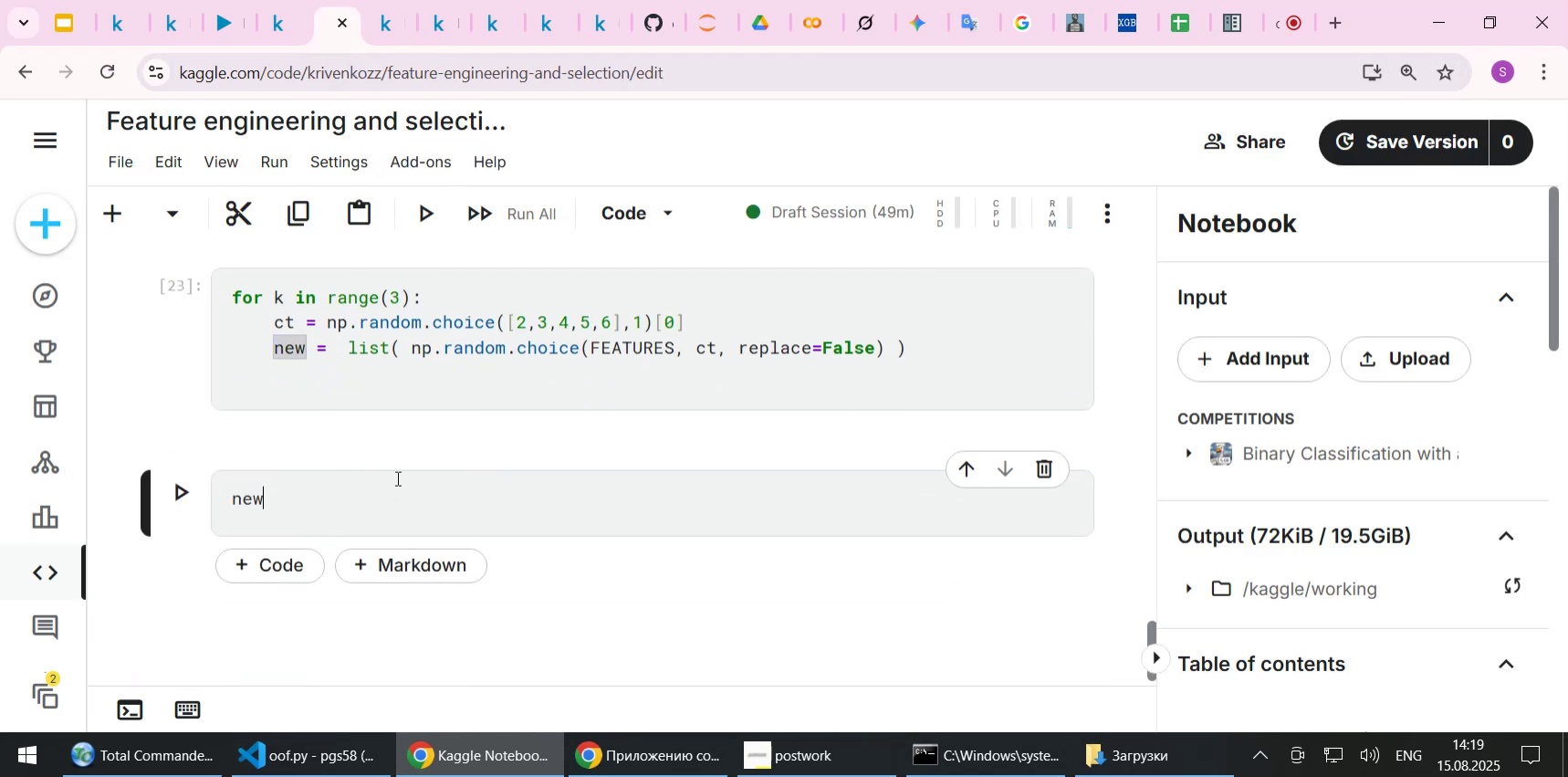 
key(Shift+Enter)
 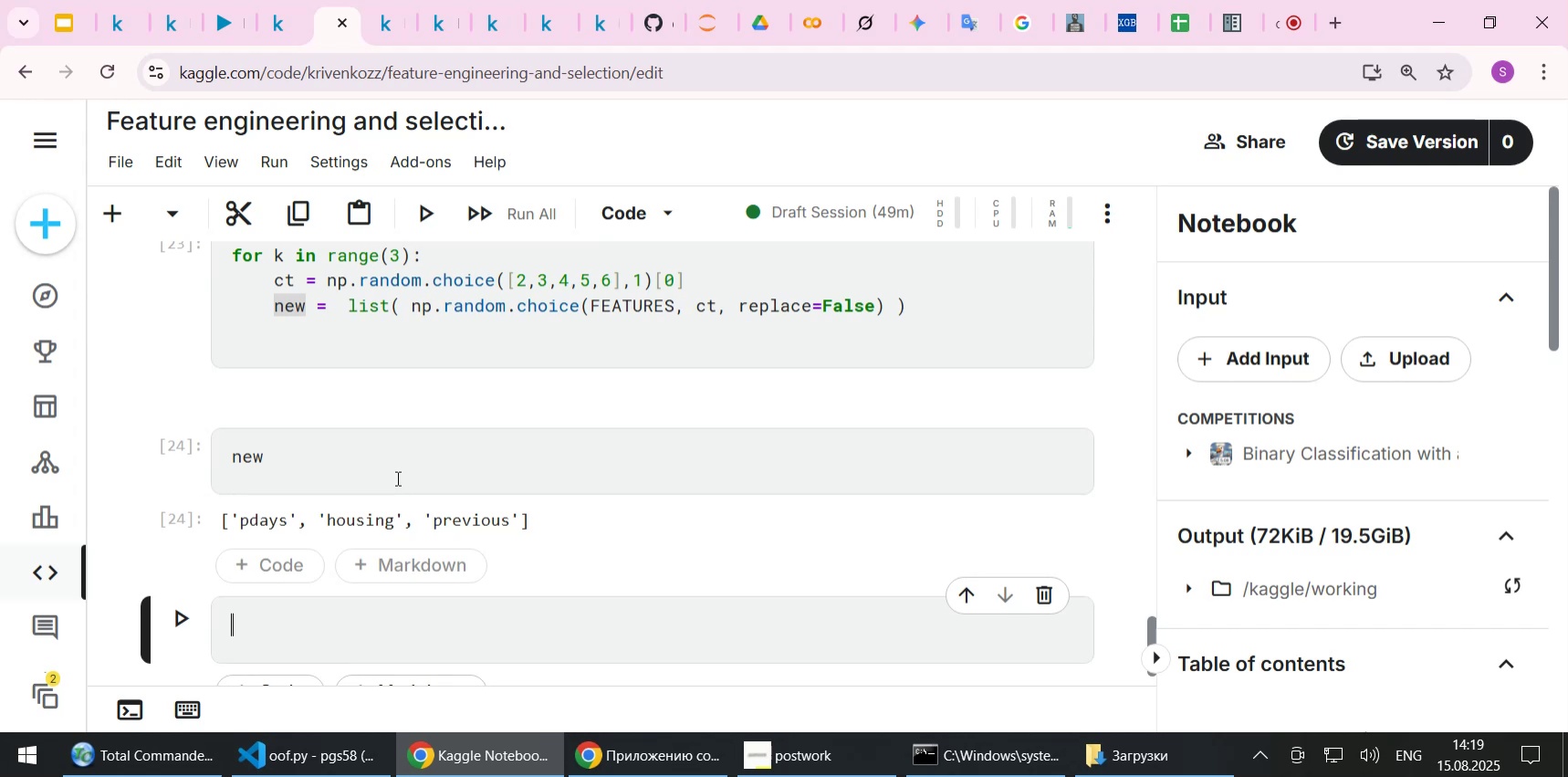 
left_click([423, 450])
 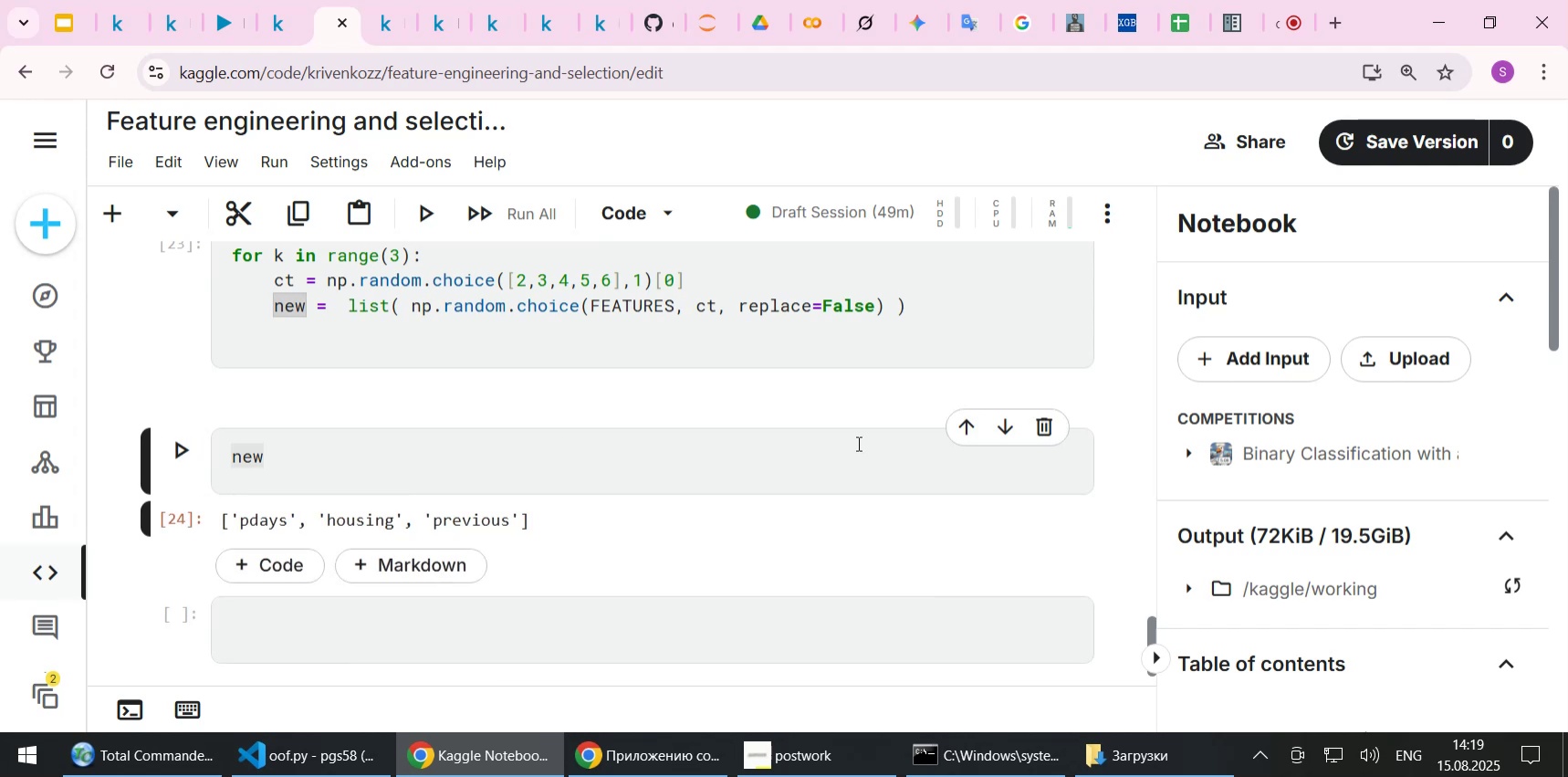 
left_click([1050, 427])
 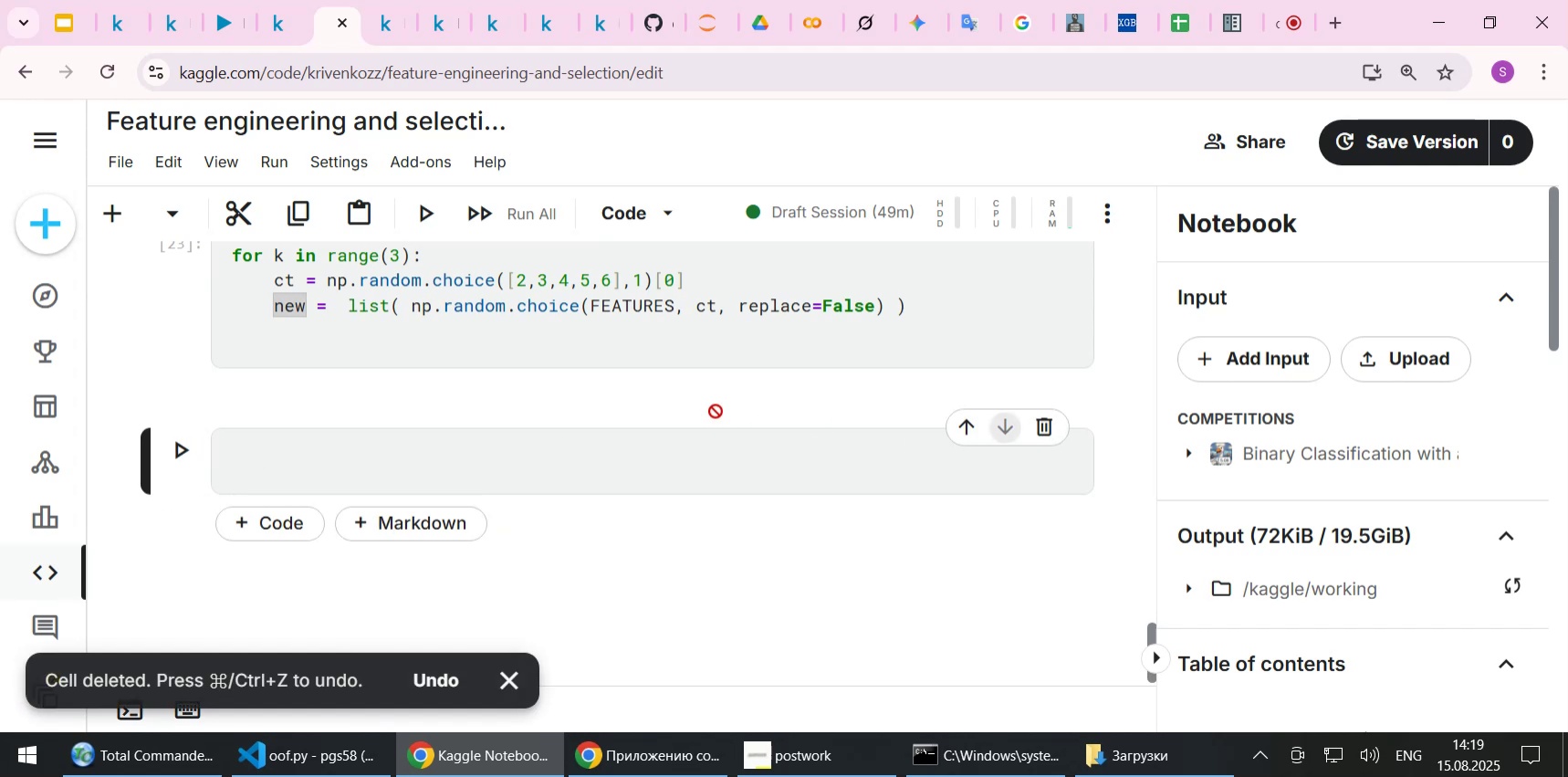 
scroll: coordinate [716, 411], scroll_direction: up, amount: 1.0
 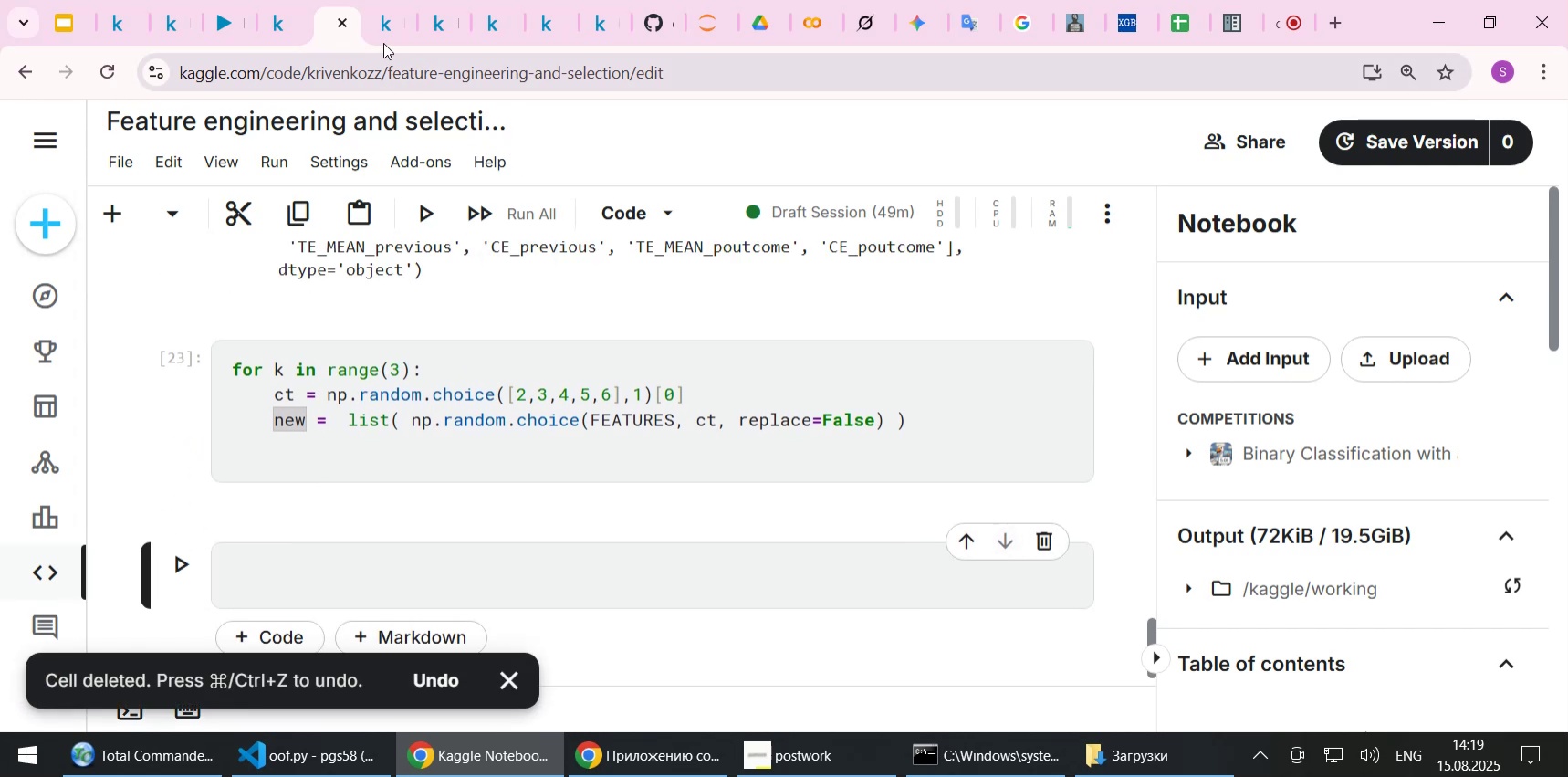 
left_click([379, 16])
 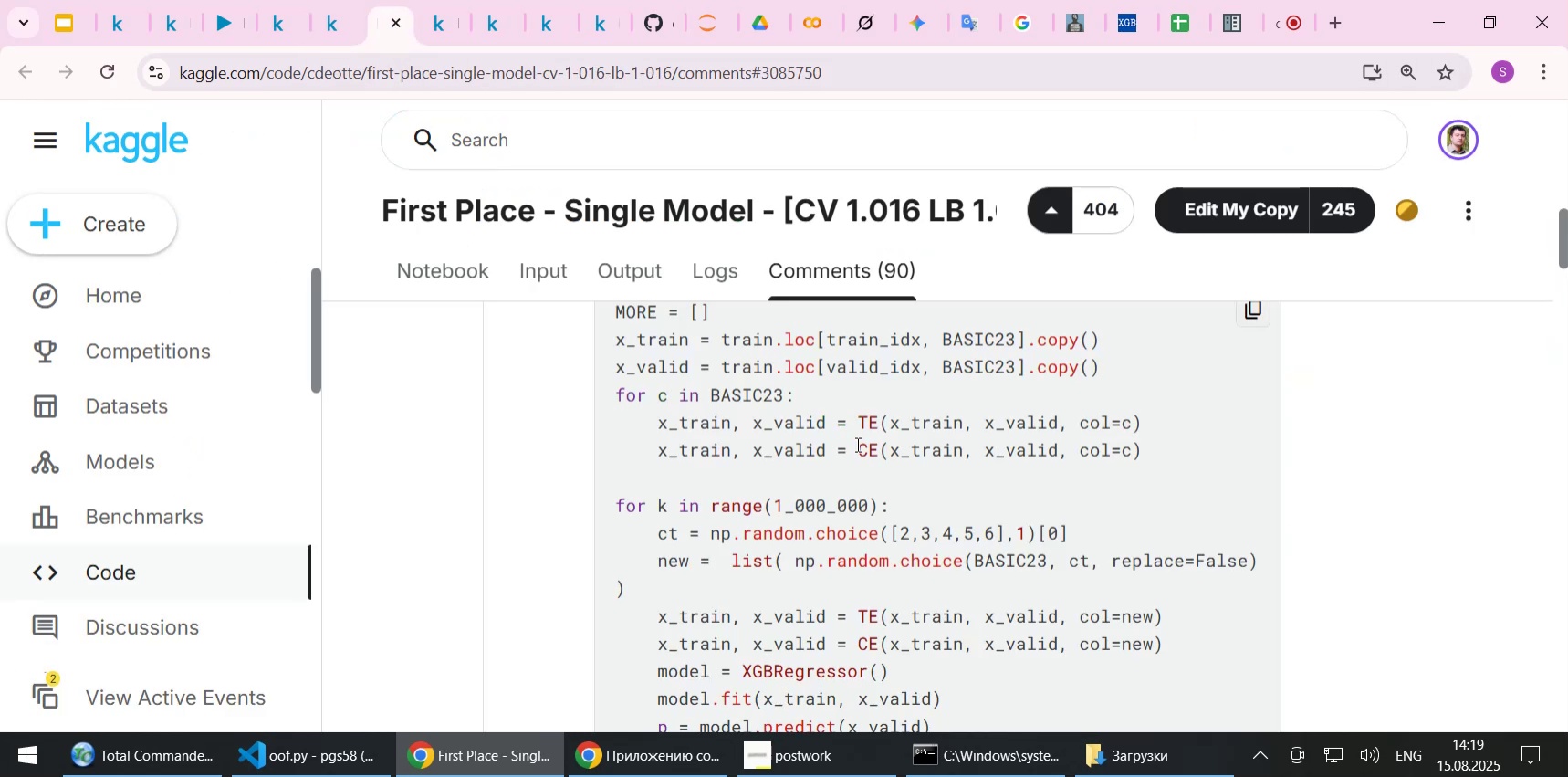 
left_click([906, 486])
 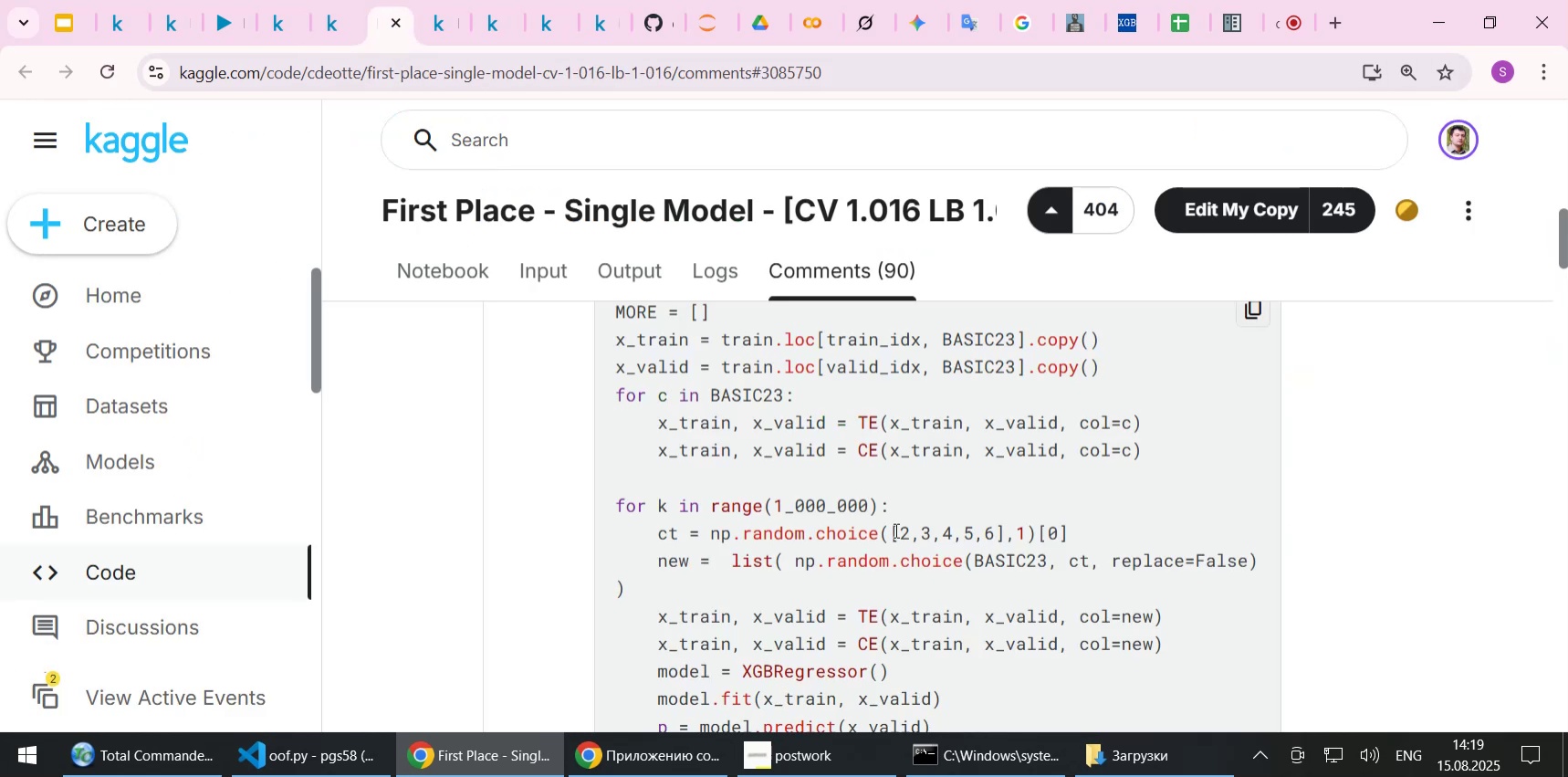 
scroll: coordinate [894, 530], scroll_direction: down, amount: 1.0
 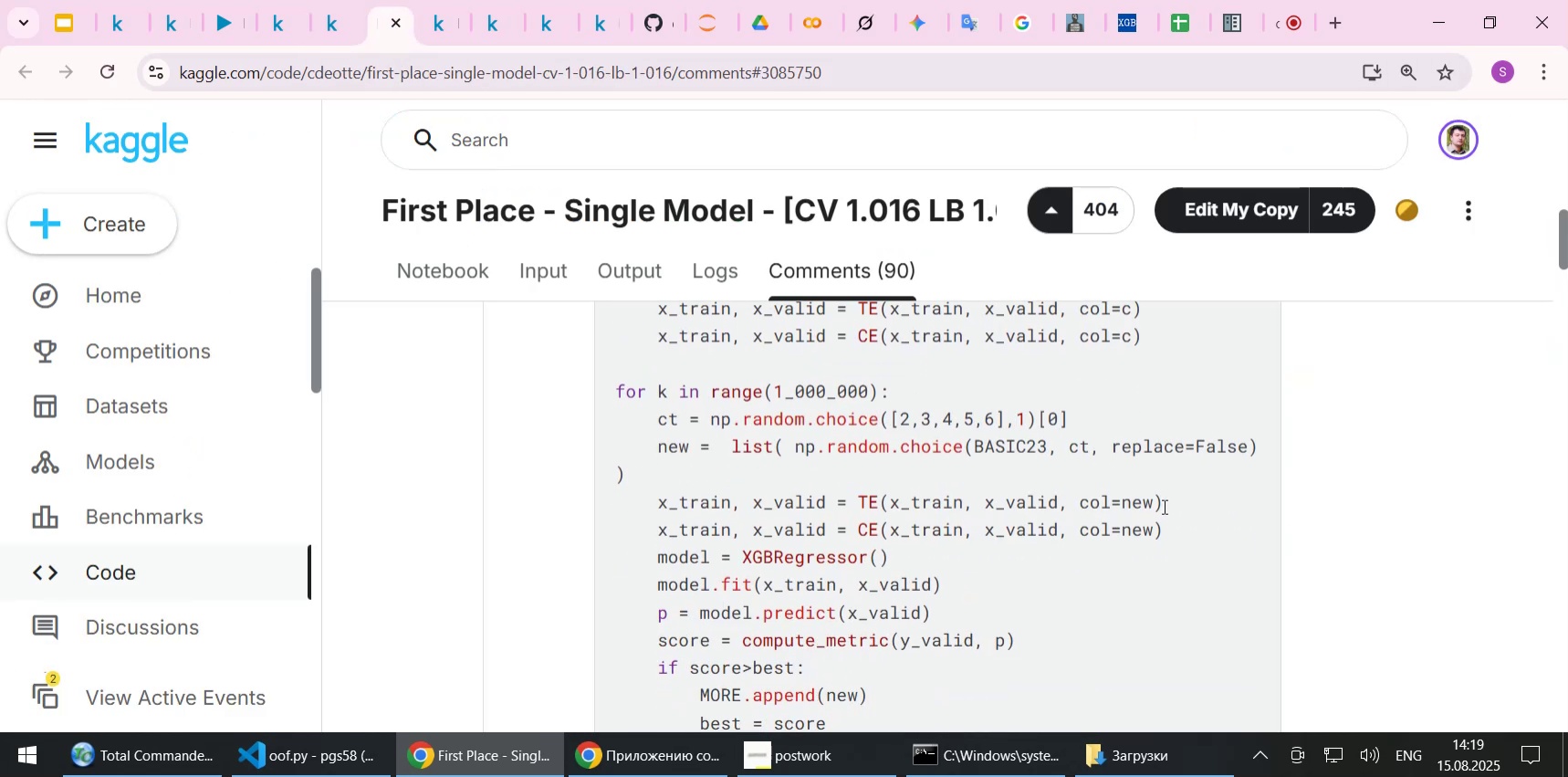 
left_click([1183, 492])
 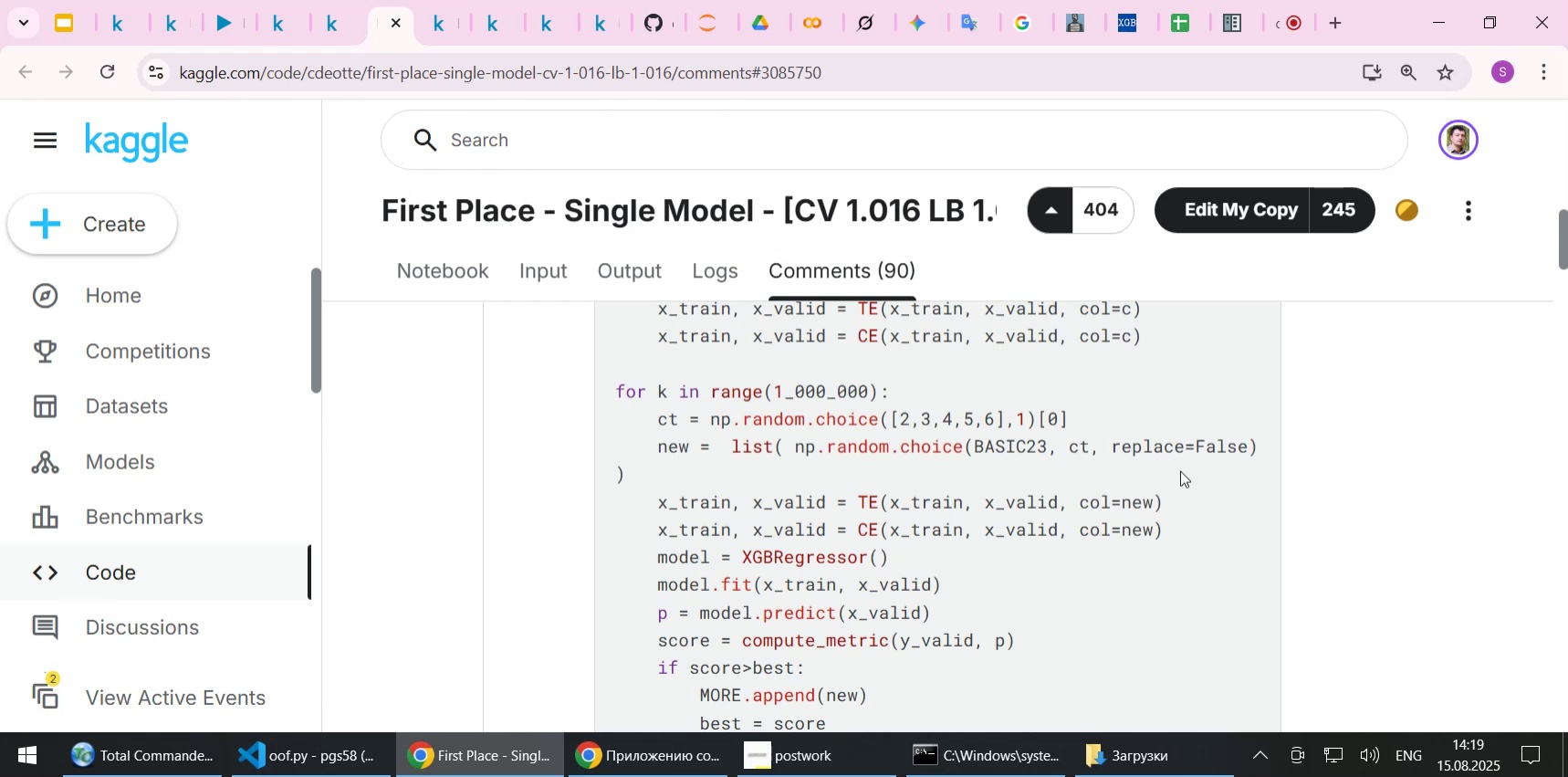 
wait(26.33)
 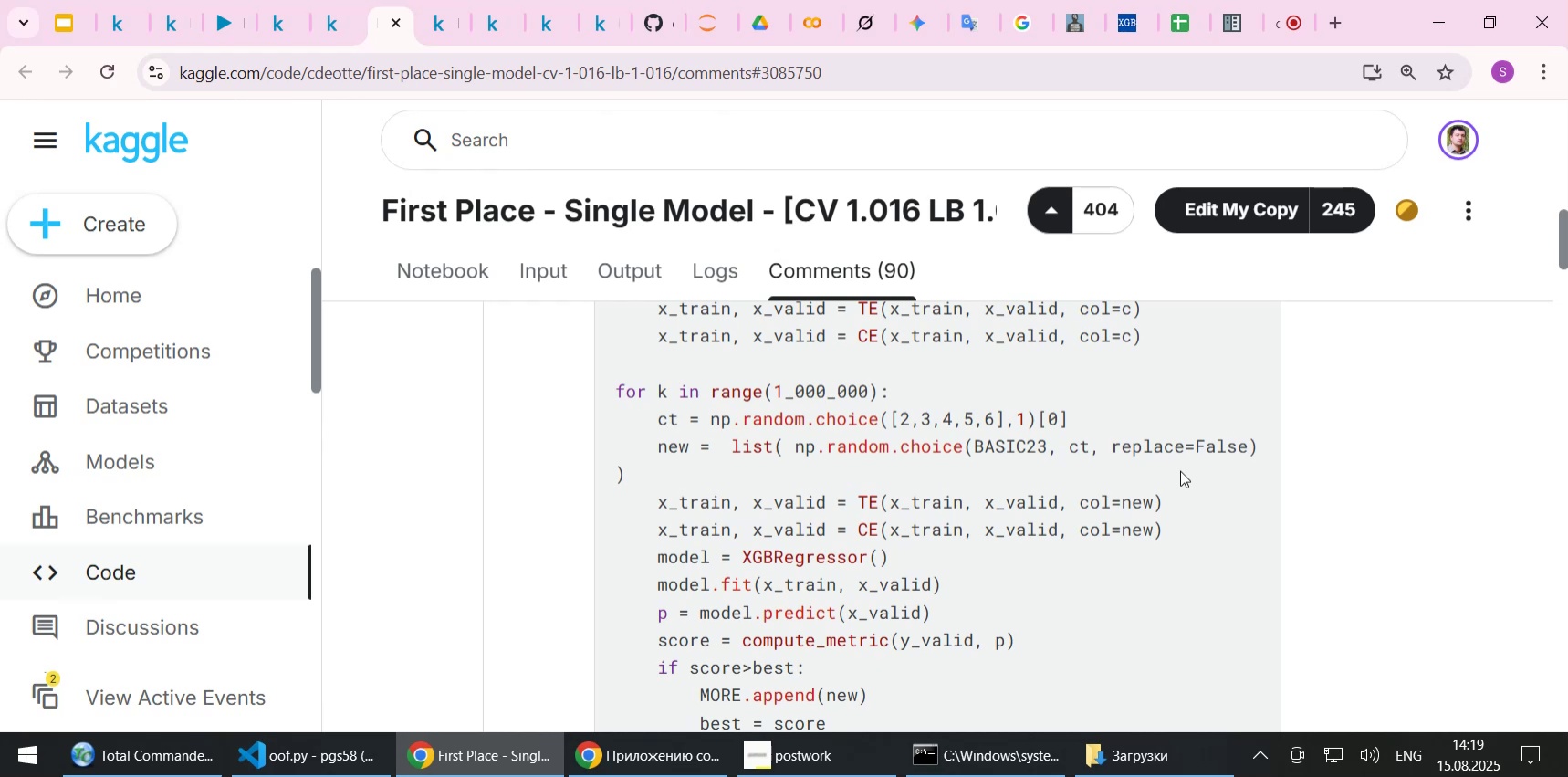 
scroll: coordinate [1176, 470], scroll_direction: up, amount: 1.0
 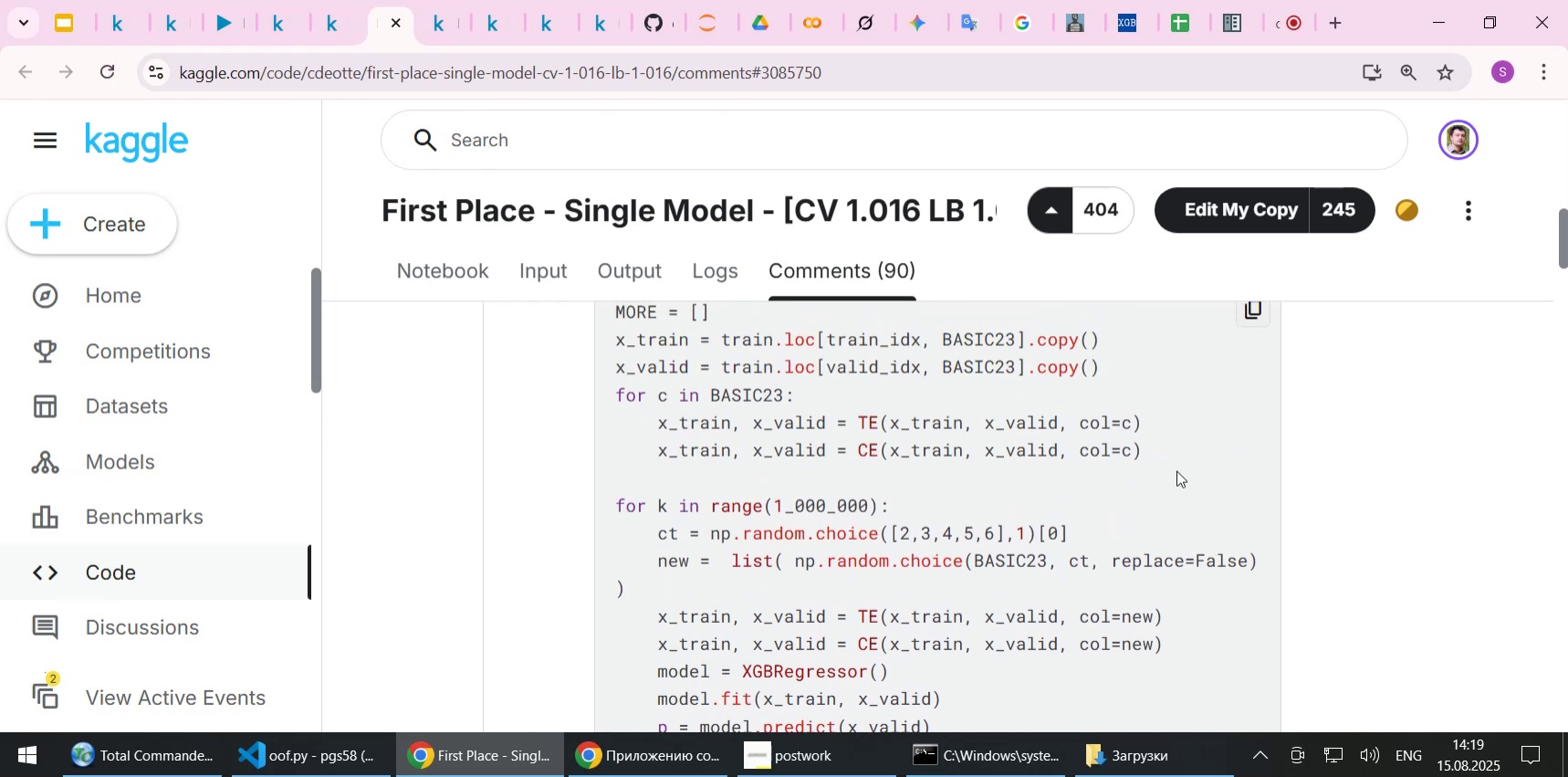 
scroll: coordinate [1176, 470], scroll_direction: down, amount: 1.0
 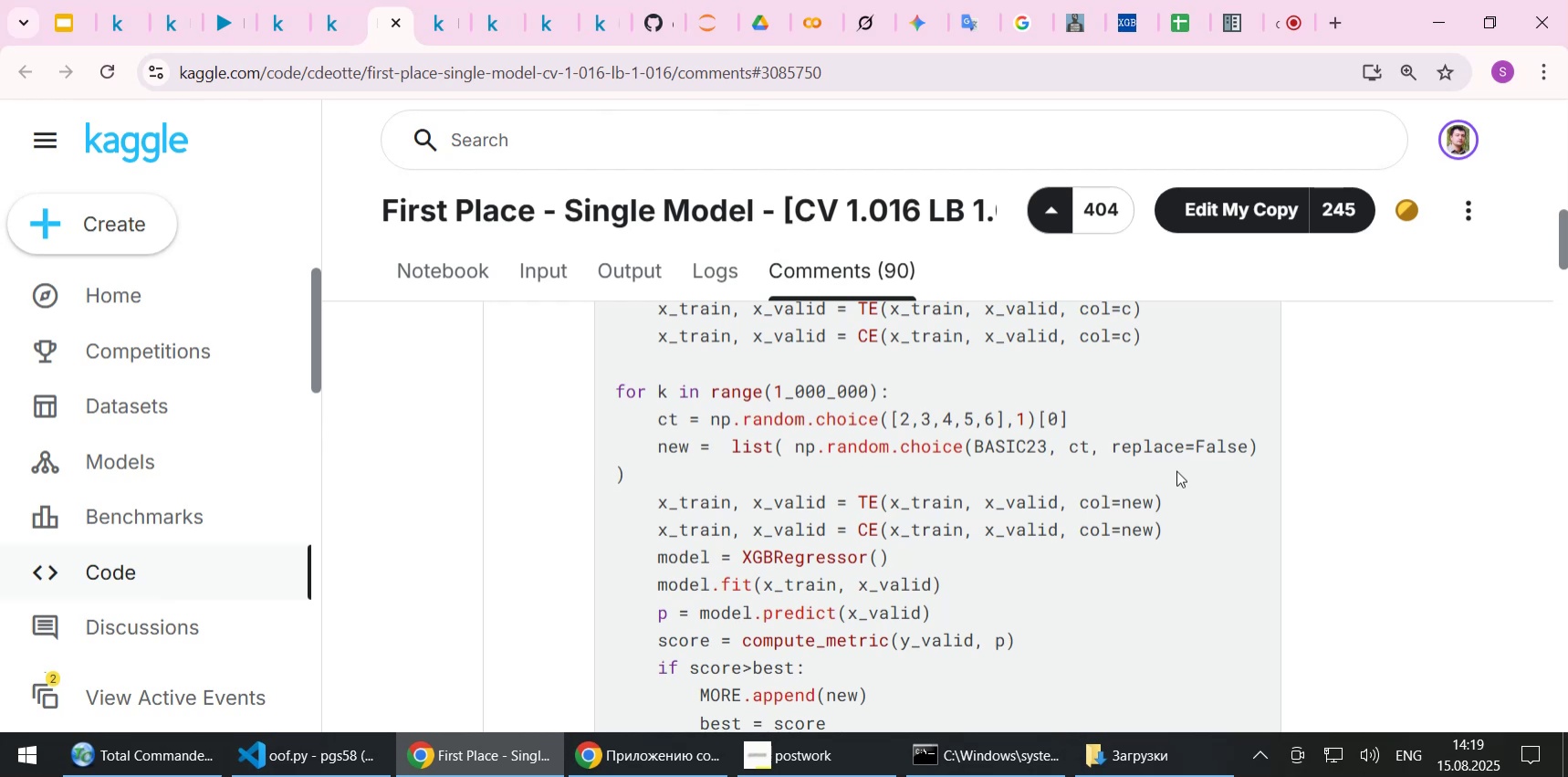 
wait(5.2)
 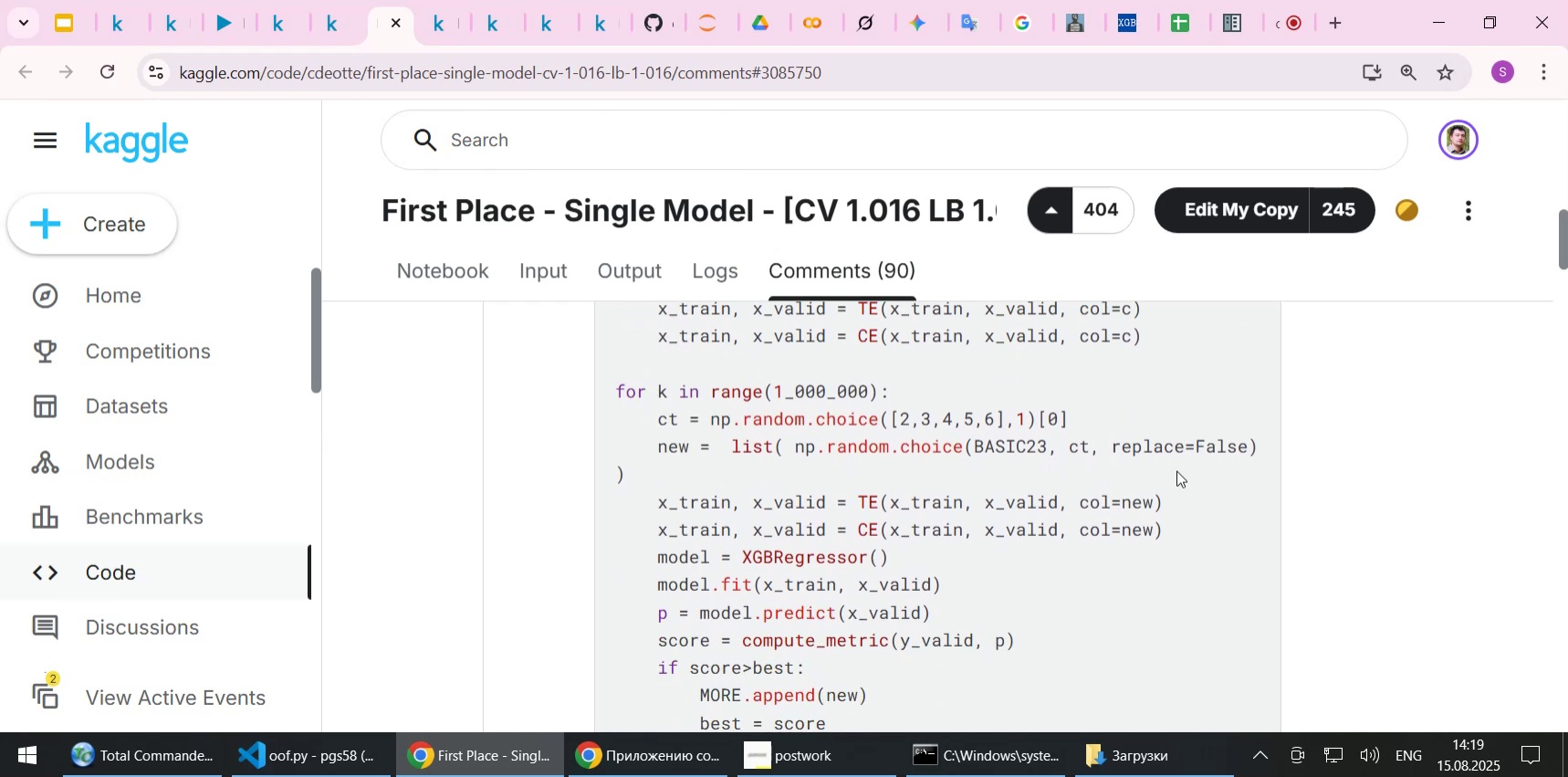 
left_click_drag(start_coordinate=[1079, 506], to_coordinate=[1148, 503])
 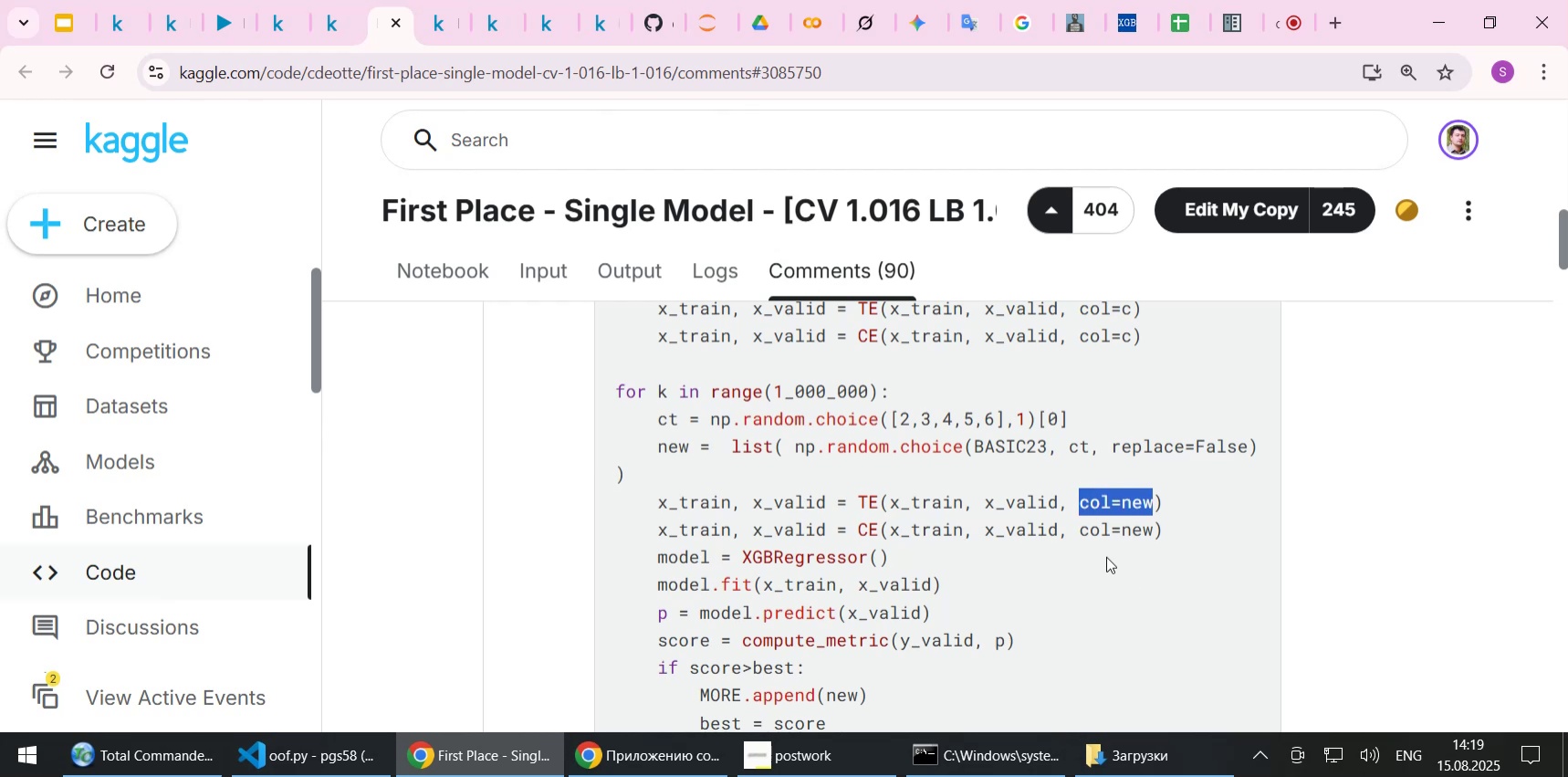 
left_click([1103, 542])
 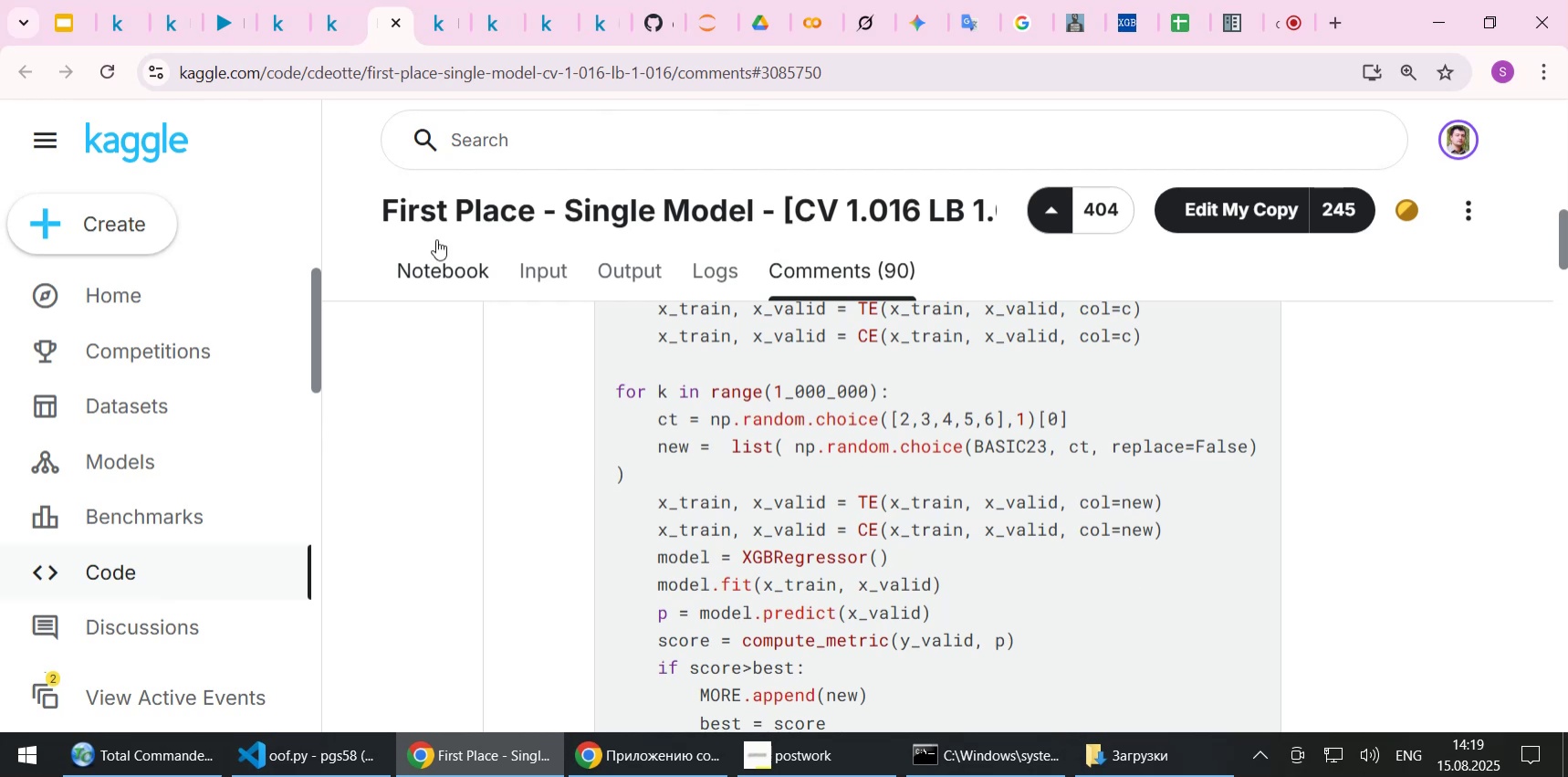 
left_click([334, 19])
 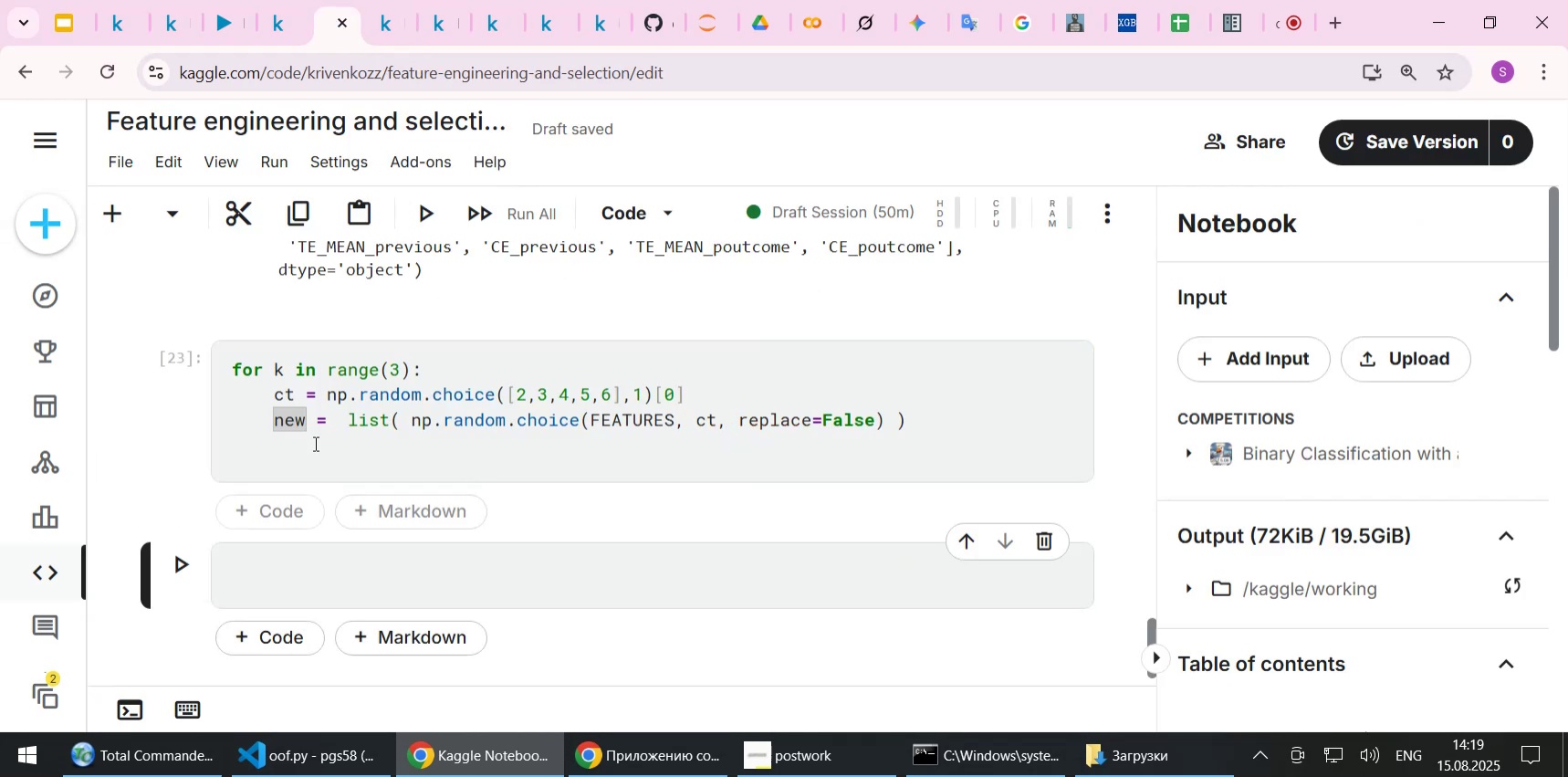 
double_click([294, 412])
 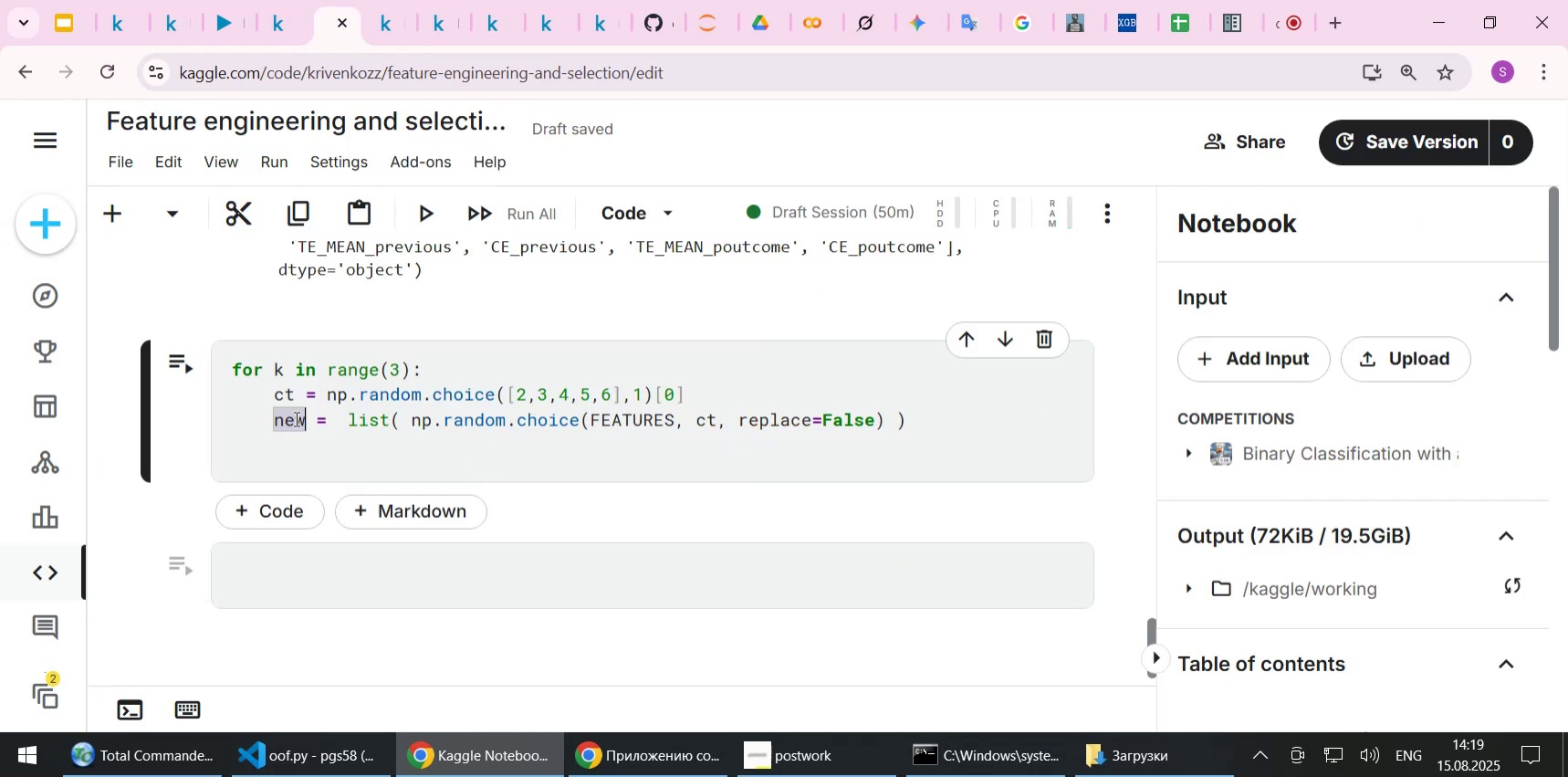 
key(Control+C)
 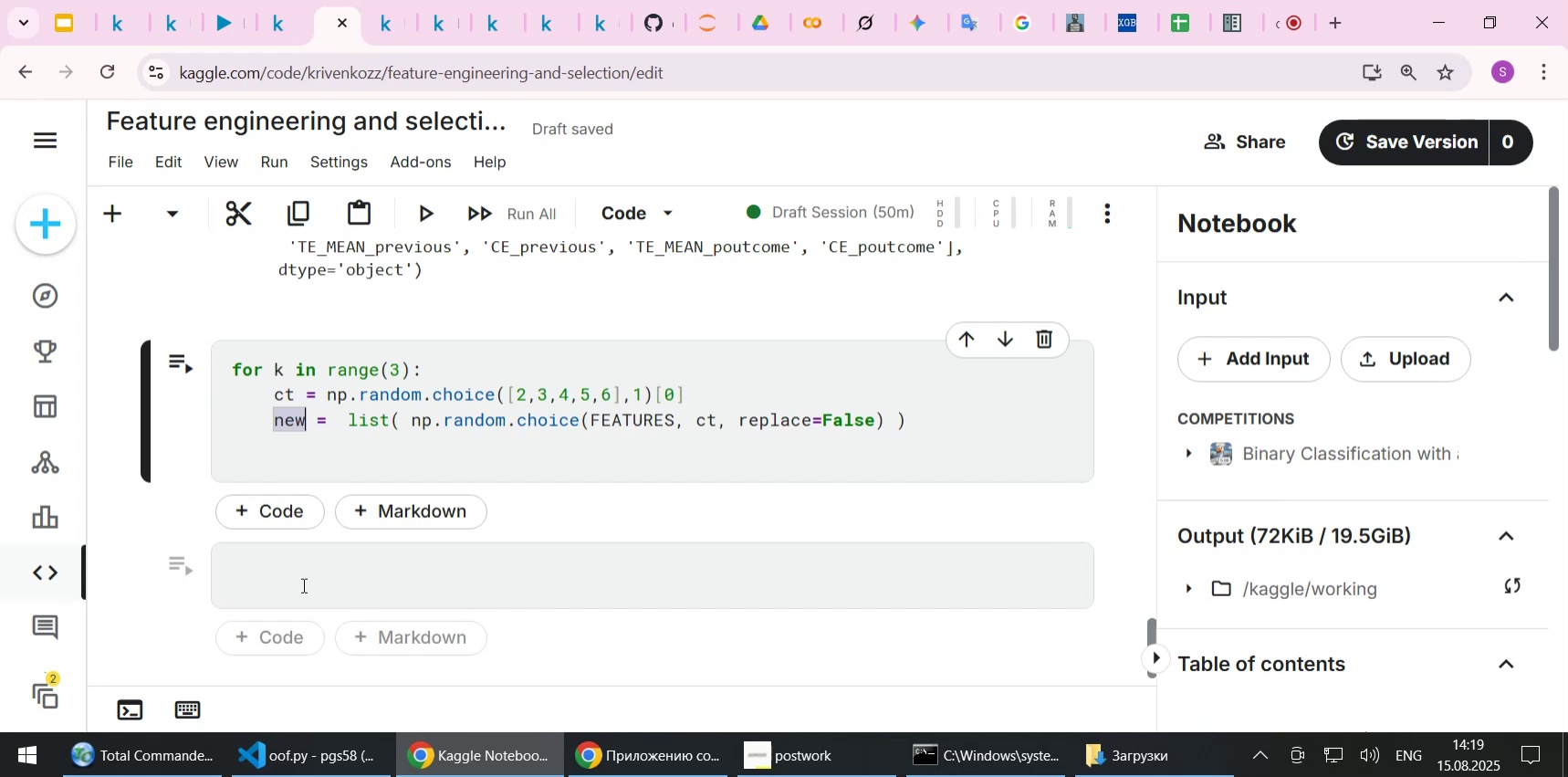 
left_click([302, 583])
 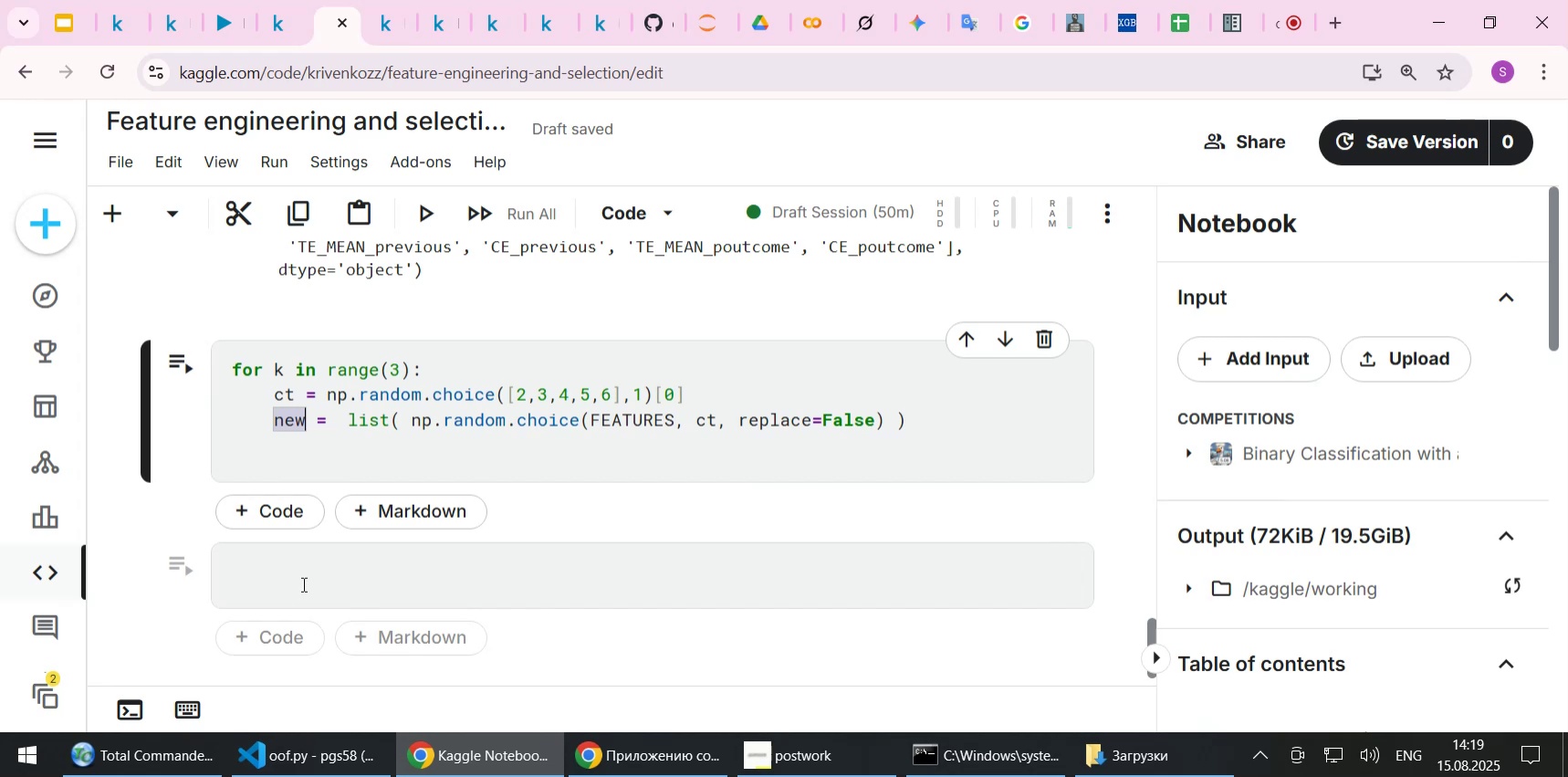 
key(Control+ControlLeft)
 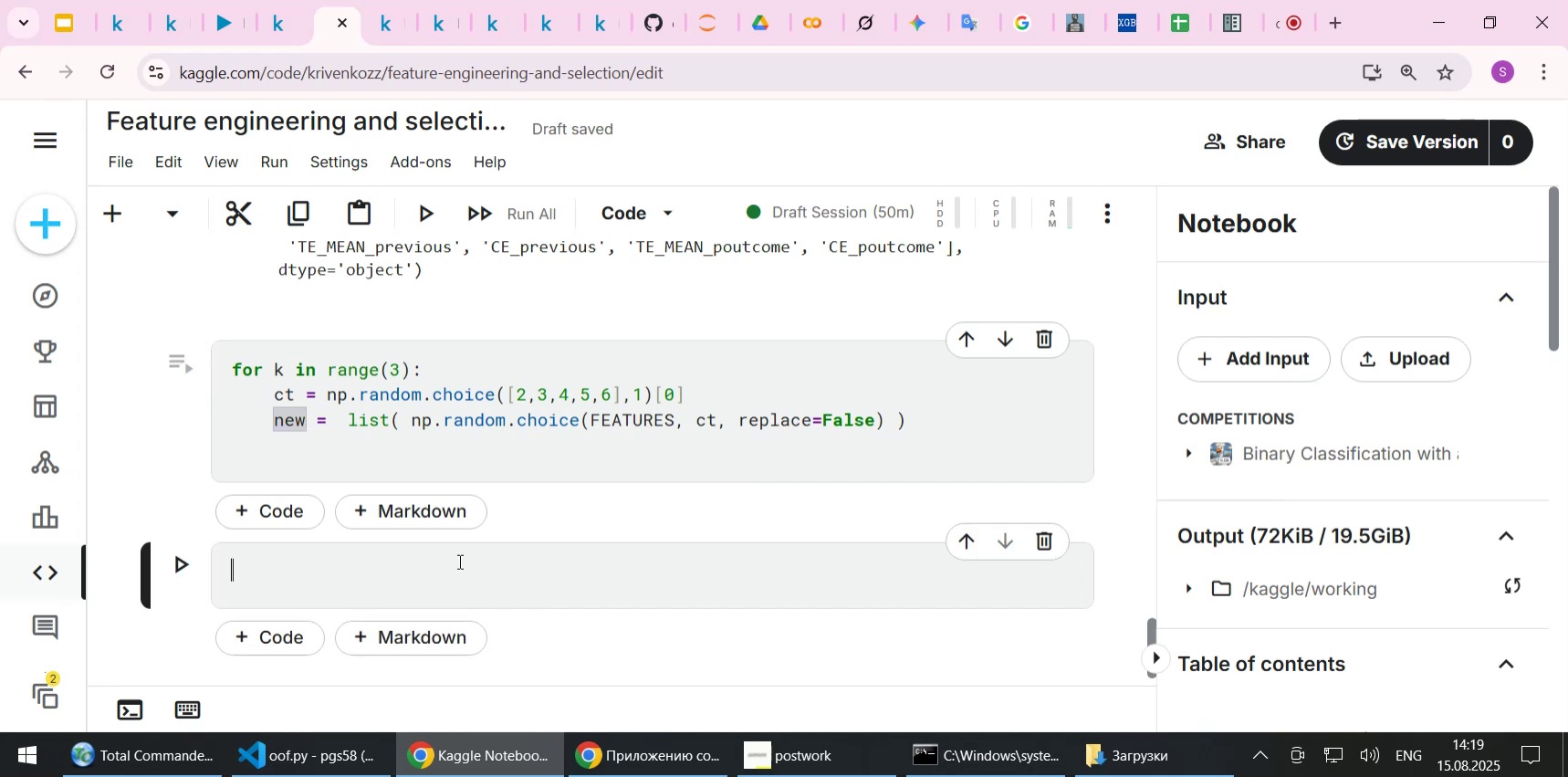 
key(Control+V)
 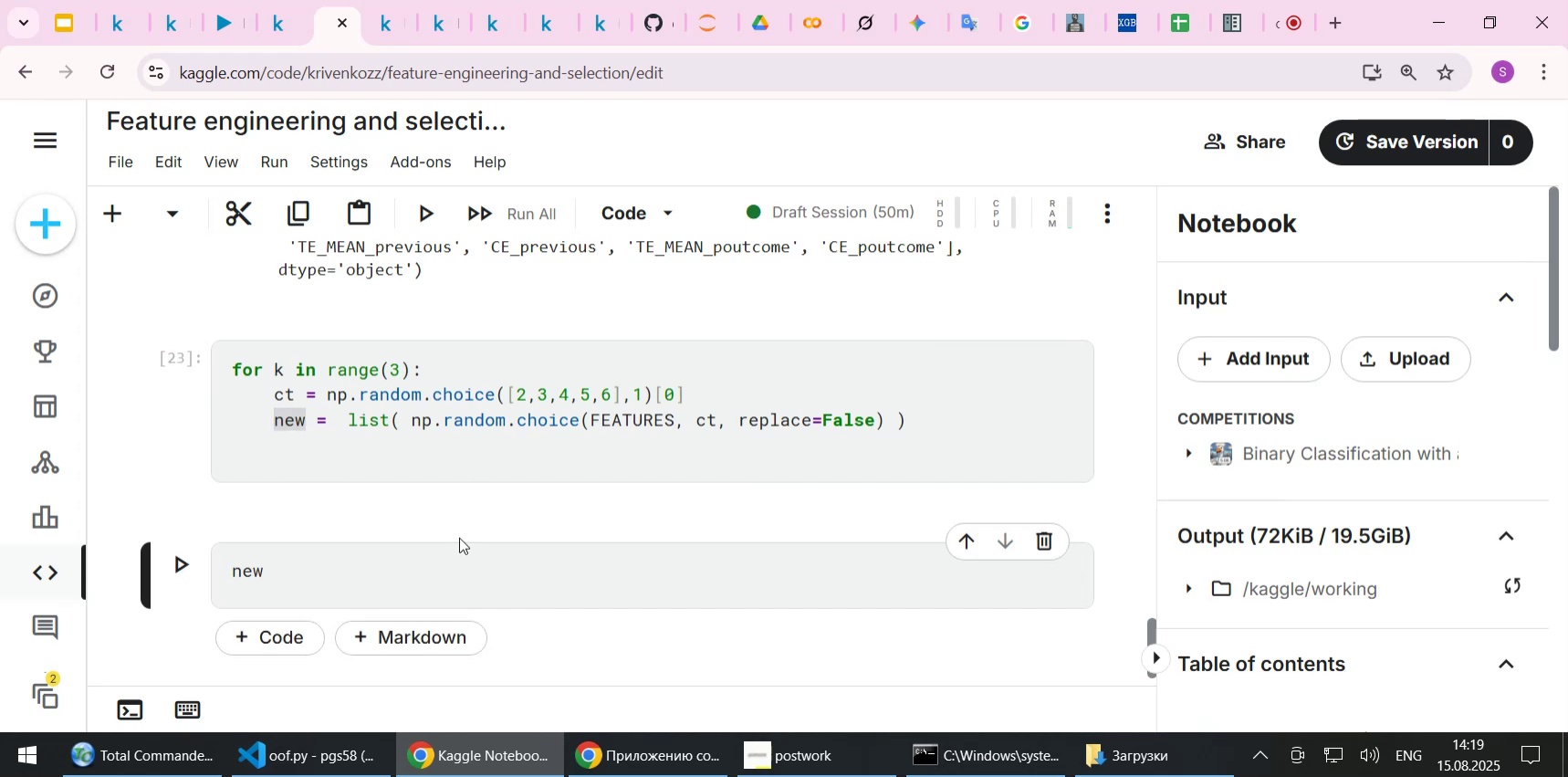 
key(Shift+ShiftLeft)
 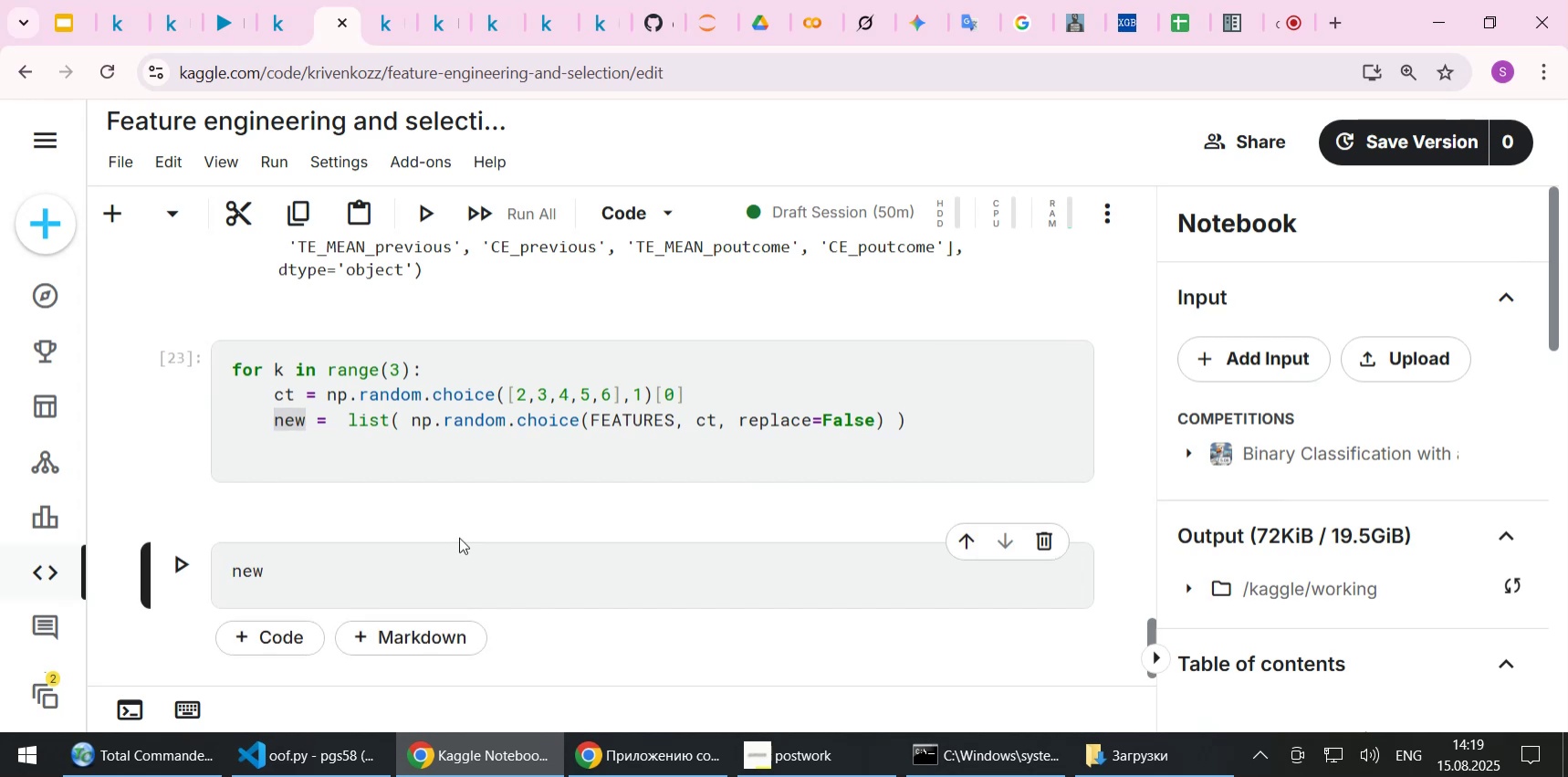 
key(Shift+Enter)
 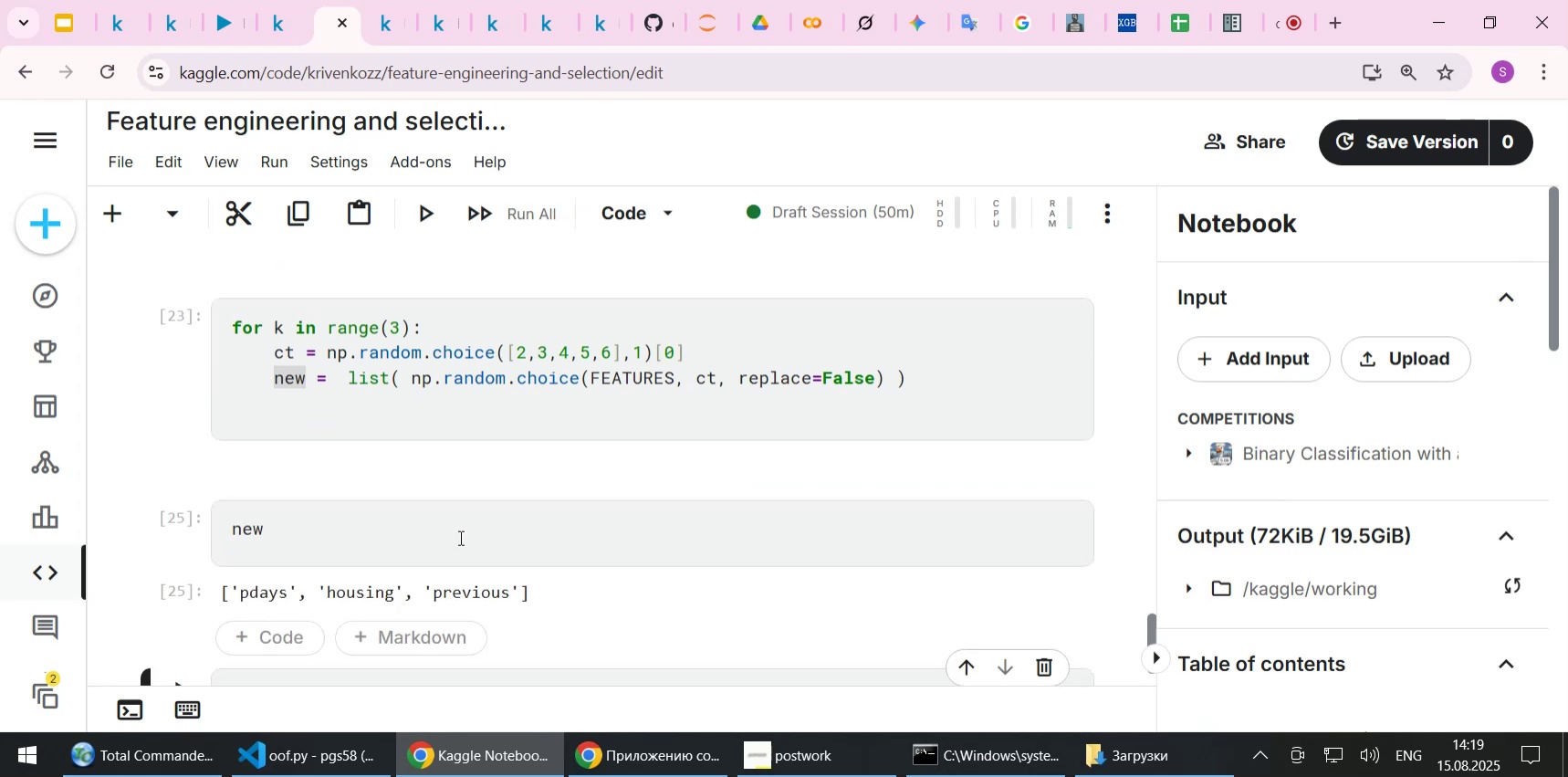 
left_click([501, 413])
 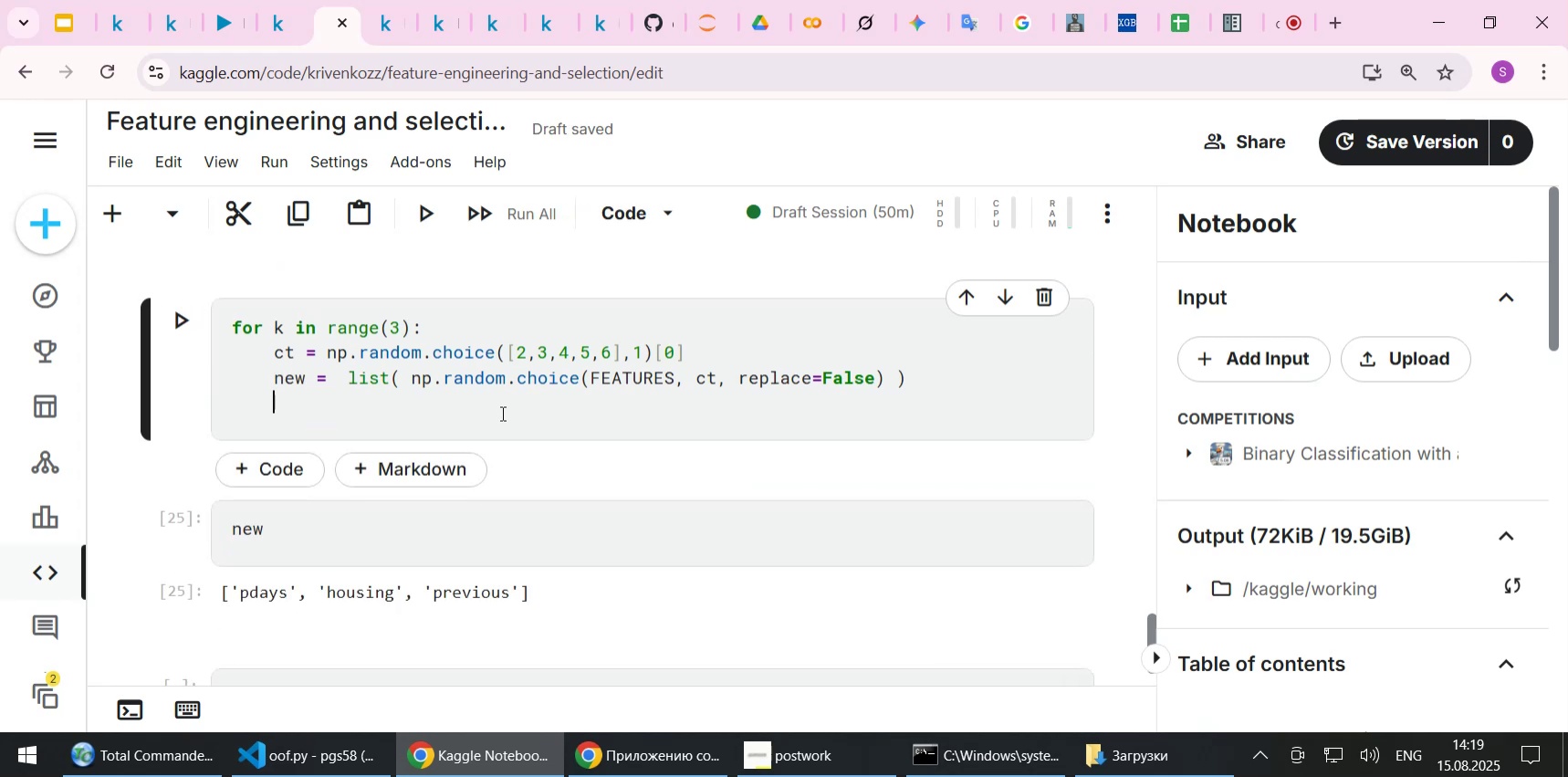 
scroll: coordinate [499, 413], scroll_direction: up, amount: 5.0
 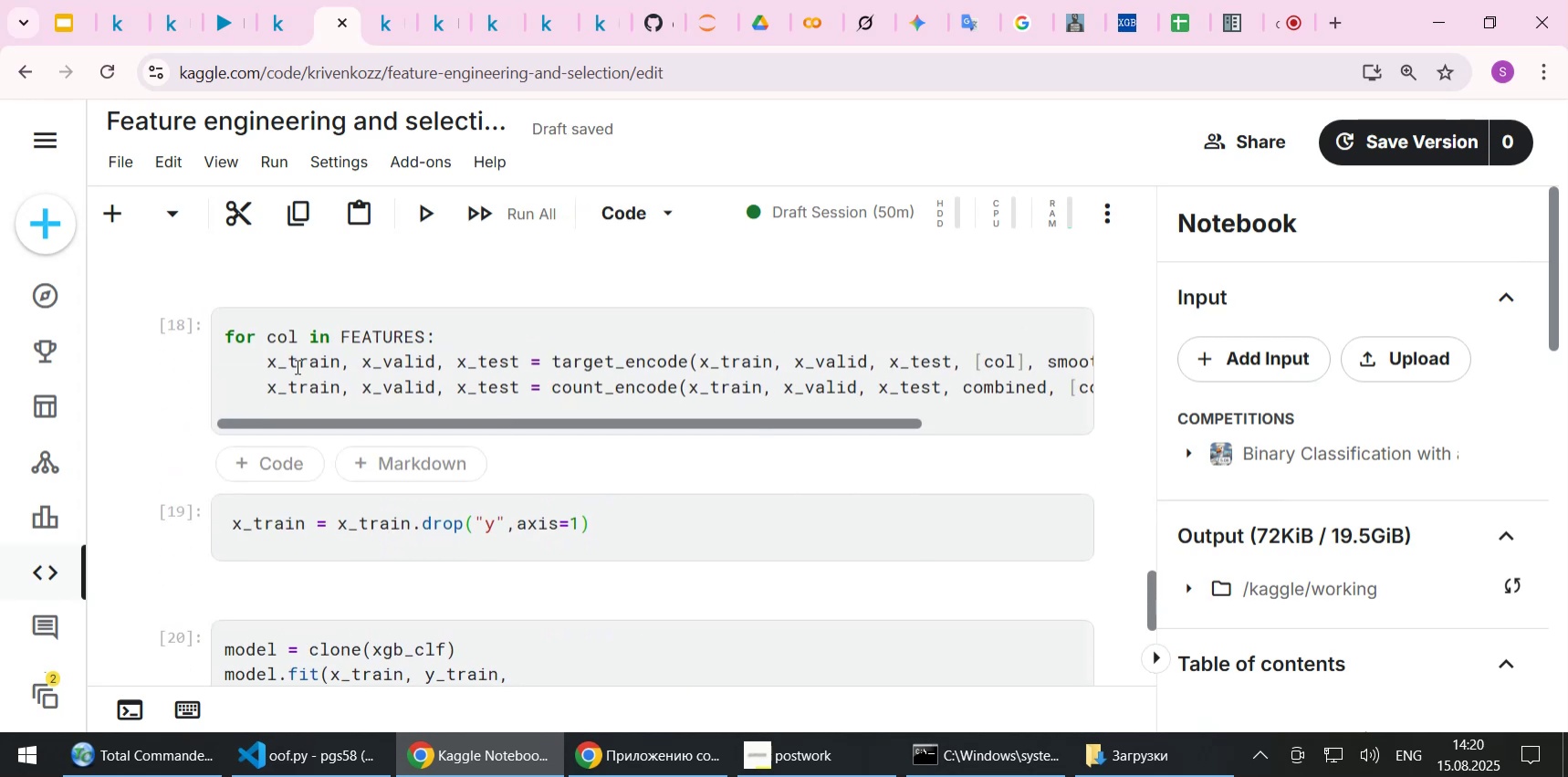 
left_click([272, 367])
 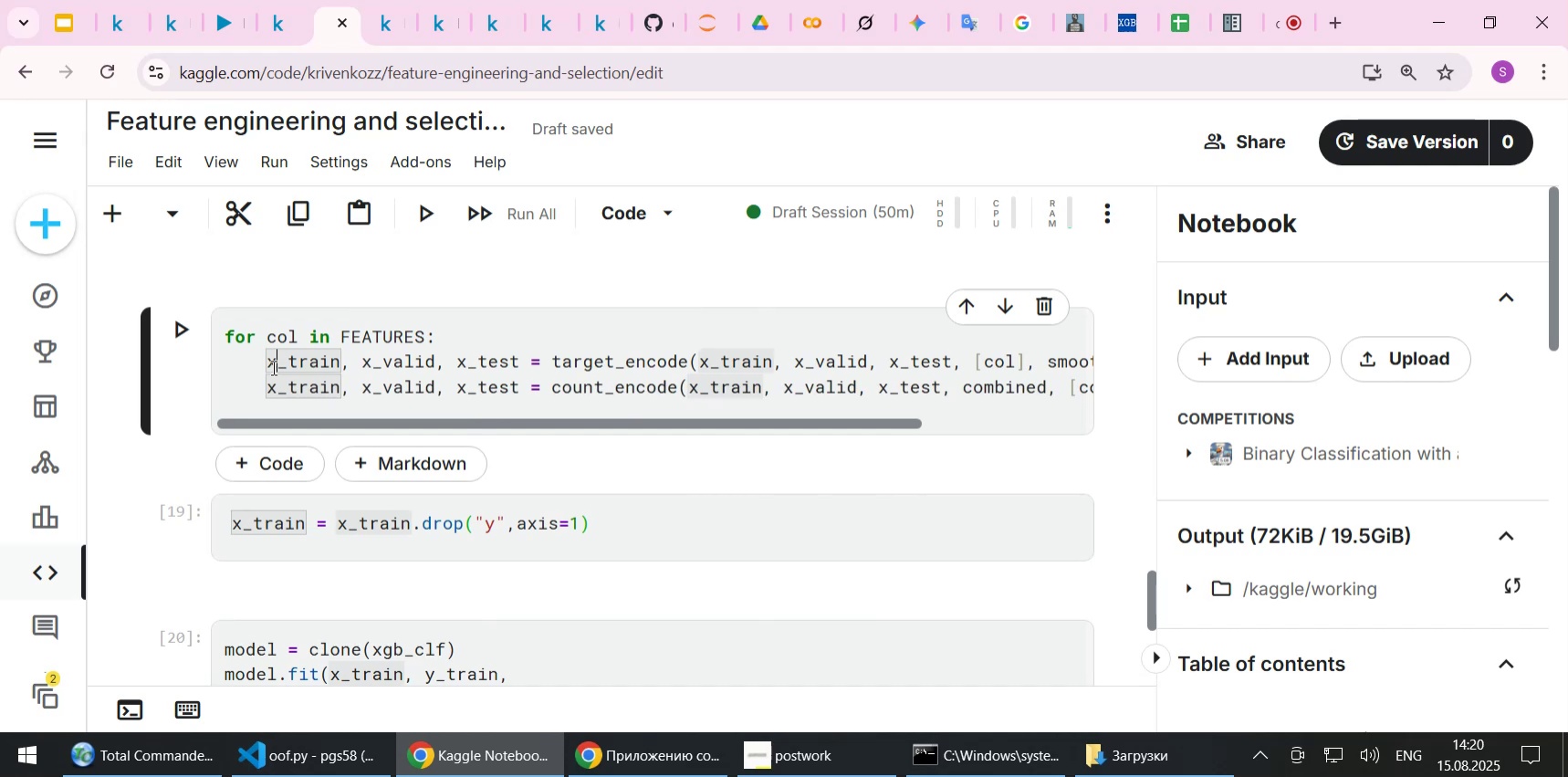 
key(ArrowLeft)
 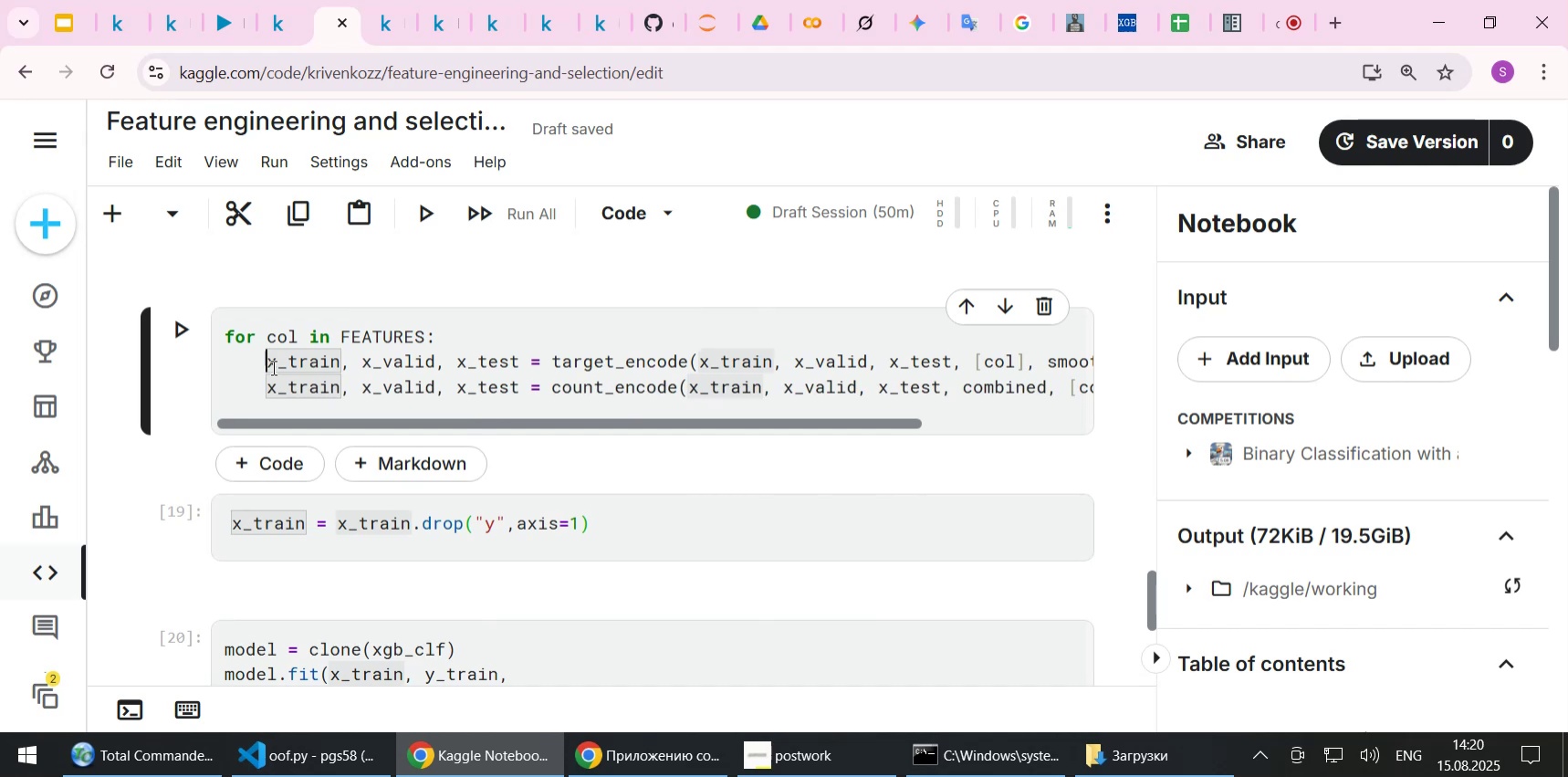 
key(Shift+End)
 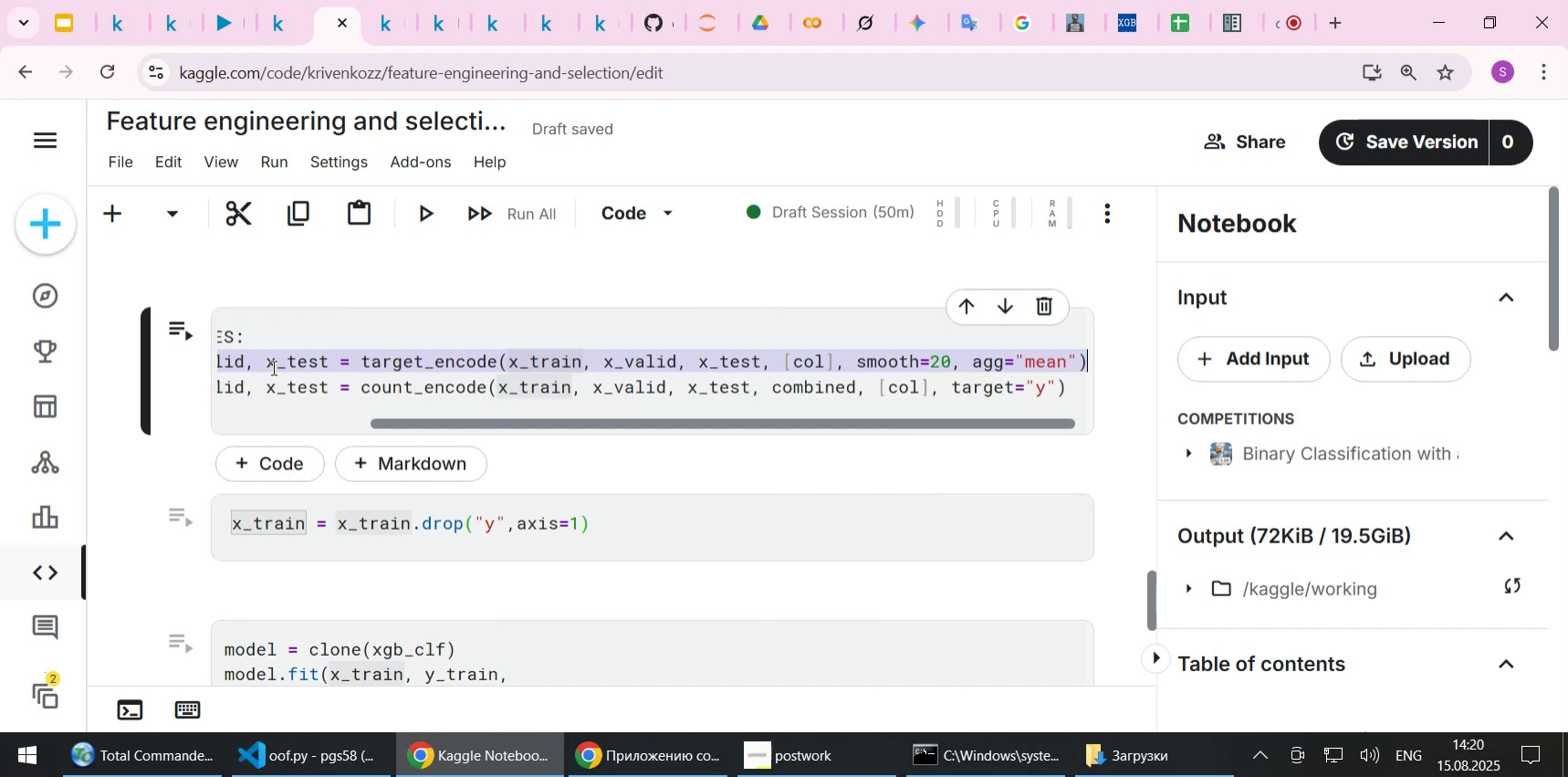 
key(Control+C)
 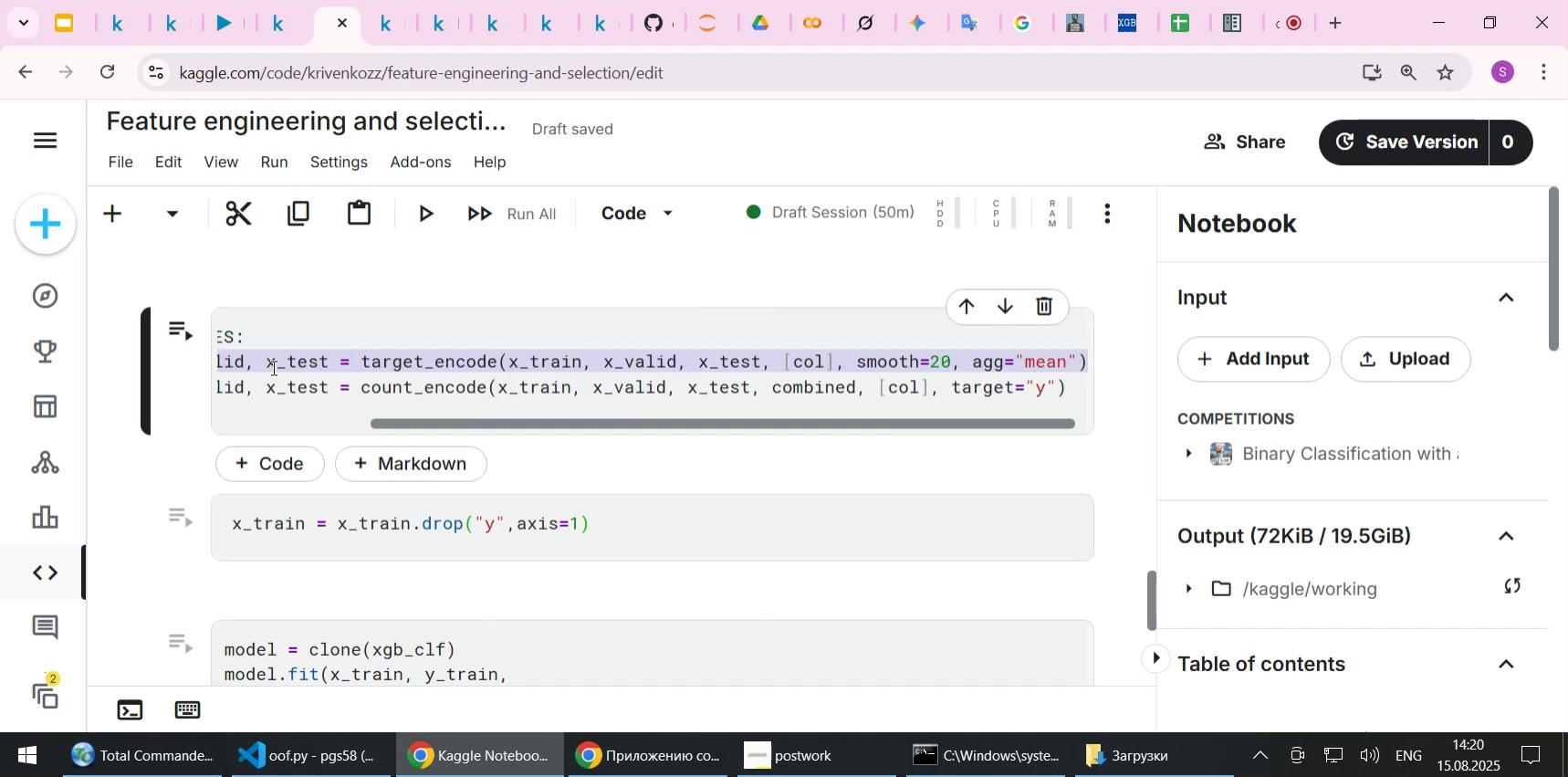 
key(Home)
 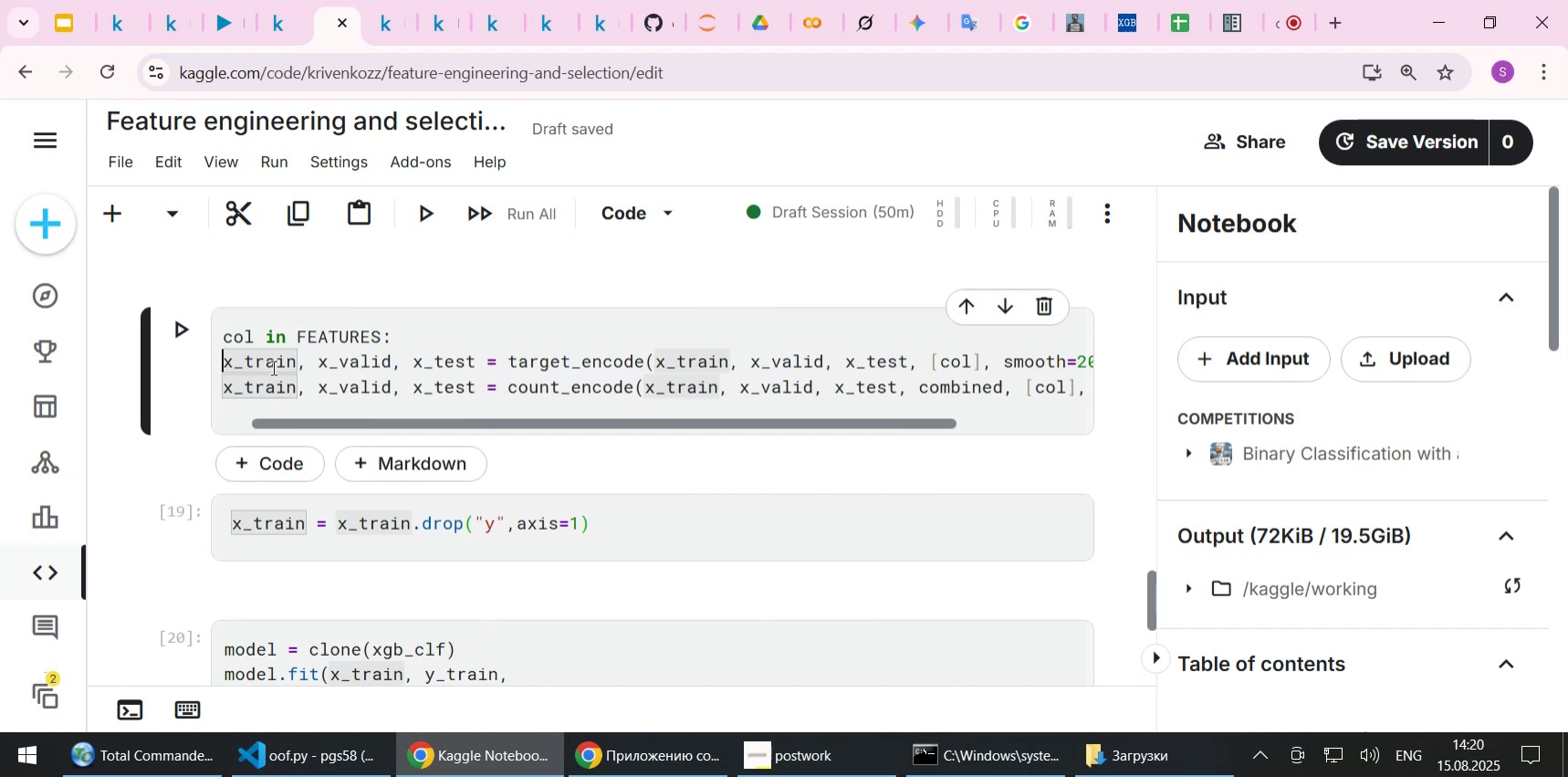 
scroll: coordinate [296, 433], scroll_direction: down, amount: 11.0
 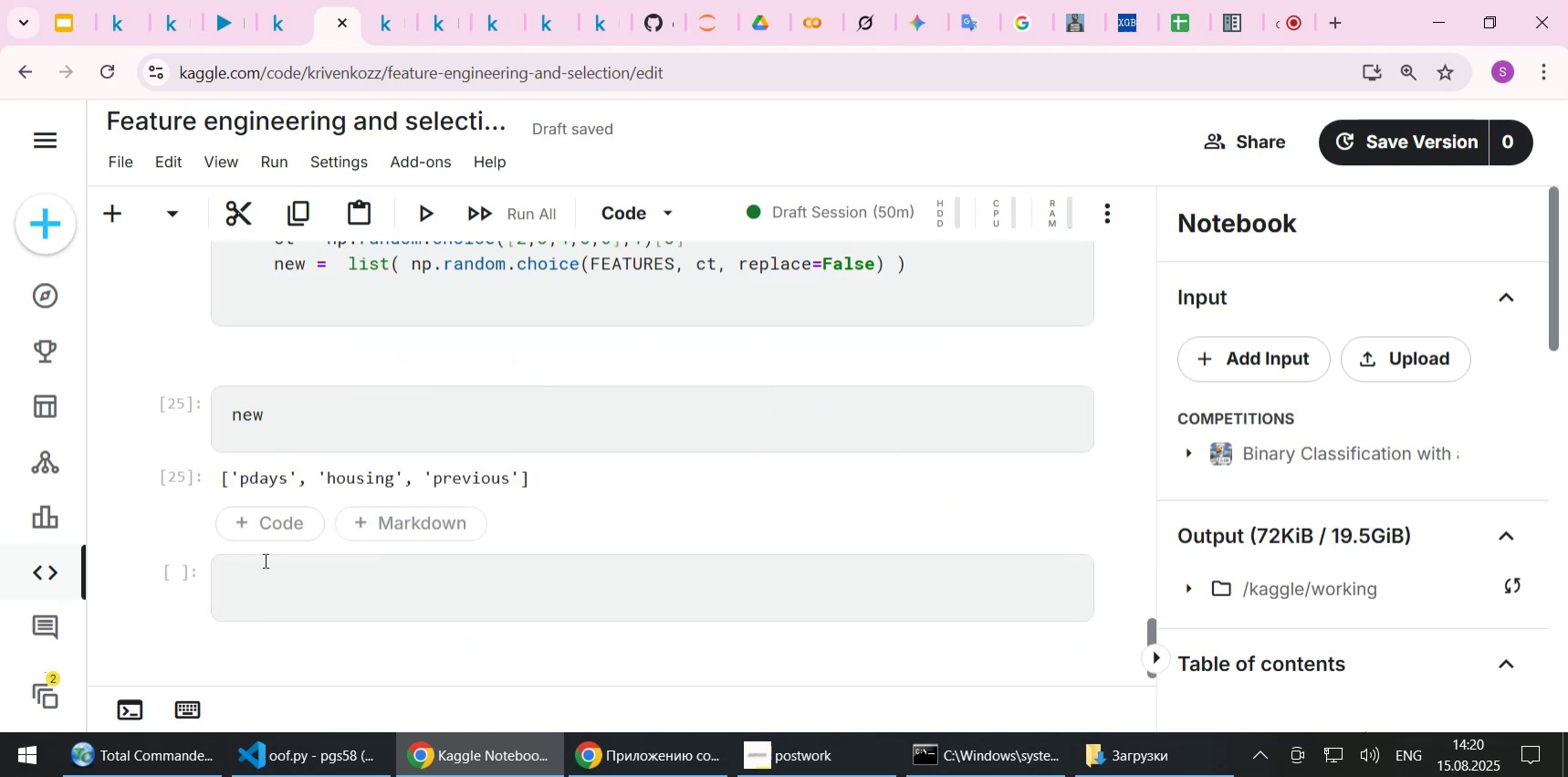 
left_click([261, 556])
 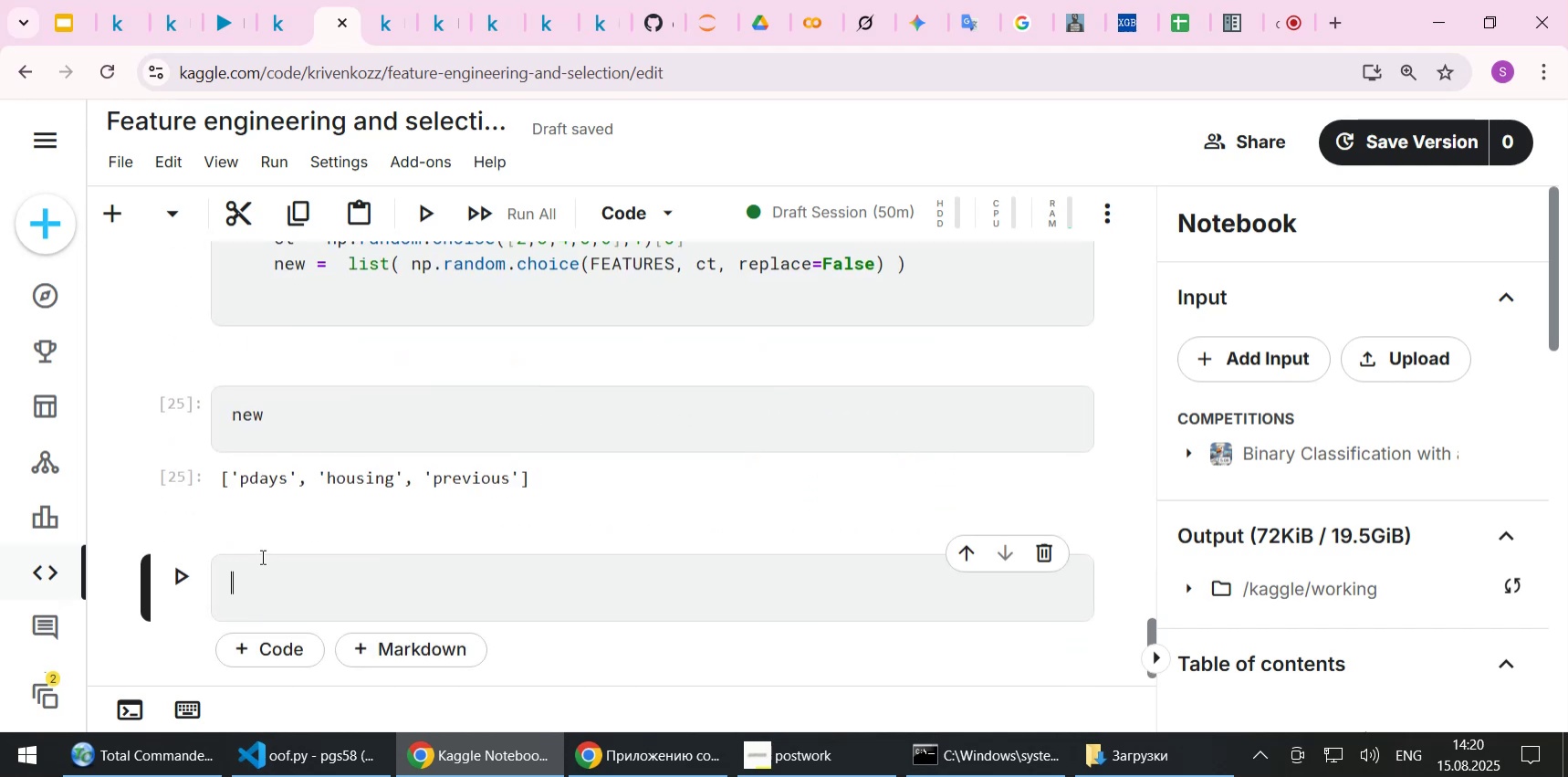 
key(Control+ControlLeft)
 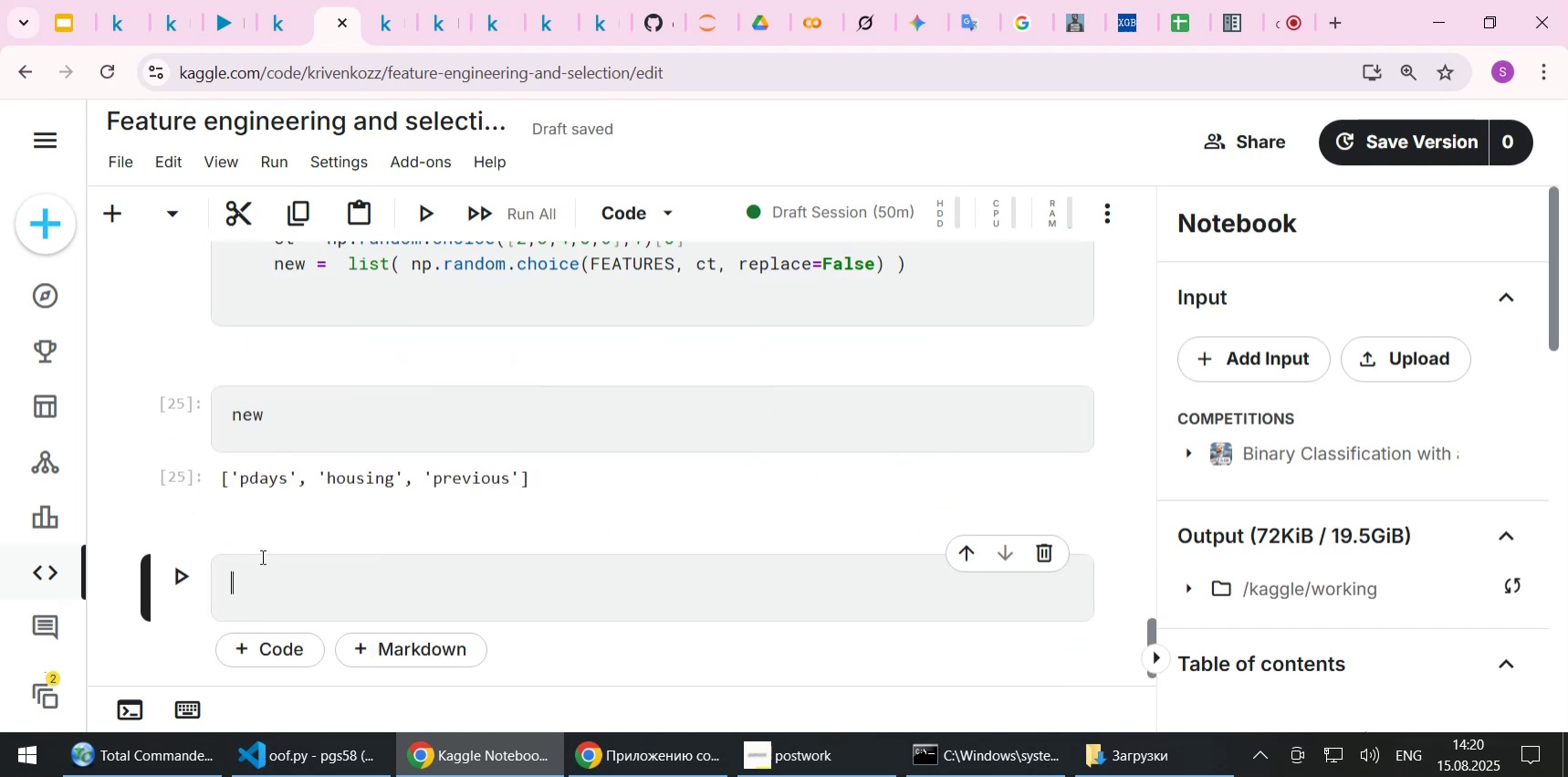 
key(Control+V)
 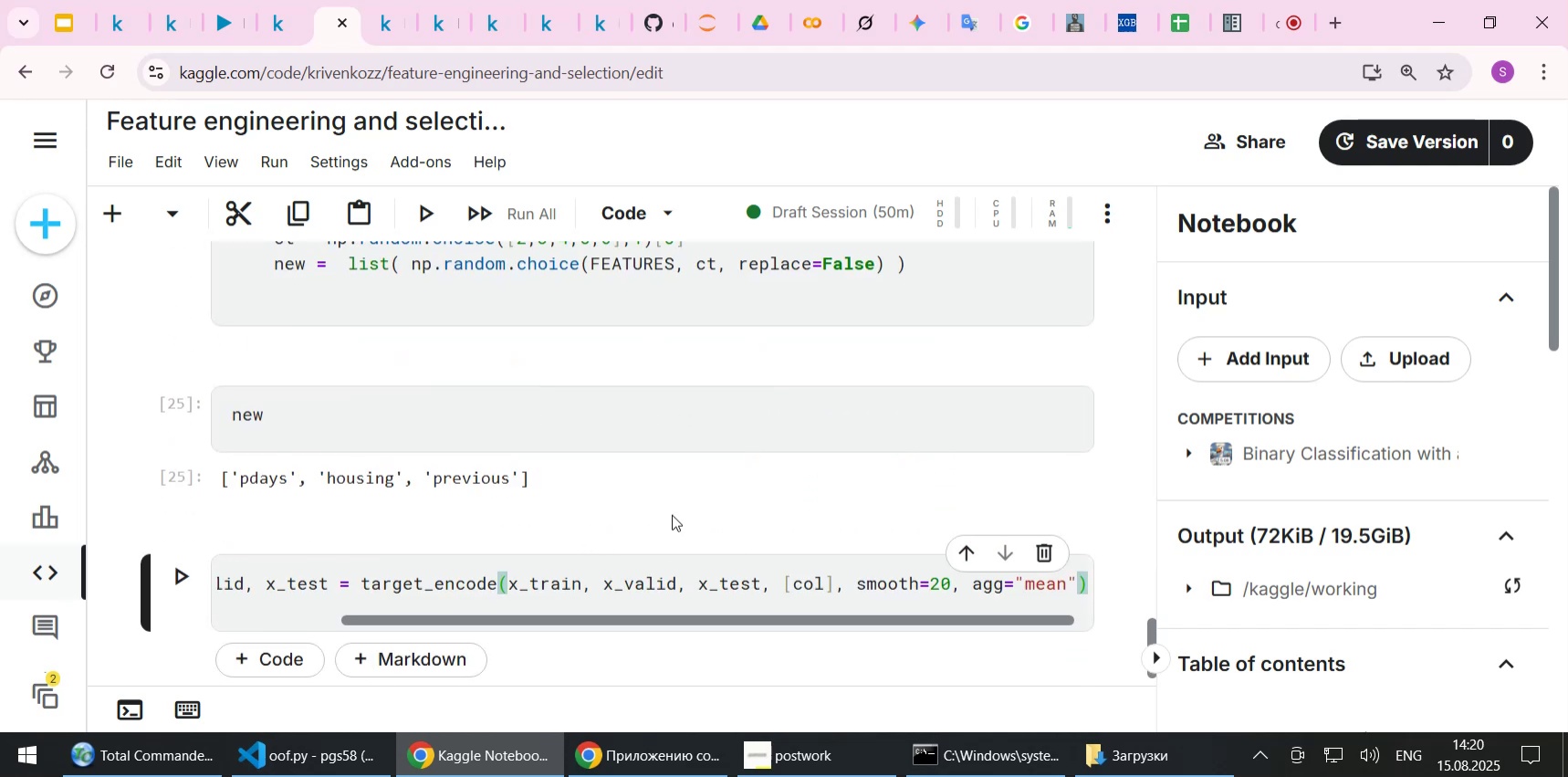 
double_click([257, 412])
 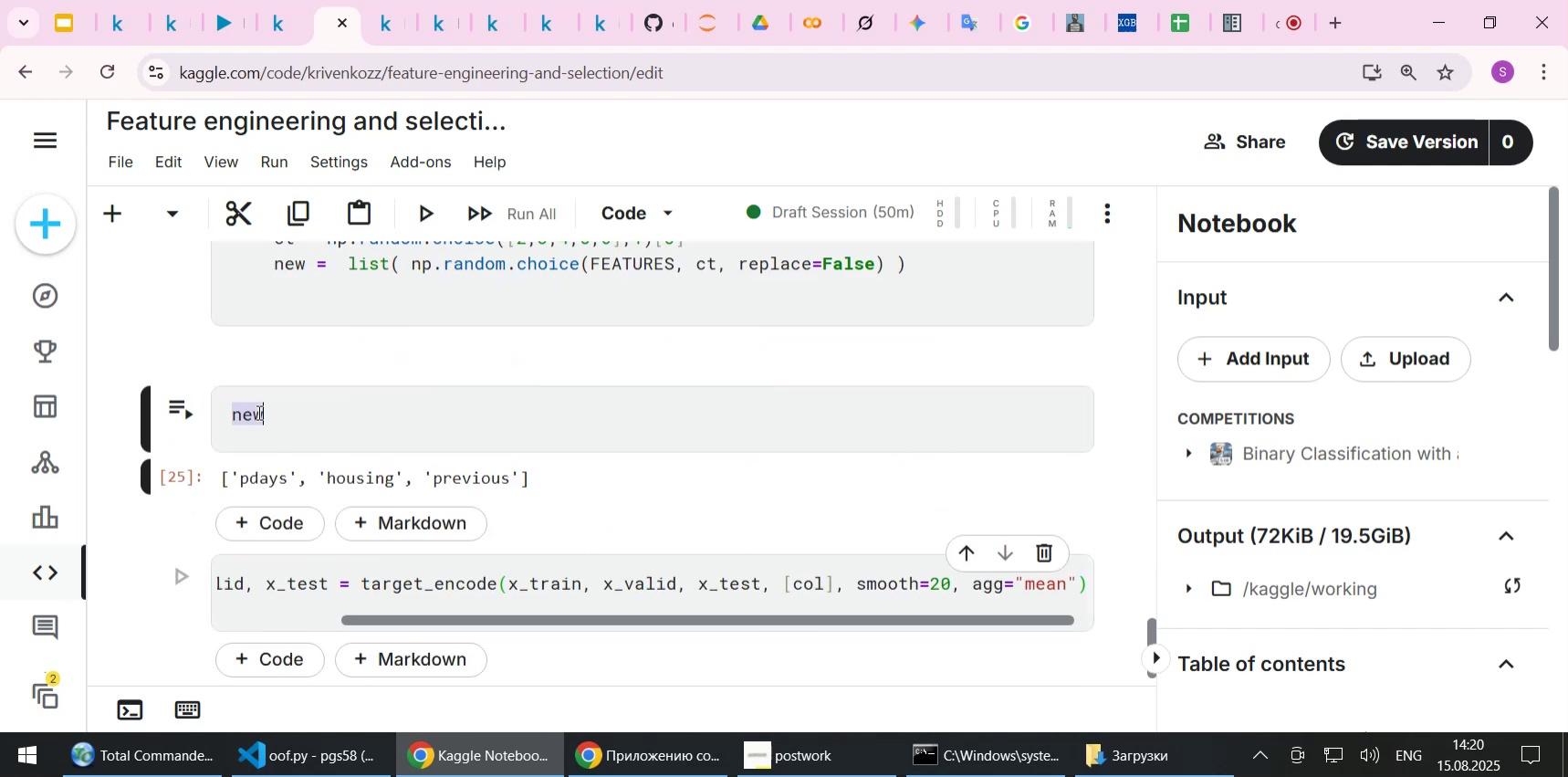 
key(Control+C)
 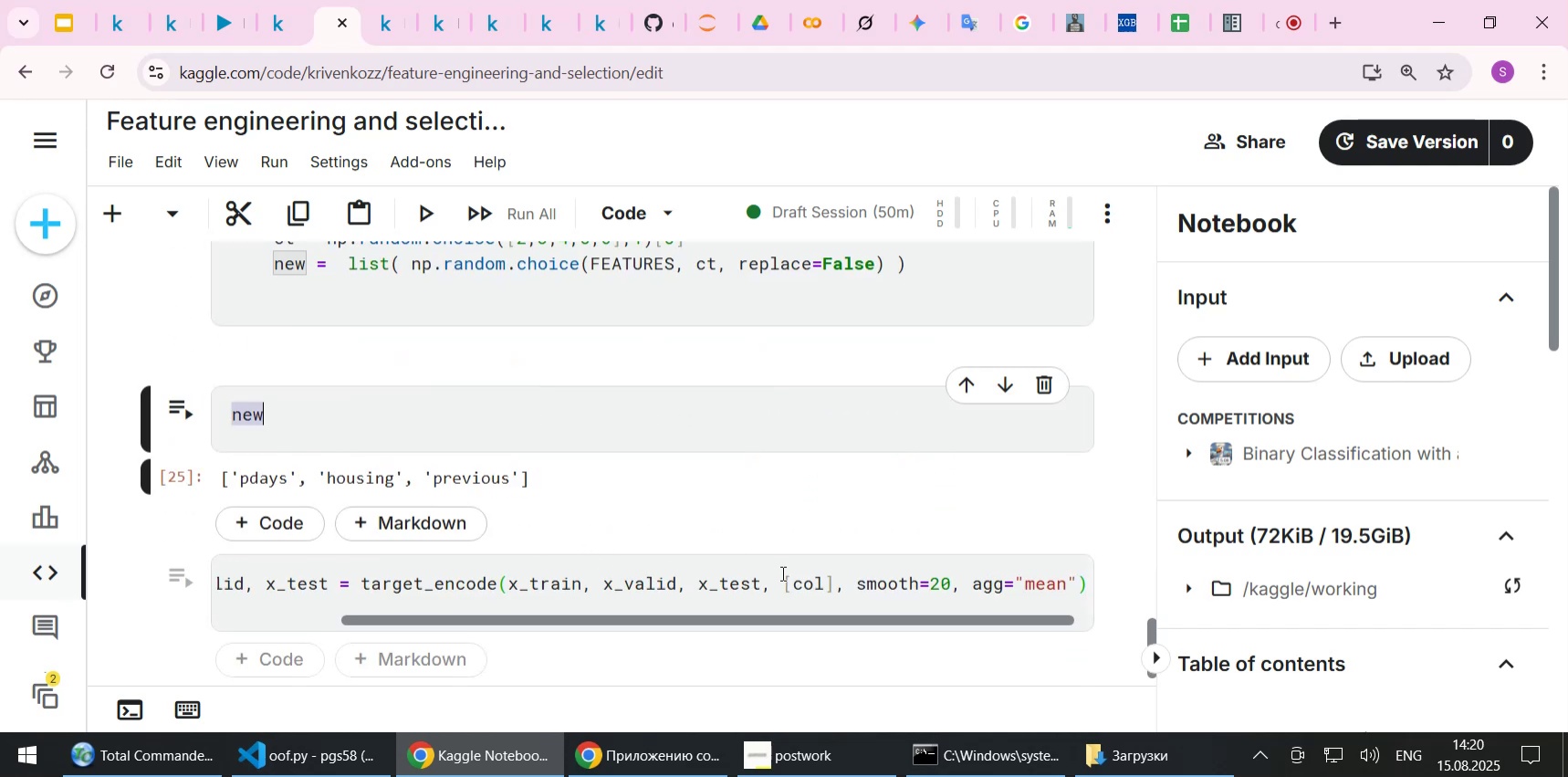 
left_click_drag(start_coordinate=[780, 574], to_coordinate=[834, 579])
 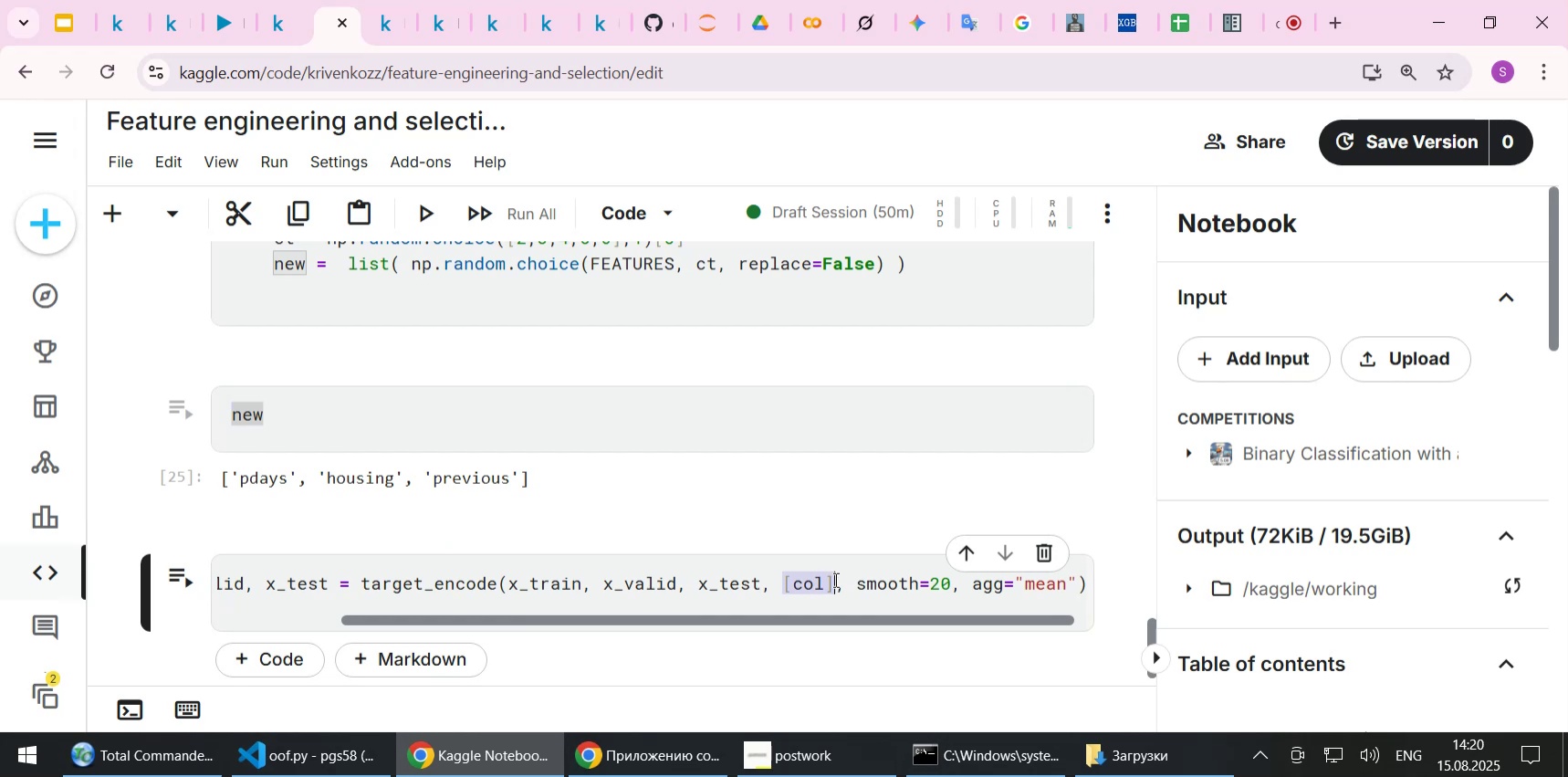 
key(Control+ControlLeft)
 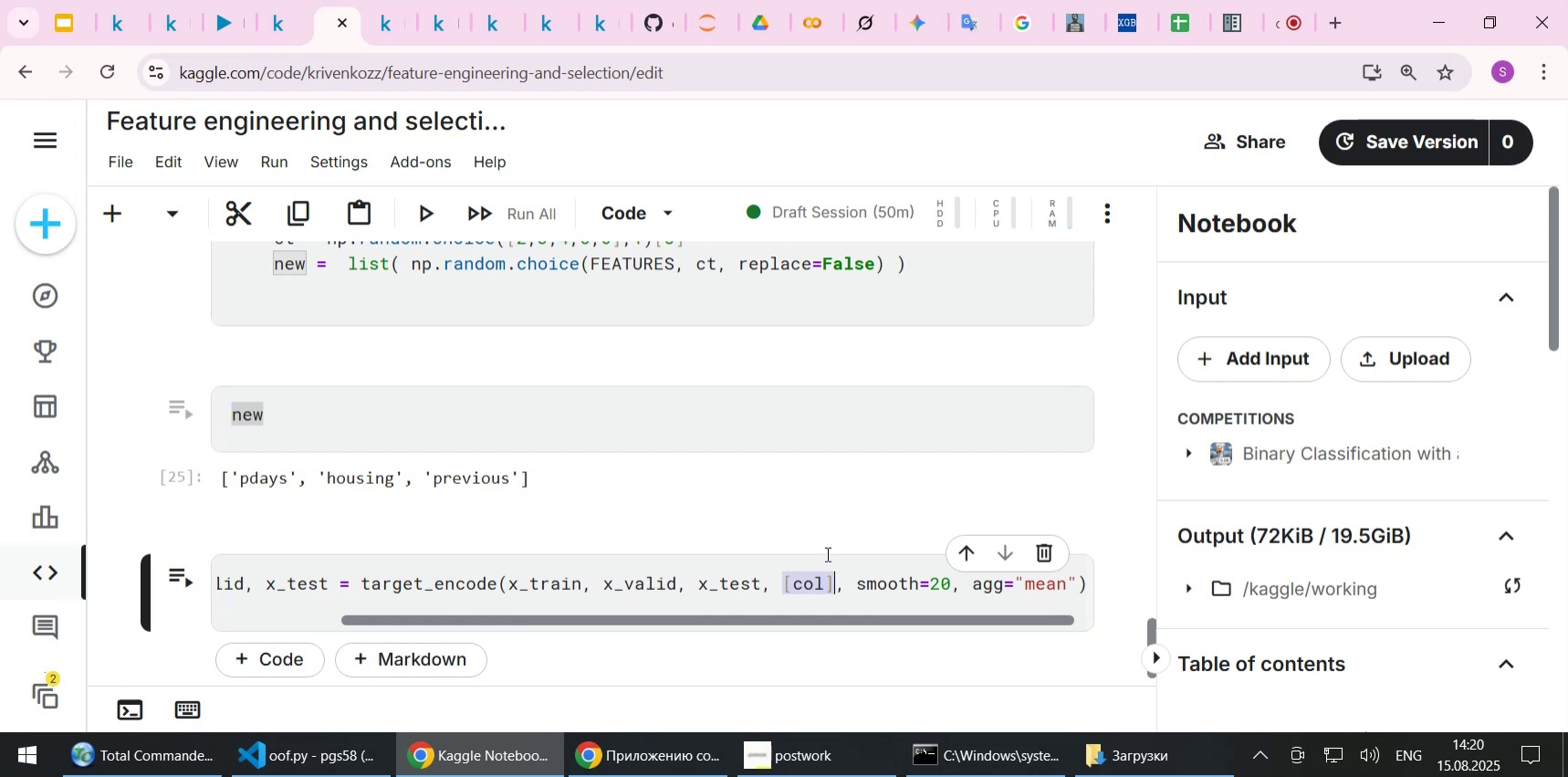 
key(Control+V)
 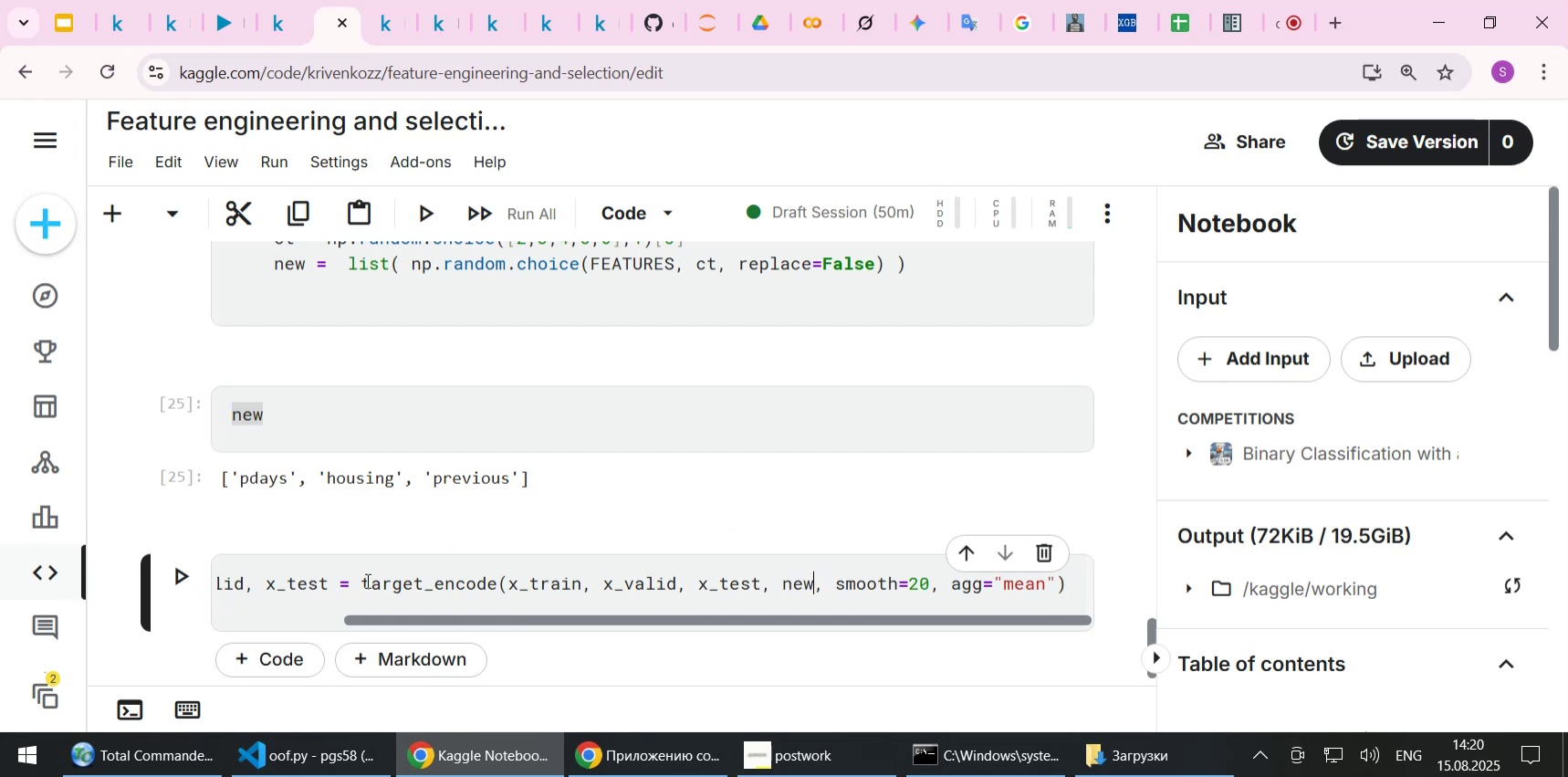 
left_click([251, 587])
 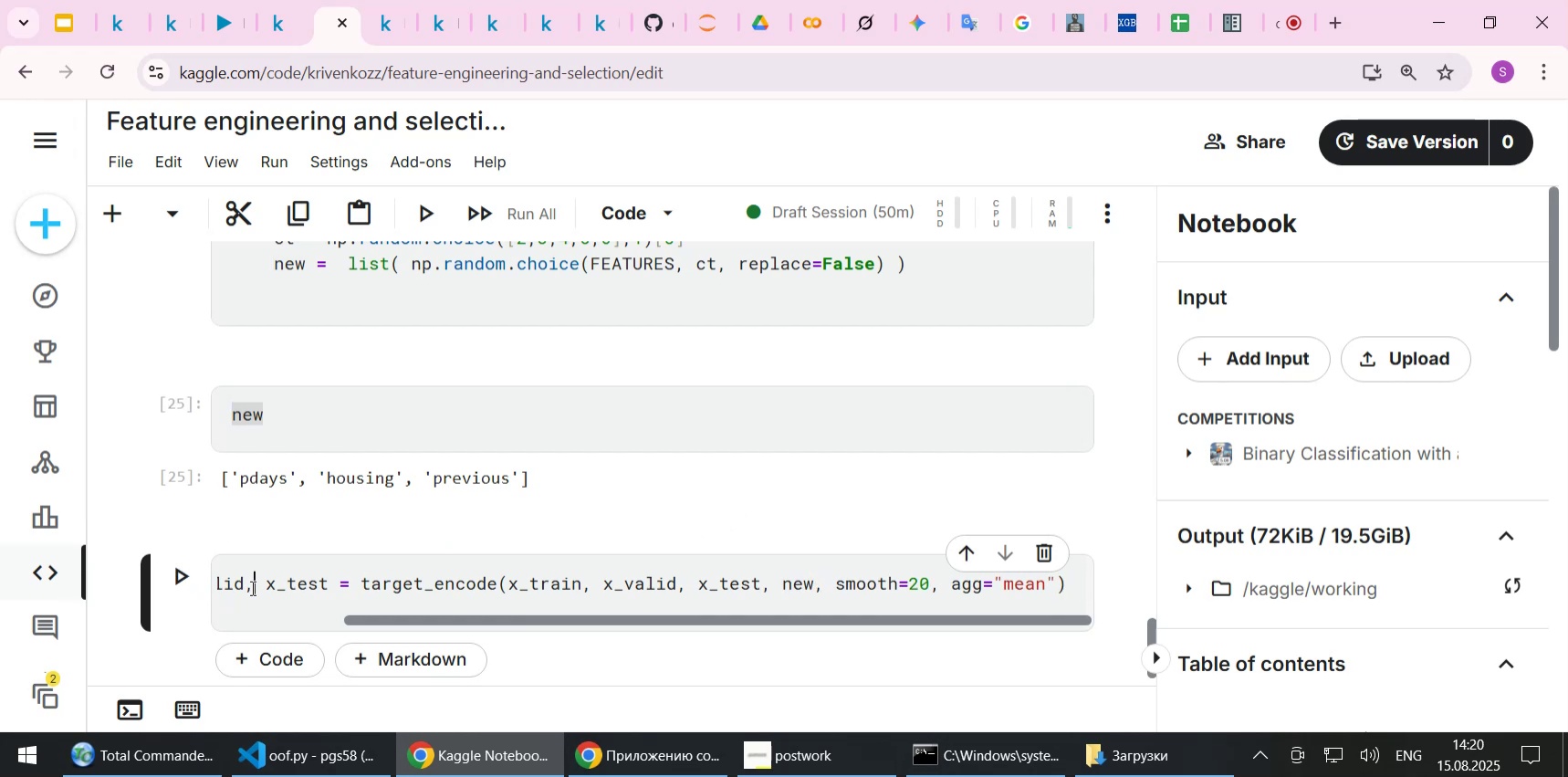 
key(Home)
 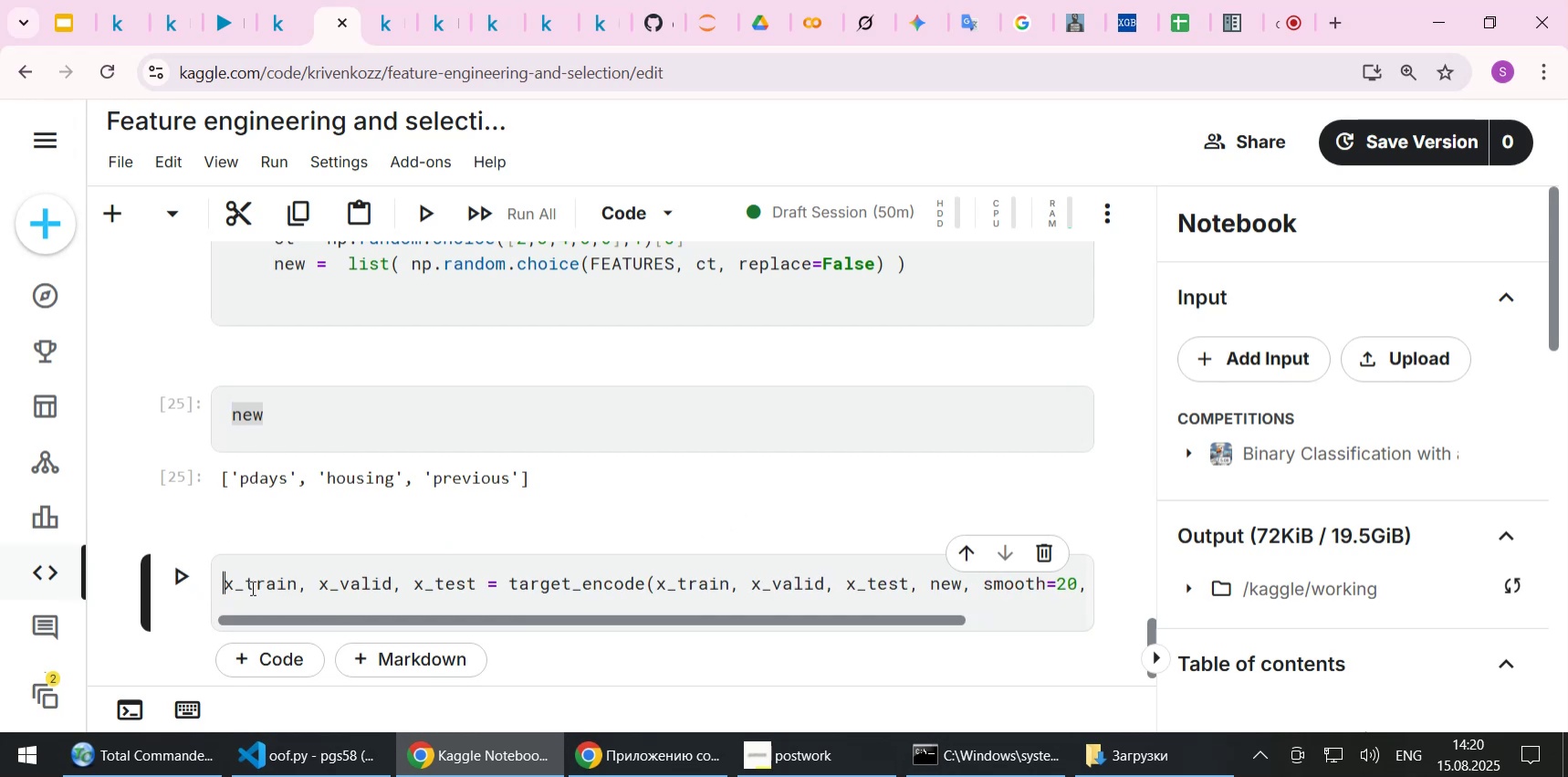 
hold_key(key=ArrowRight, duration=0.72)
 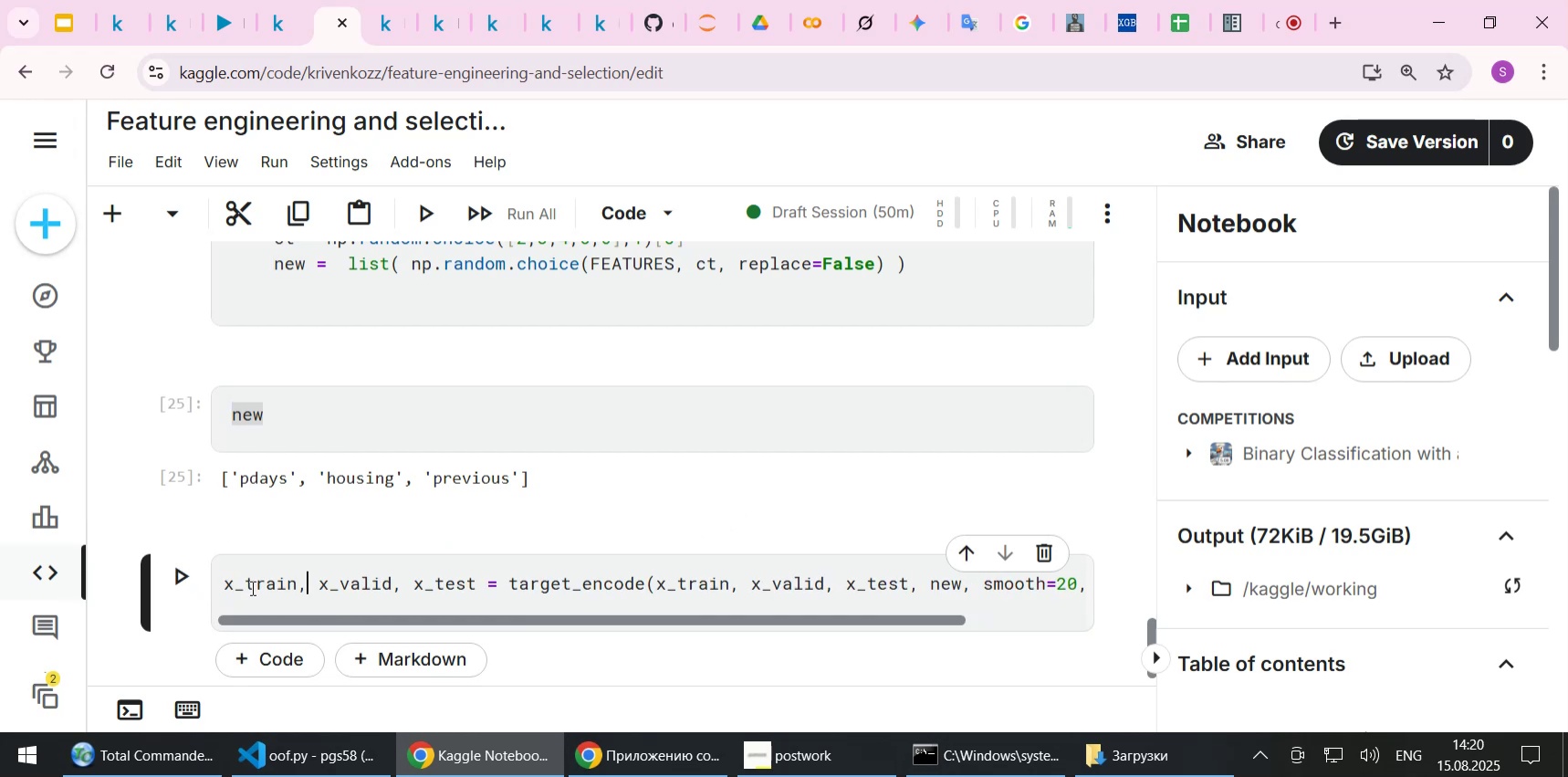 
key(ArrowLeft)
 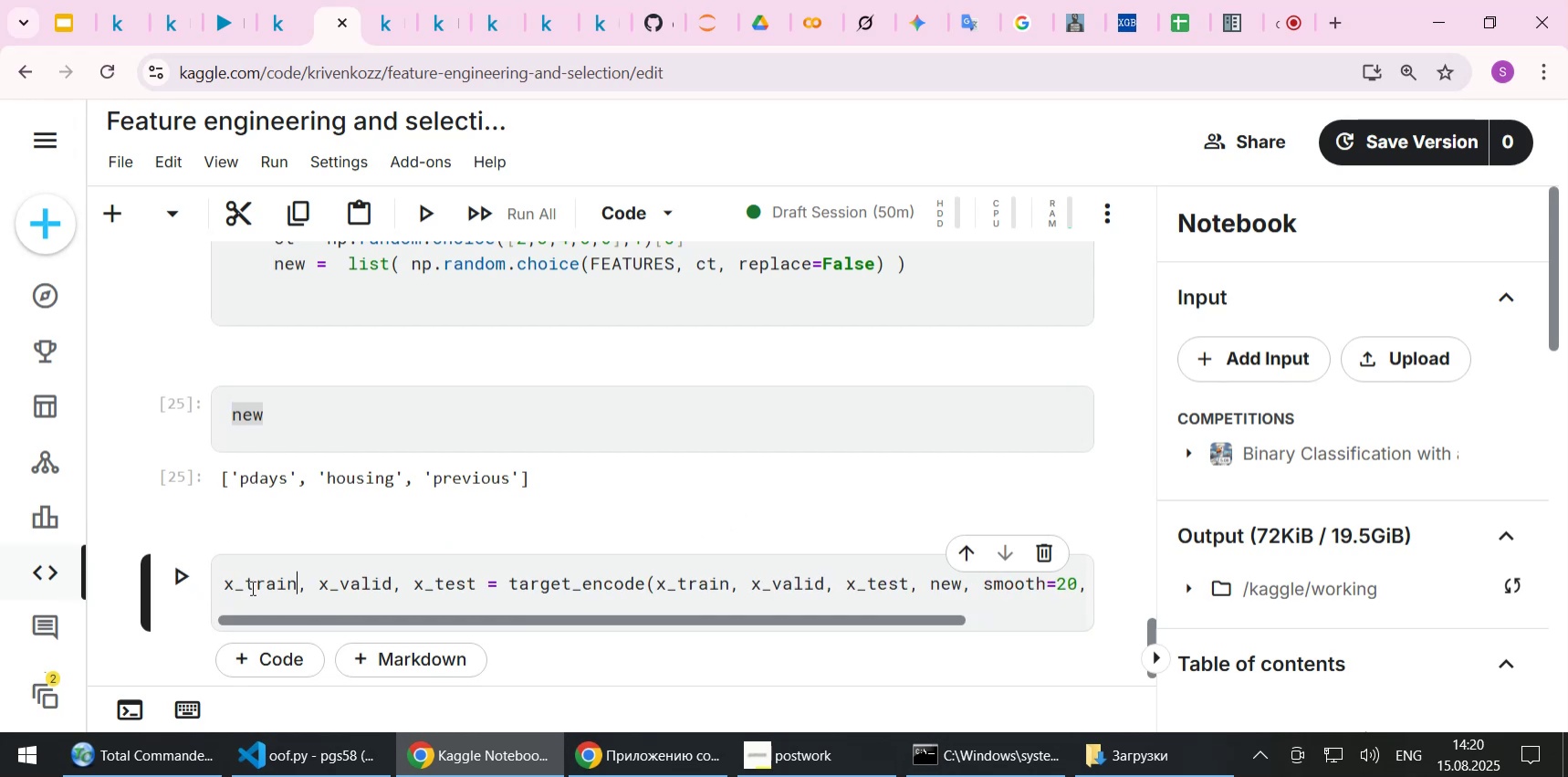 
key(1)
 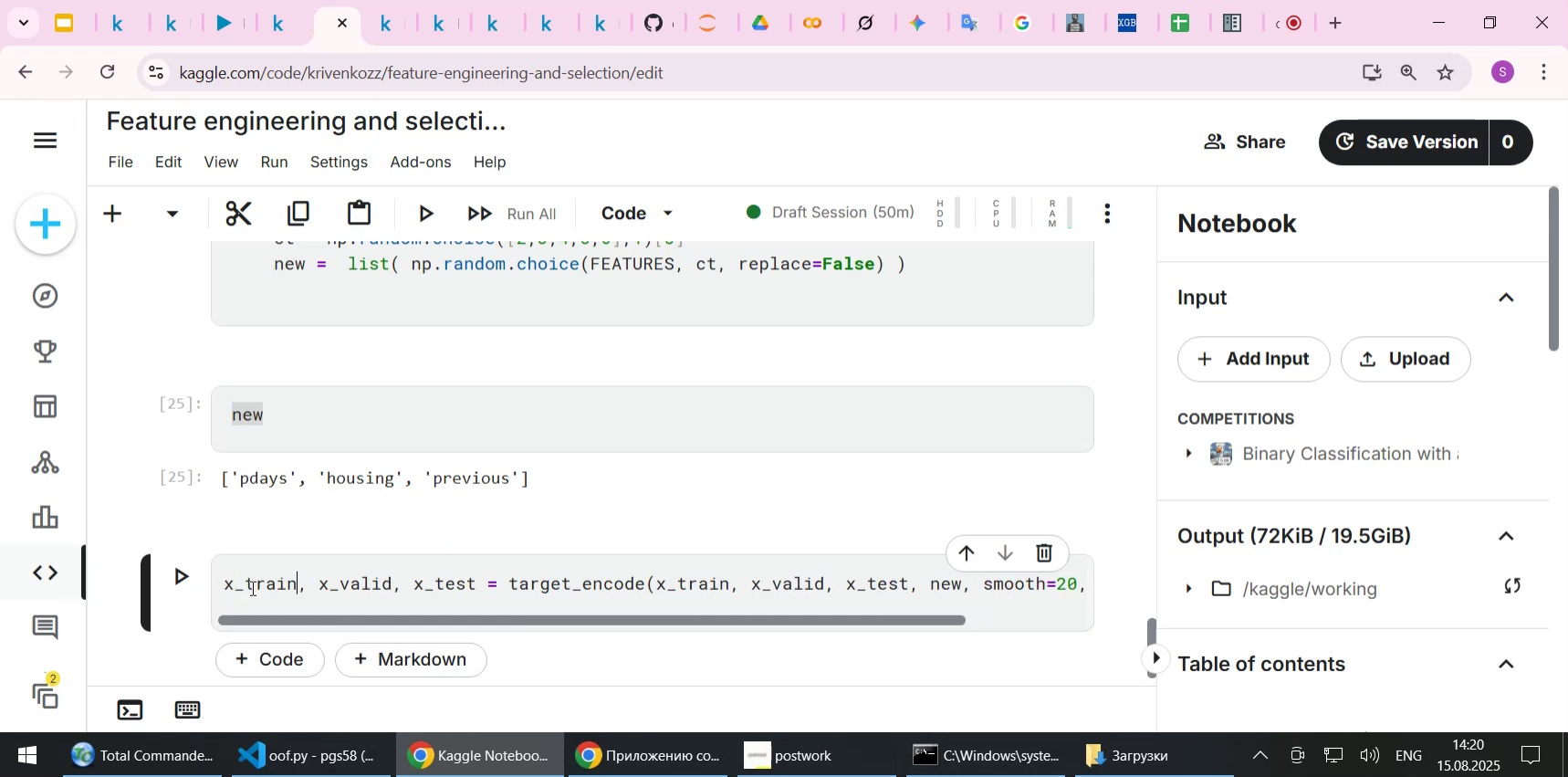 
hold_key(key=ArrowRight, duration=0.75)
 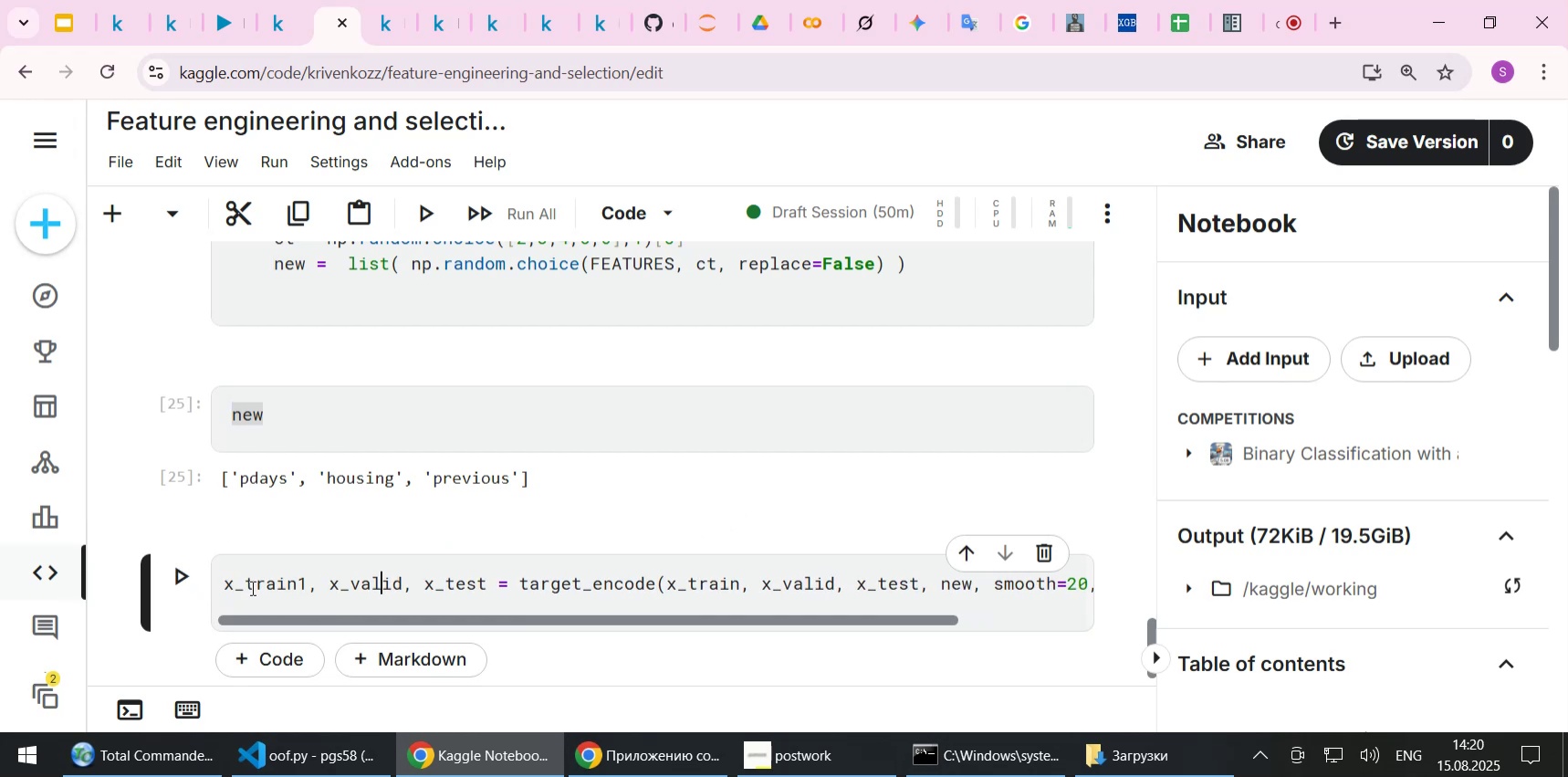 
key(ArrowRight)
 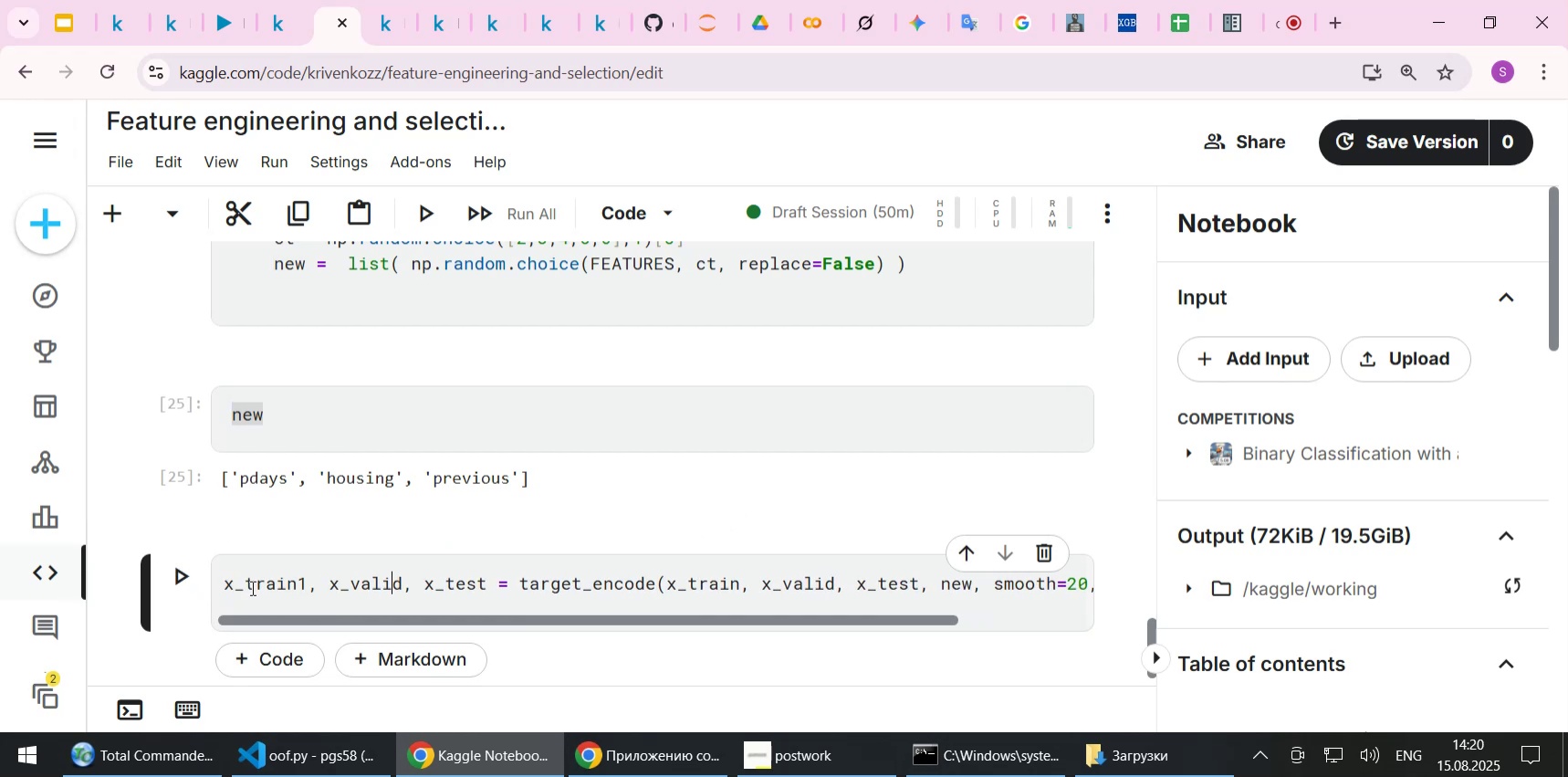 
key(ArrowRight)
 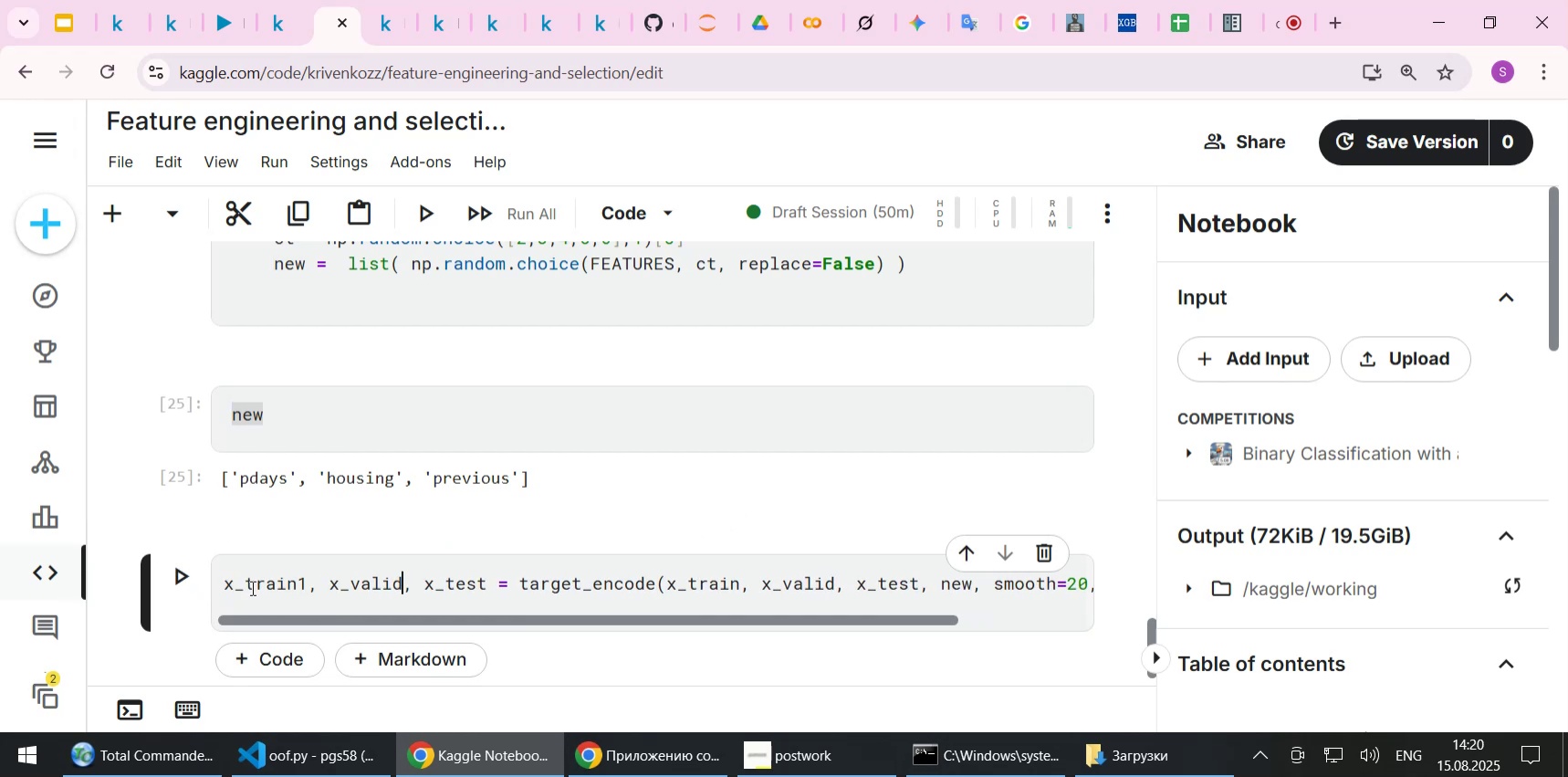 
key(1)
 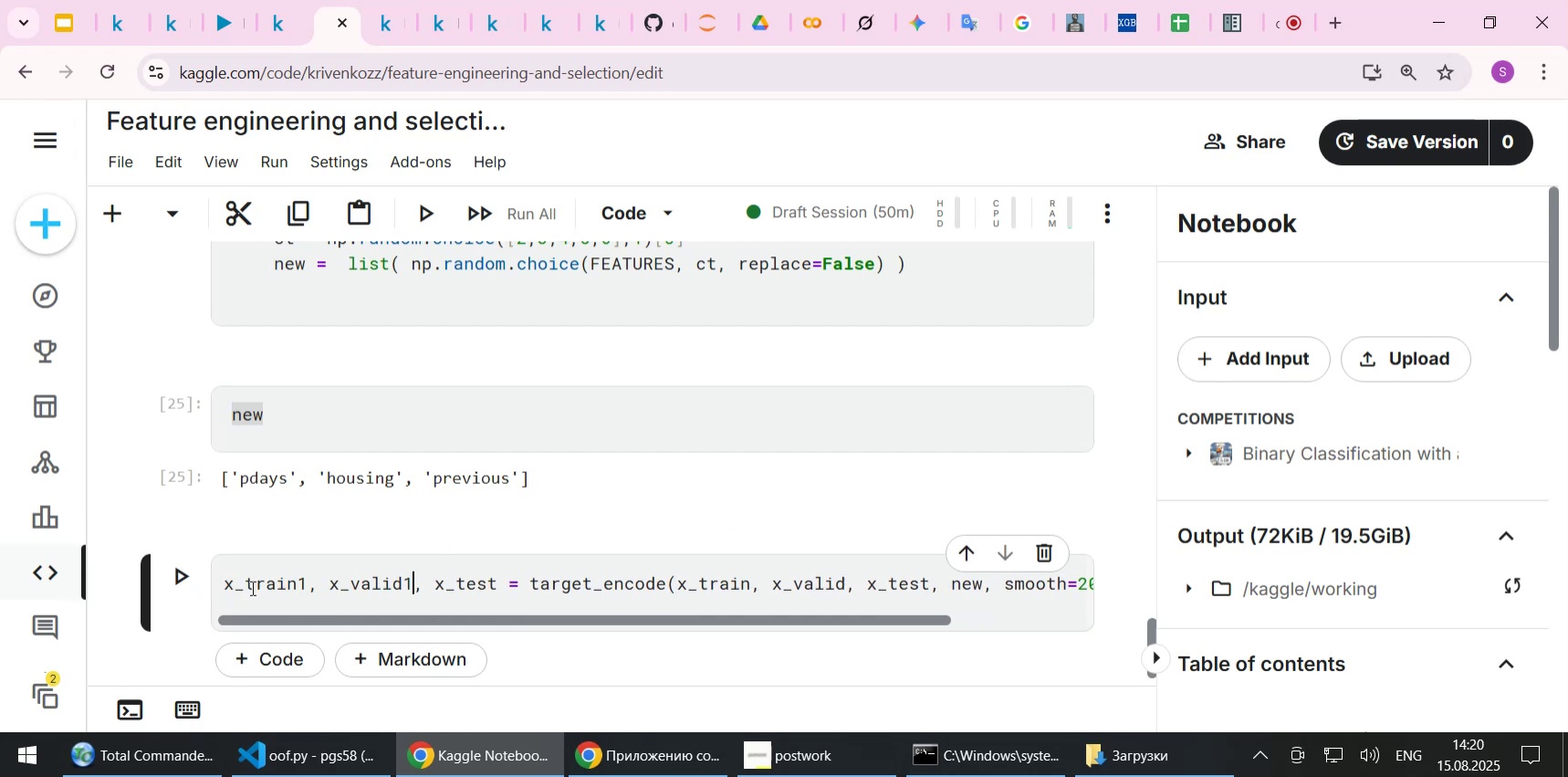 
key(ArrowRight)
 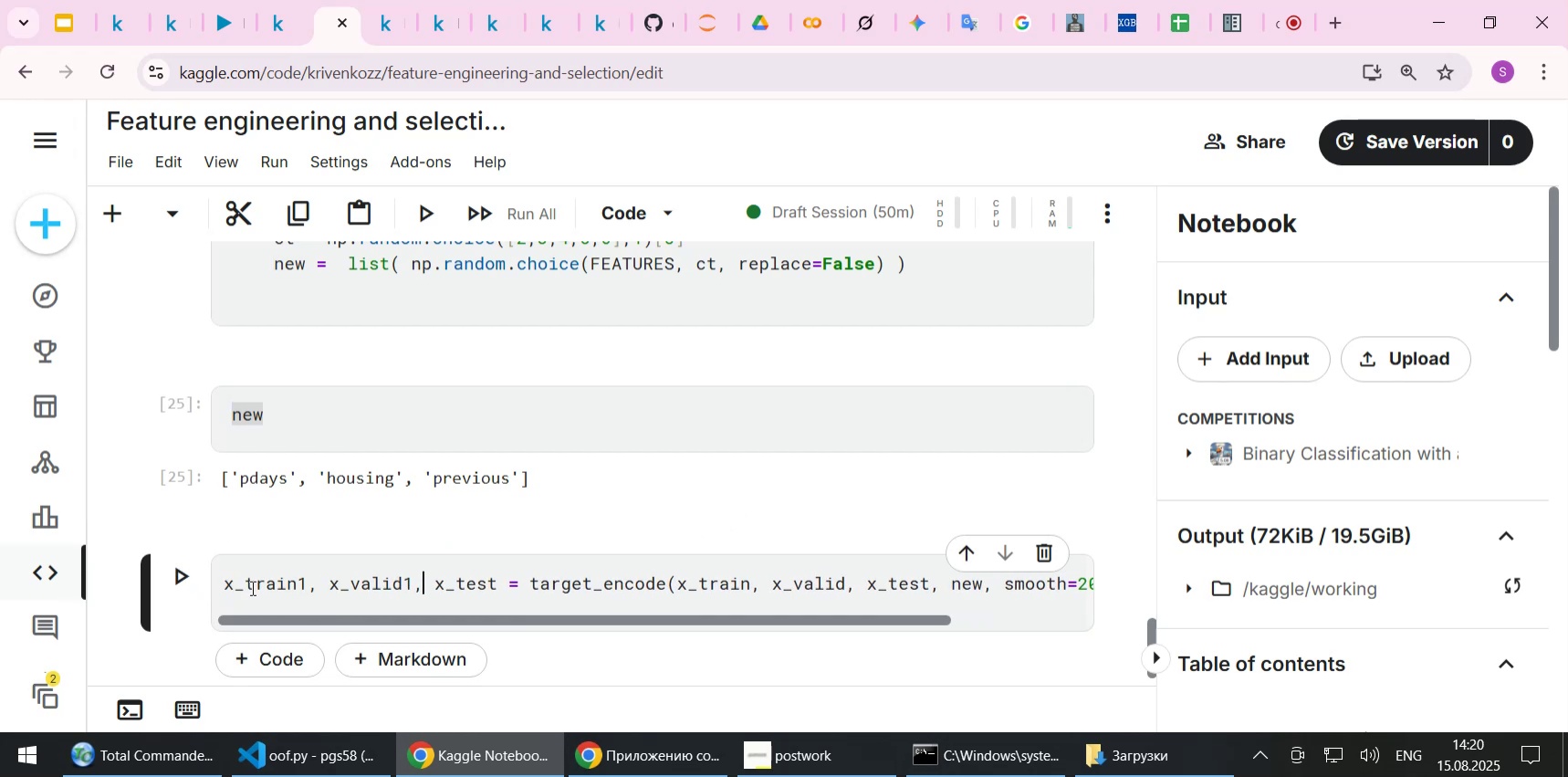 
key(ArrowRight)
 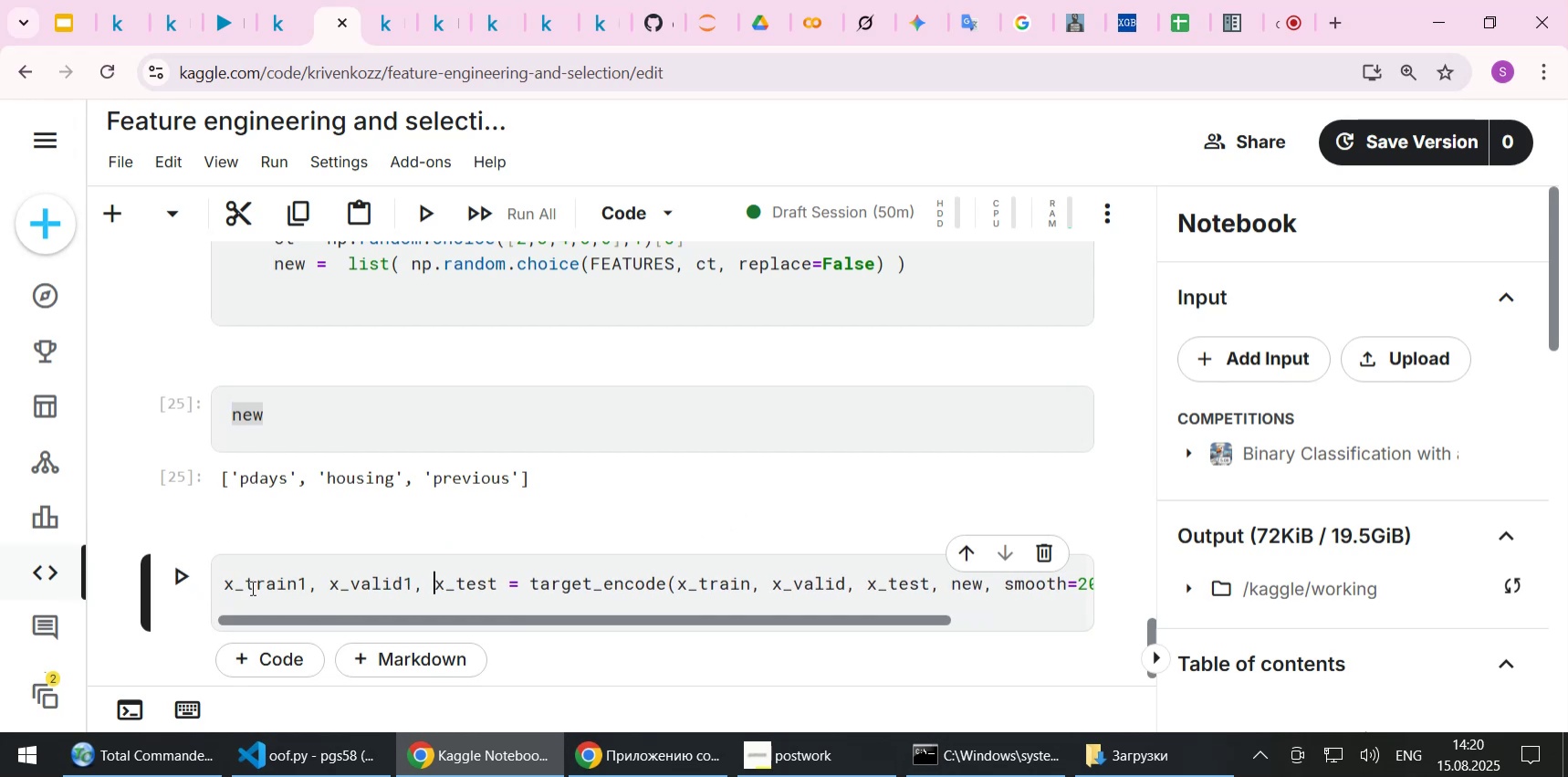 
key(ArrowRight)
 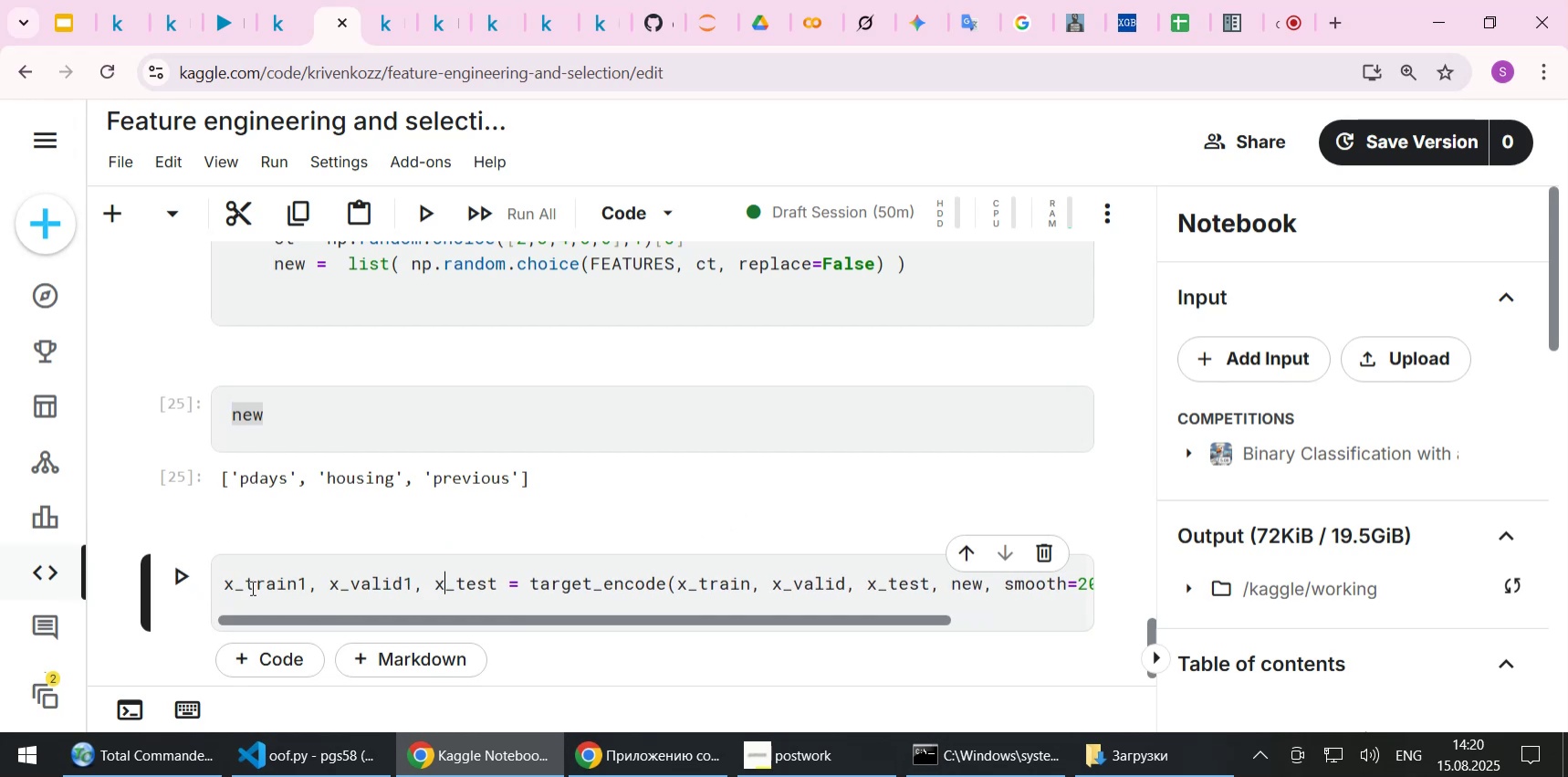 
key(ArrowRight)
 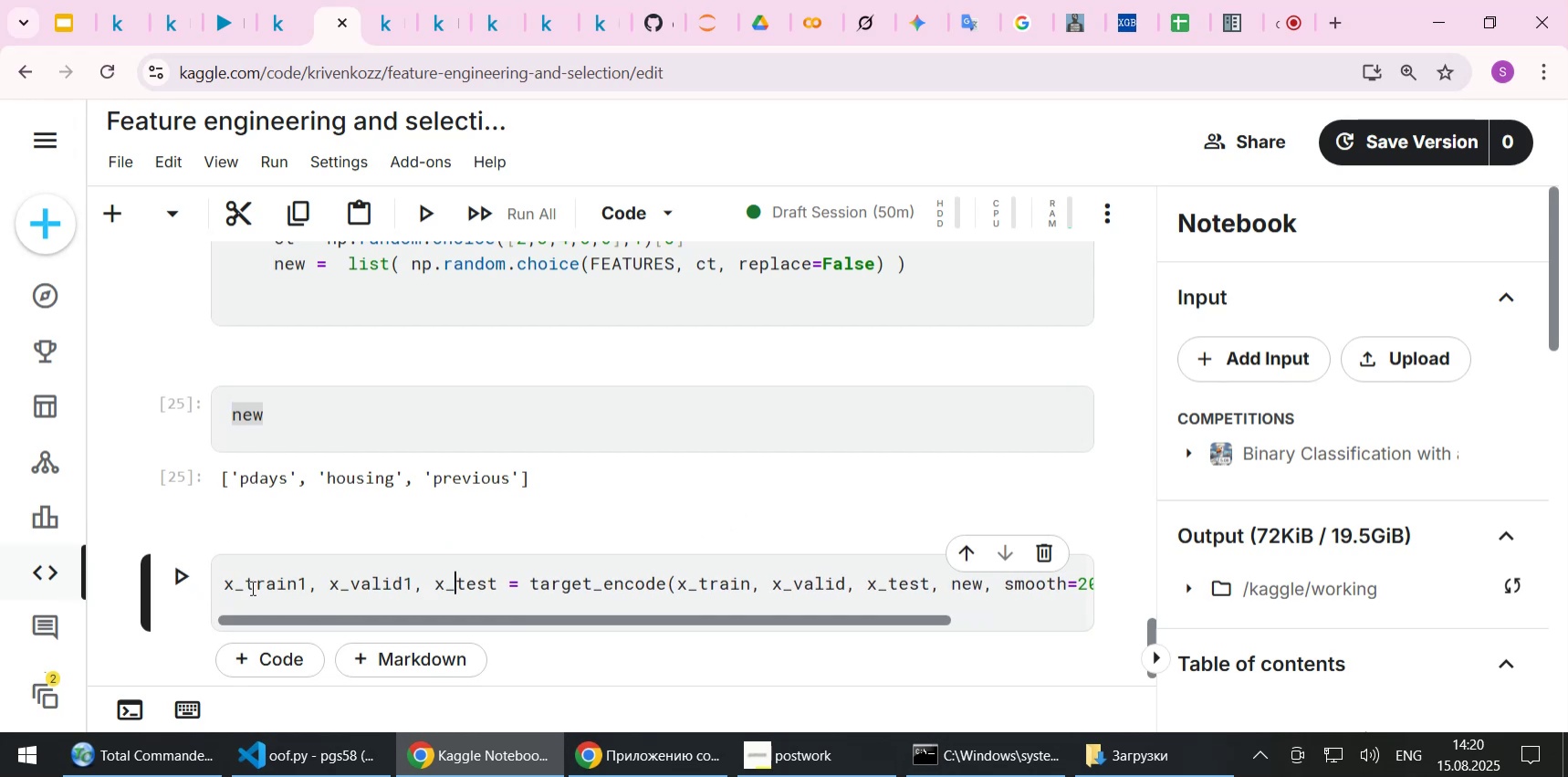 
key(ArrowRight)
 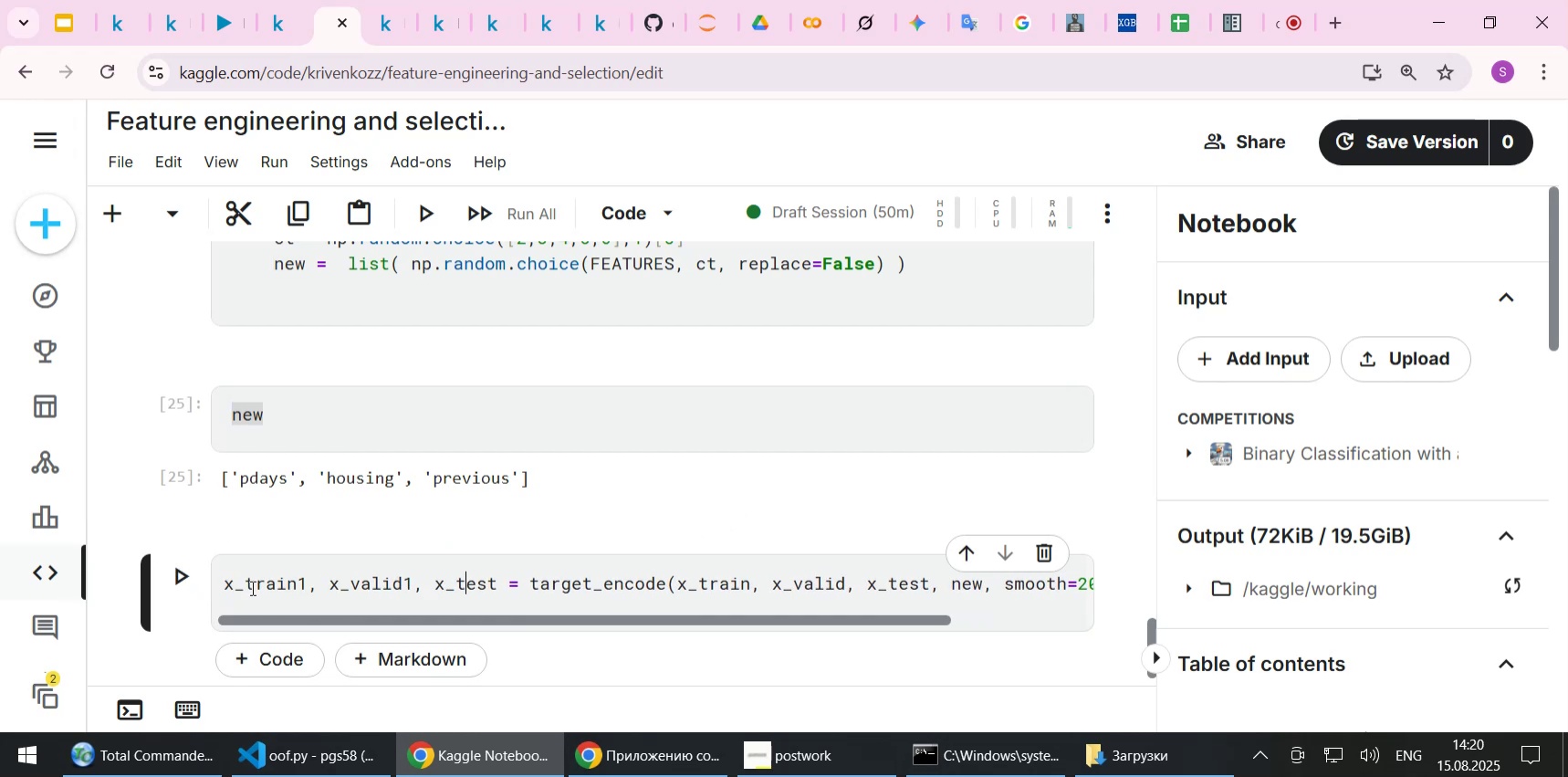 
key(ArrowRight)
 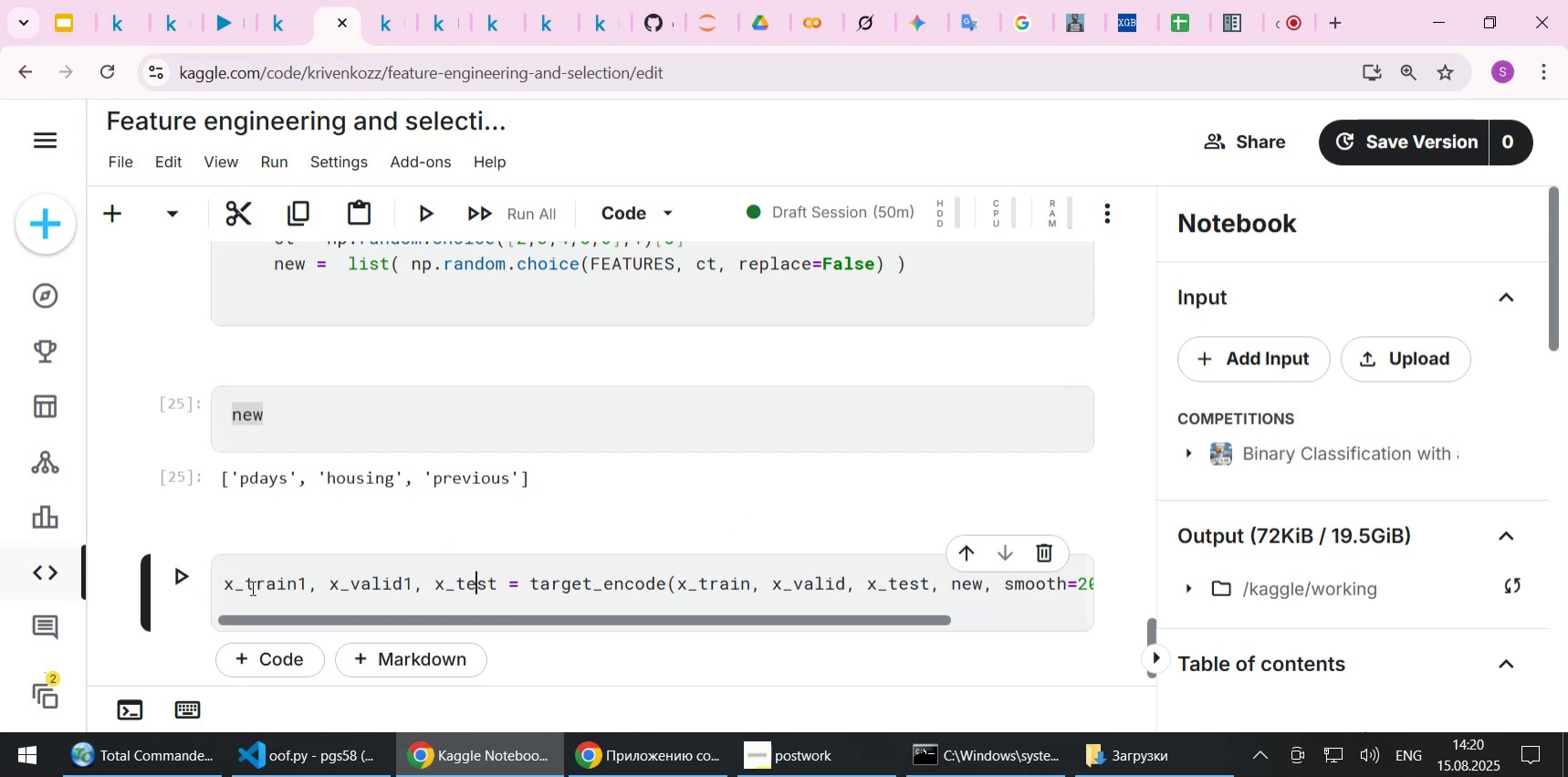 
key(ArrowRight)
 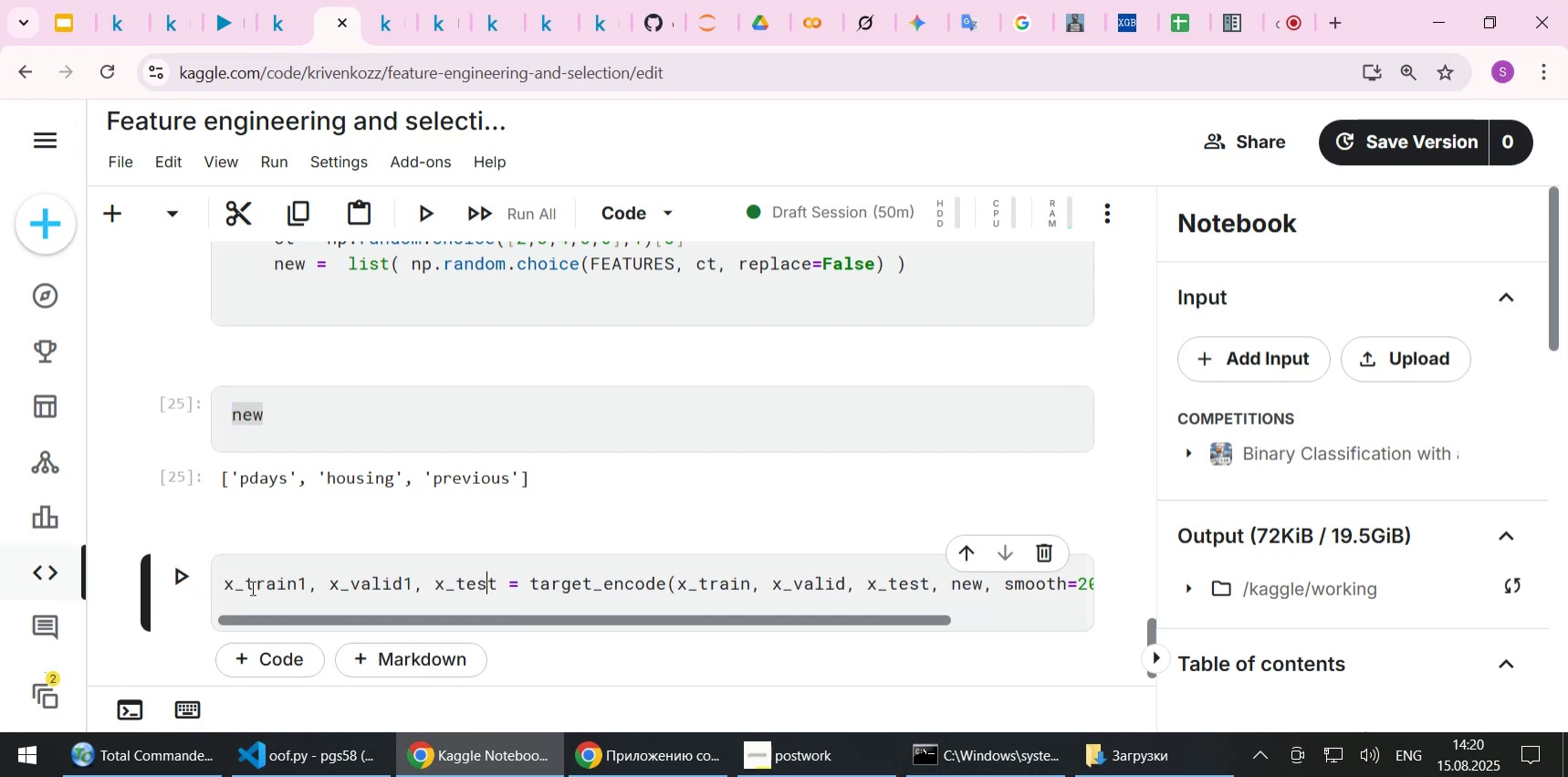 
key(ArrowRight)
 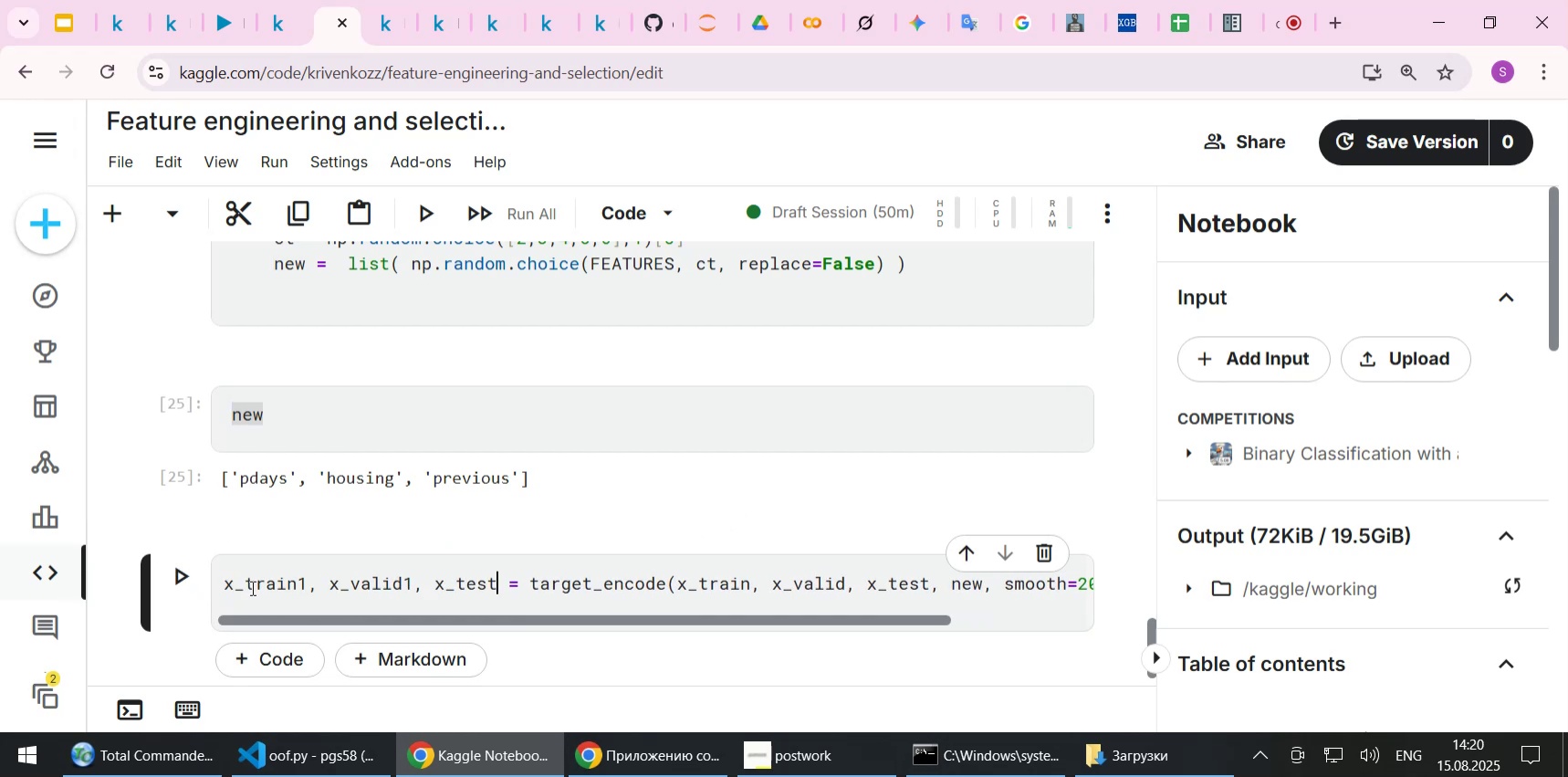 
key(1)
 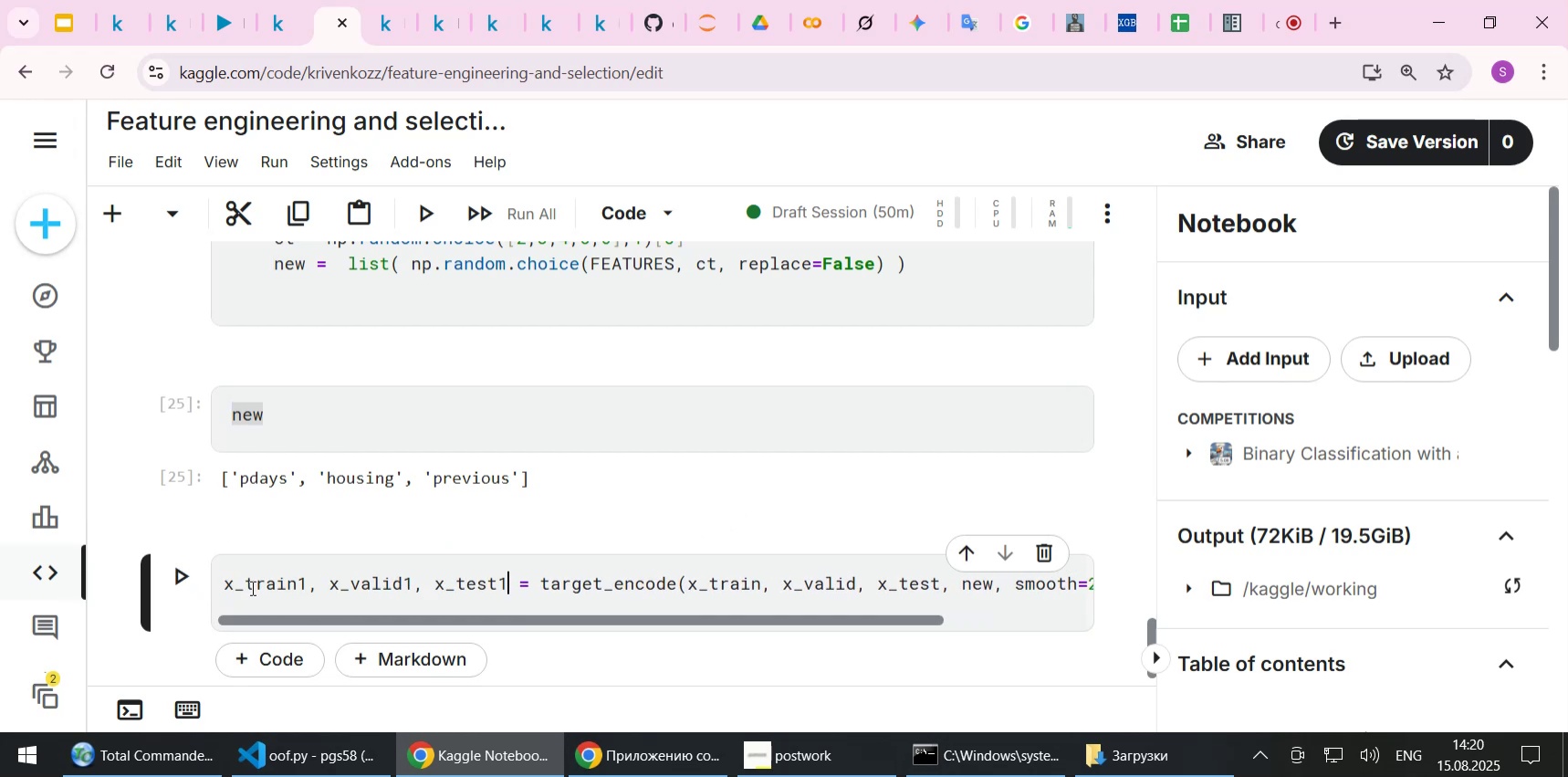 
key(End)
 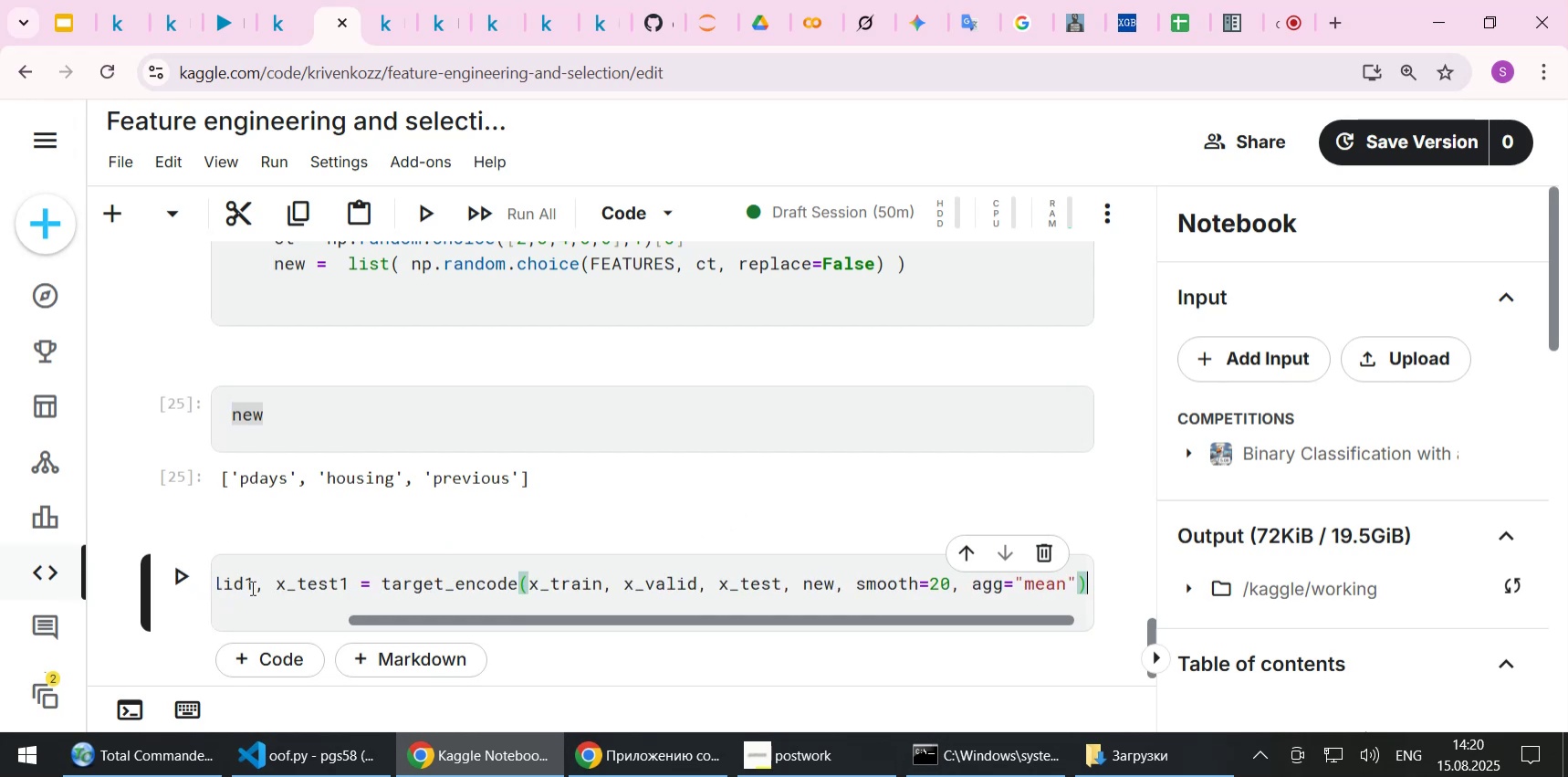 
key(Shift+ShiftLeft)
 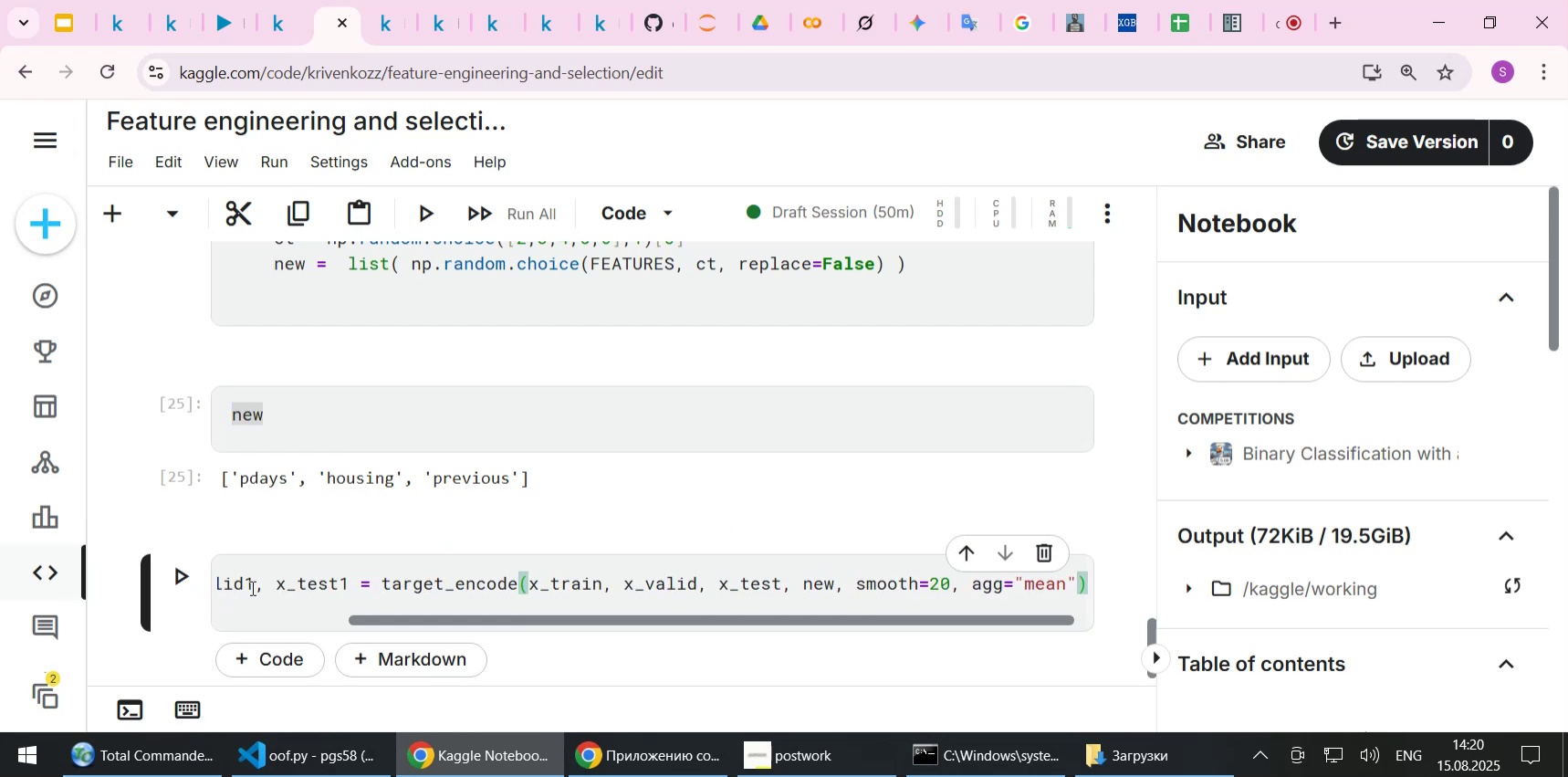 
key(Shift+Enter)
 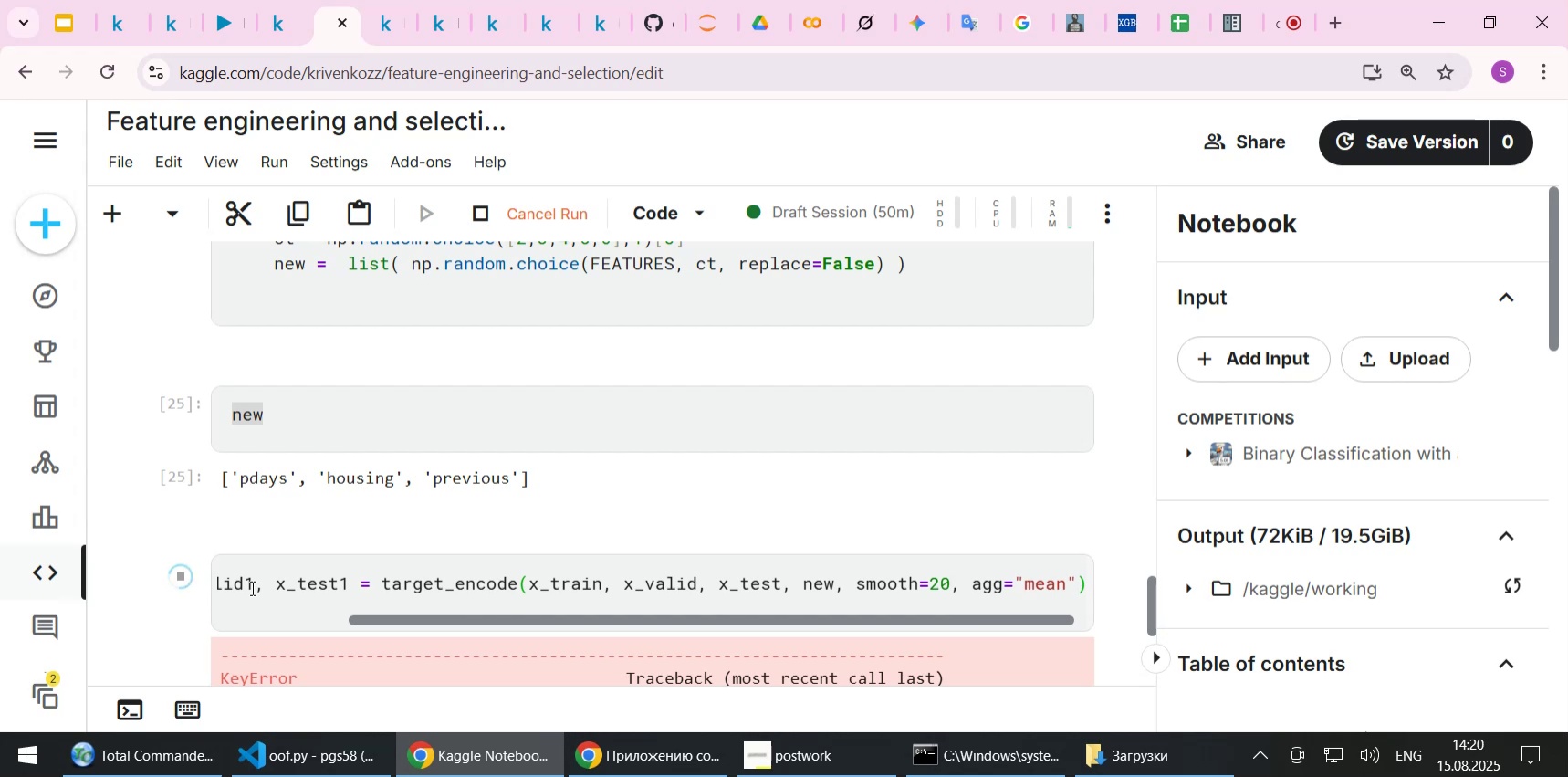 
scroll: coordinate [276, 383], scroll_direction: down, amount: 11.0
 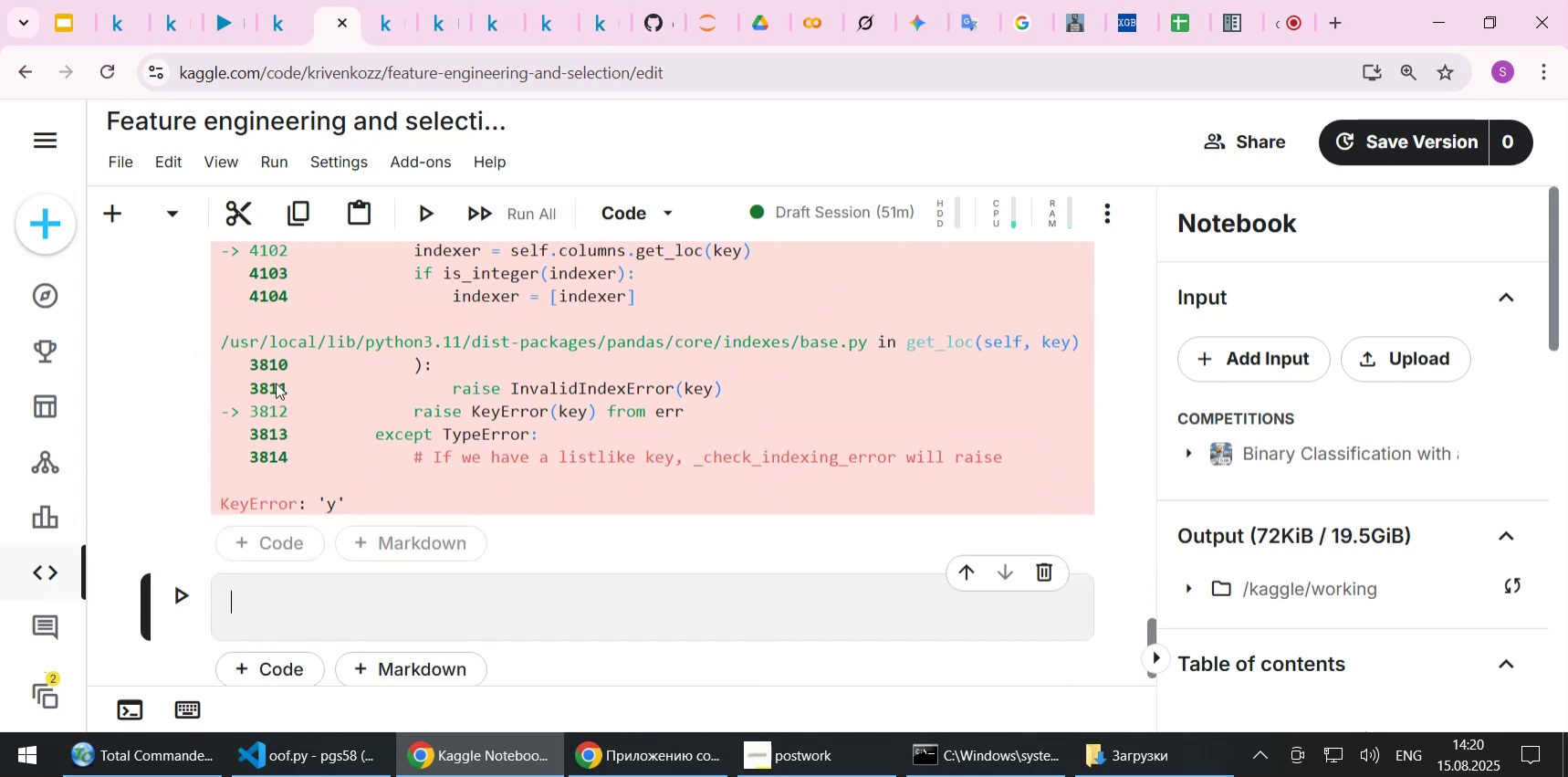 
scroll: coordinate [276, 383], scroll_direction: up, amount: 11.0
 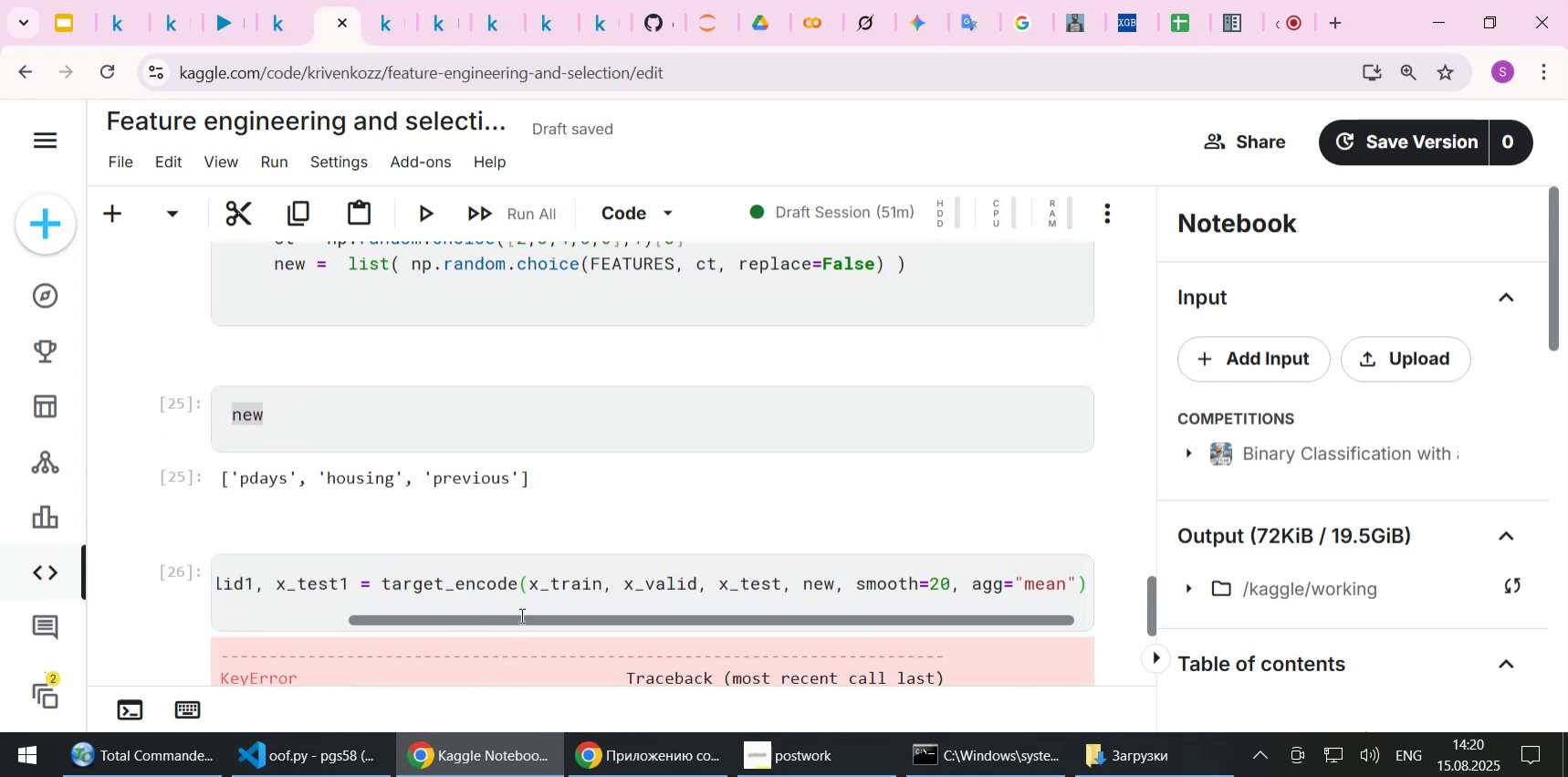 
double_click([555, 587])
 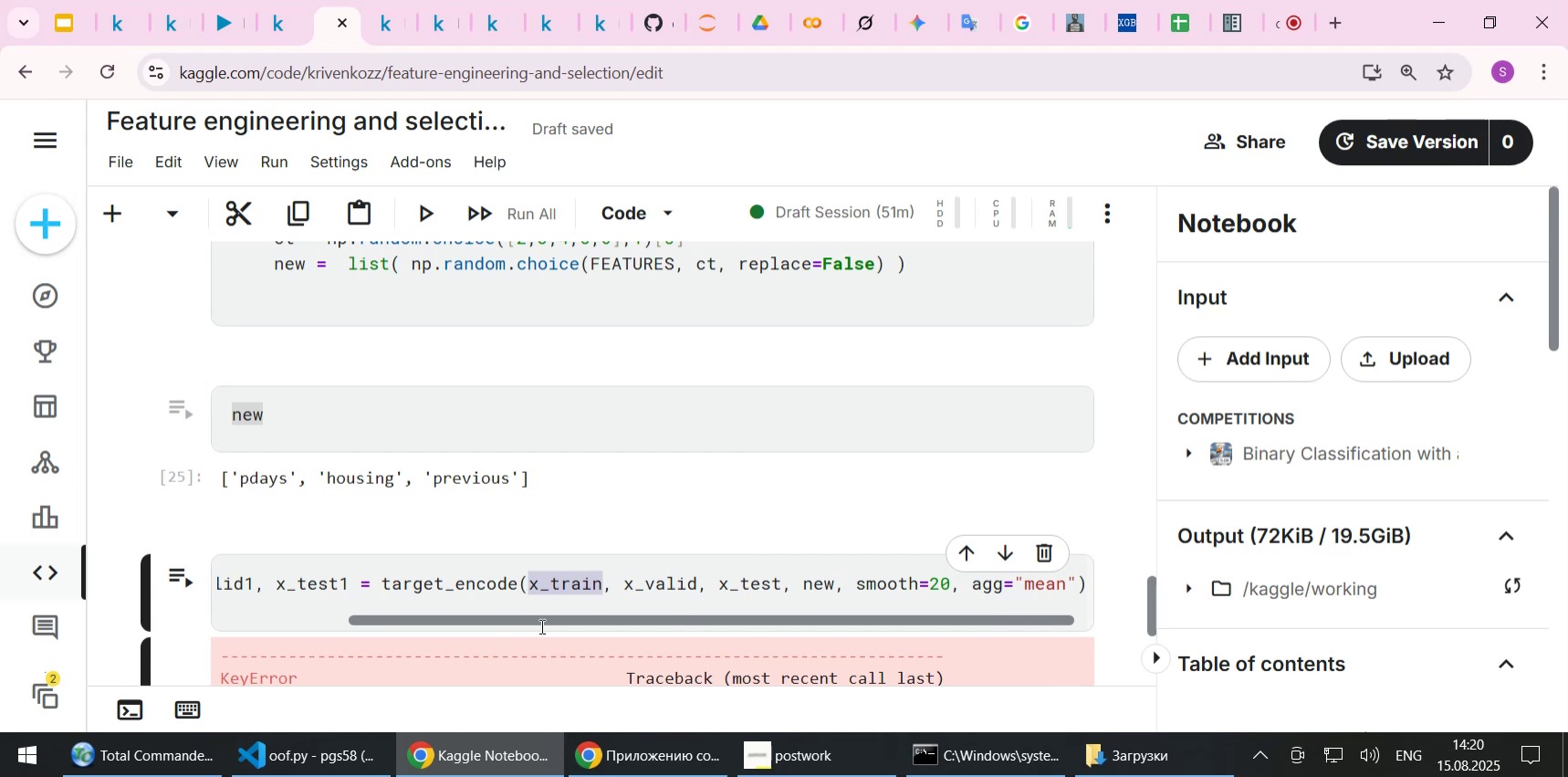 
key(Control+C)
 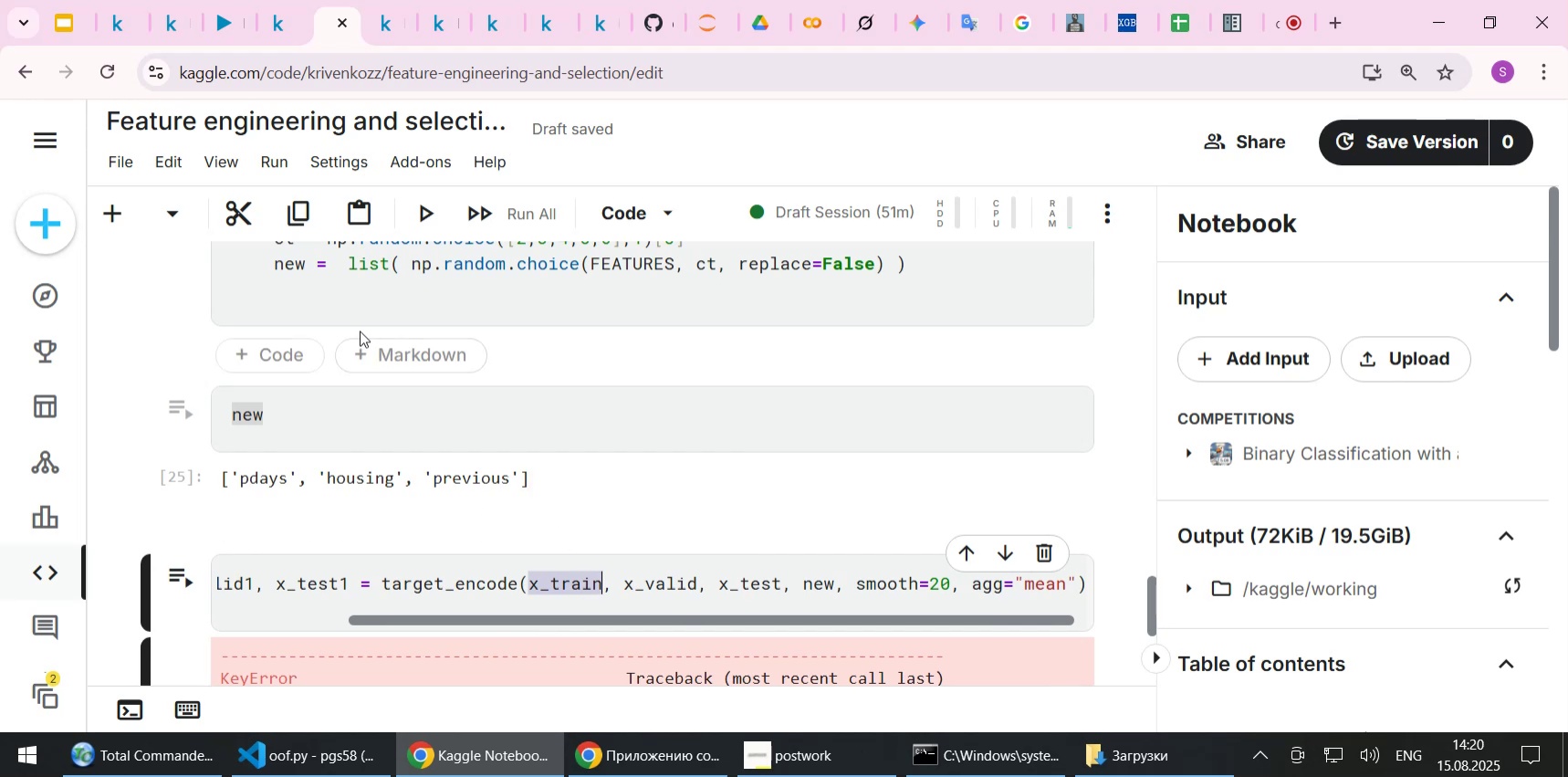 
left_click([266, 353])
 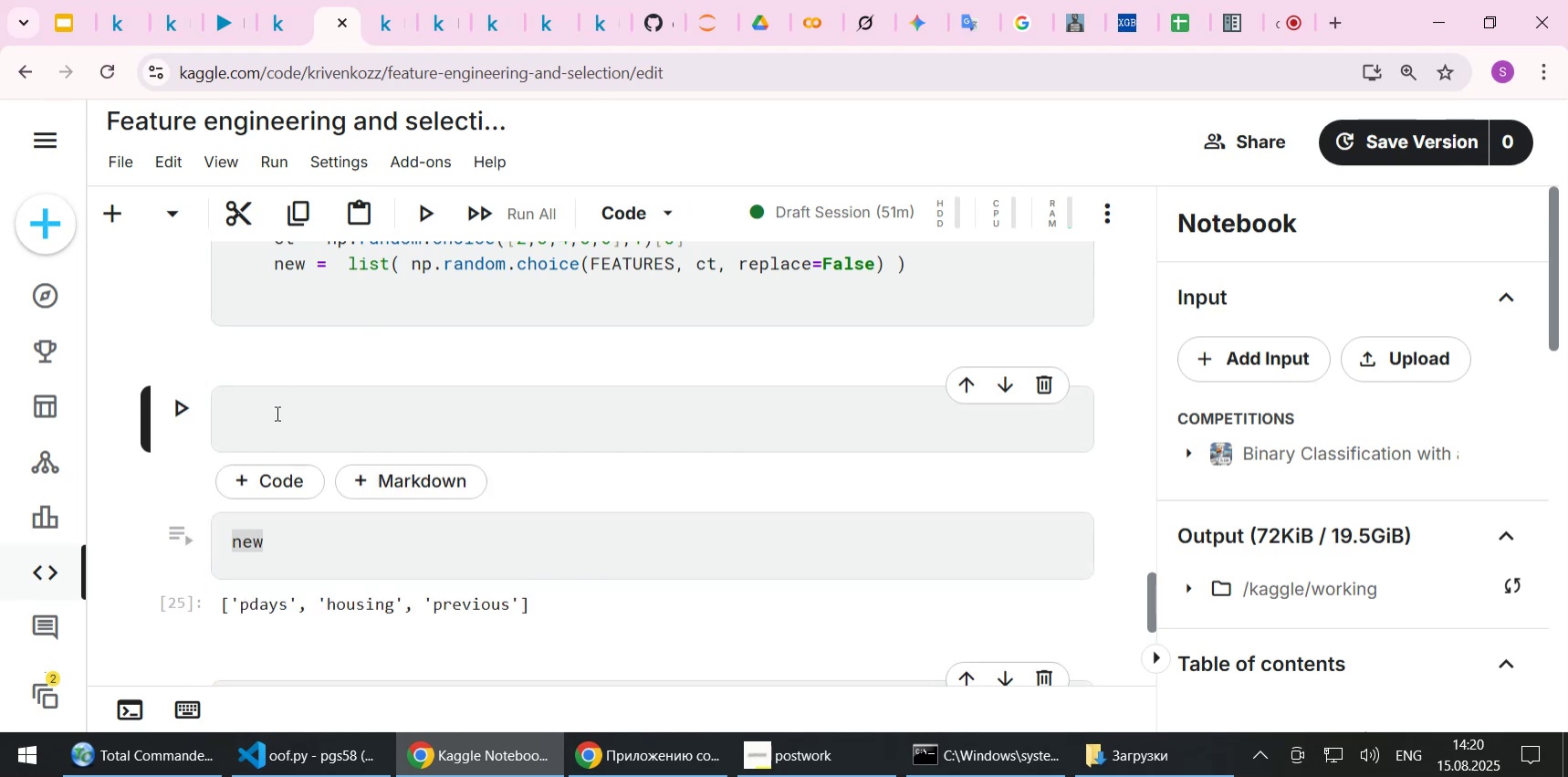 
left_click([275, 425])
 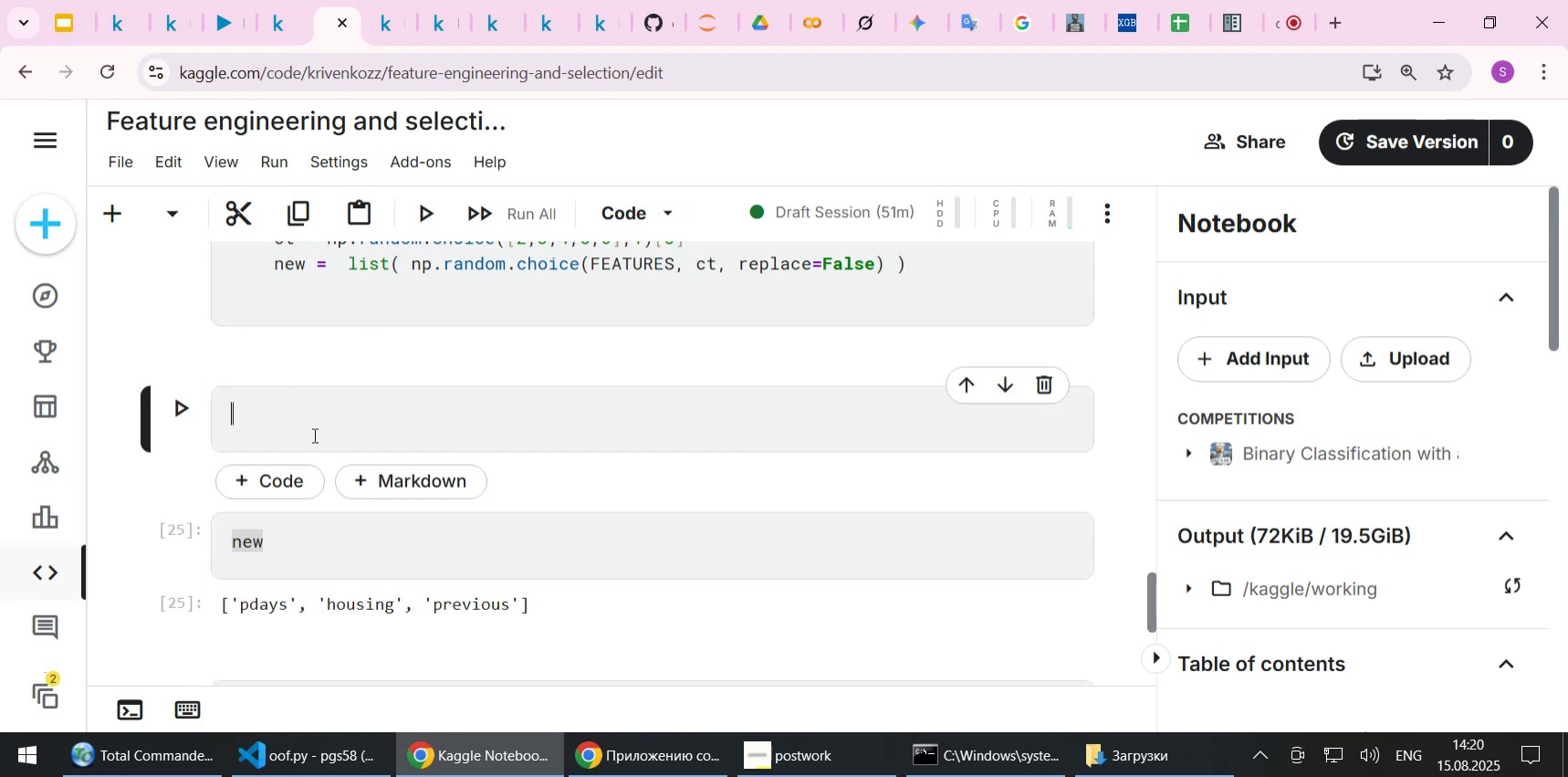 
key(Control+ControlLeft)
 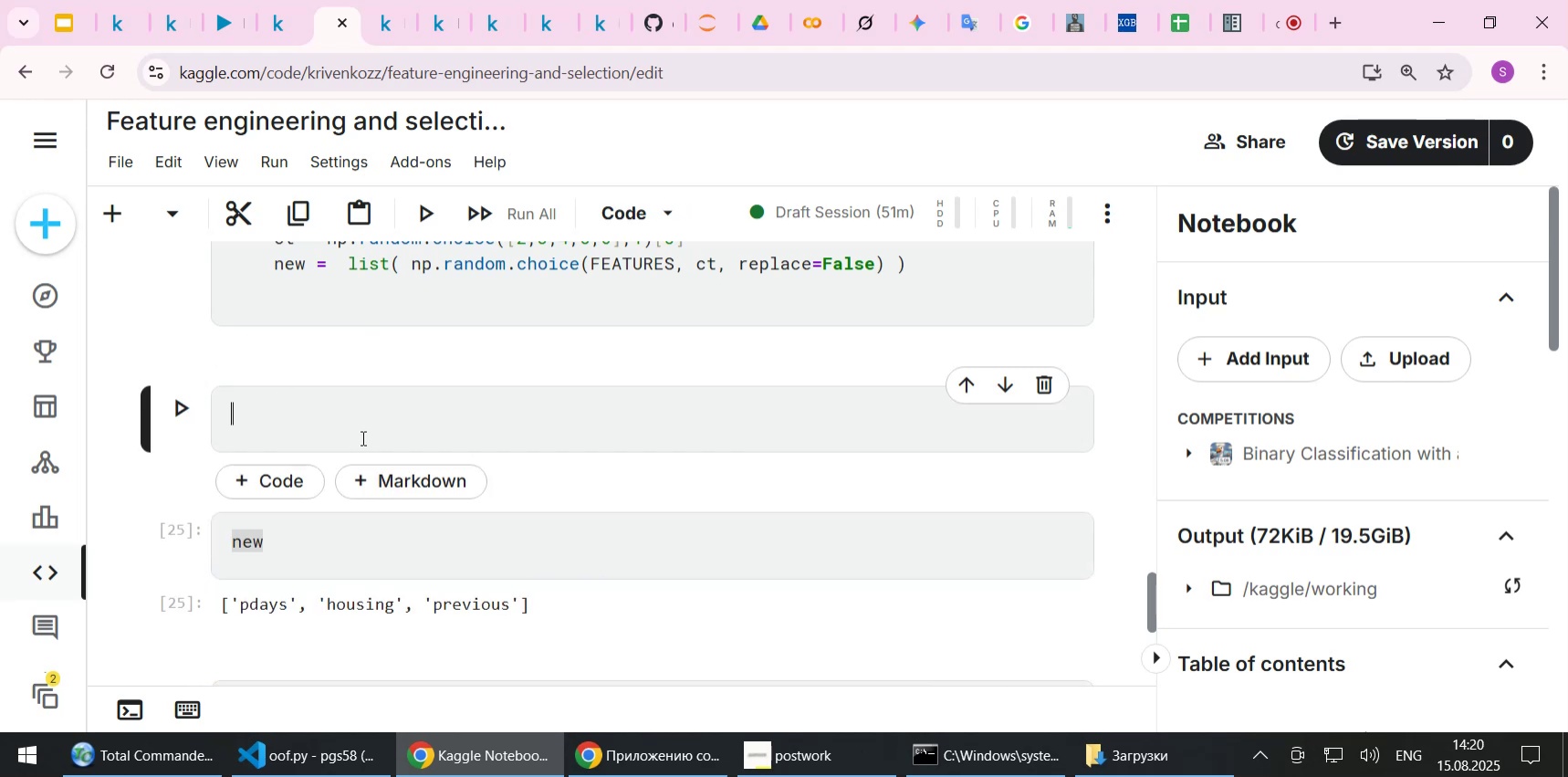 
key(Control+V)
 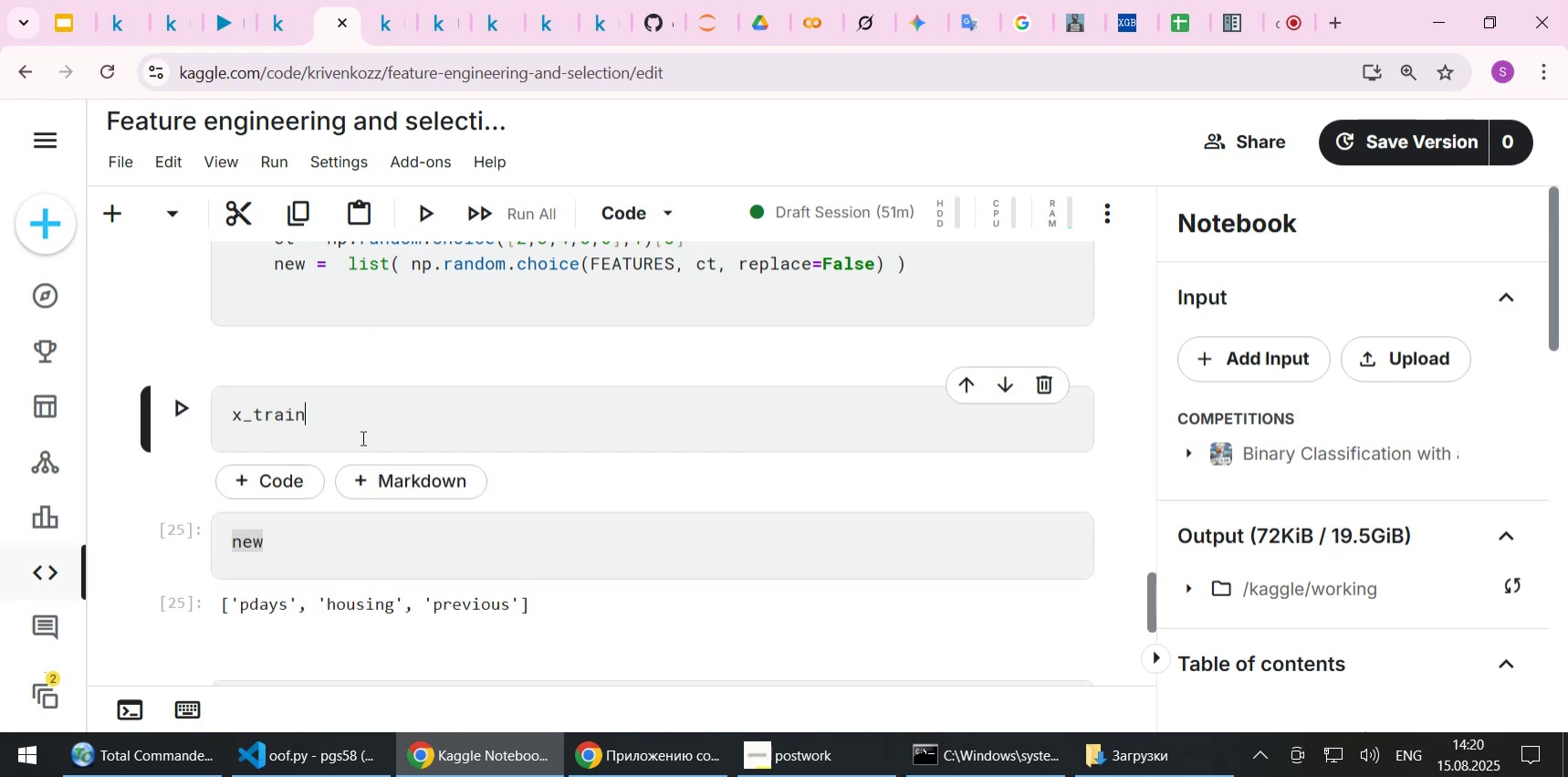 
key(Shift+ShiftLeft)
 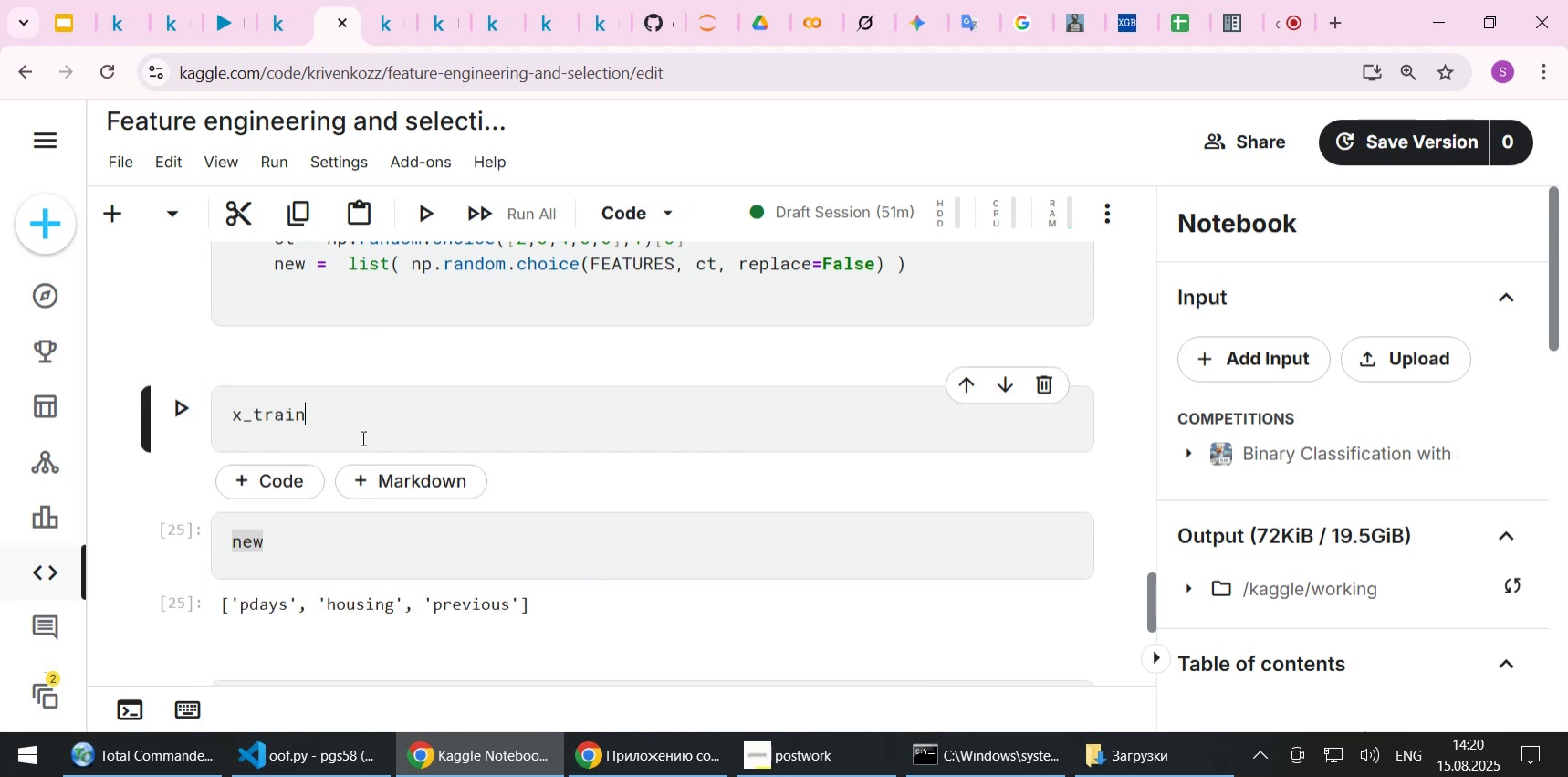 
key(Shift+Enter)
 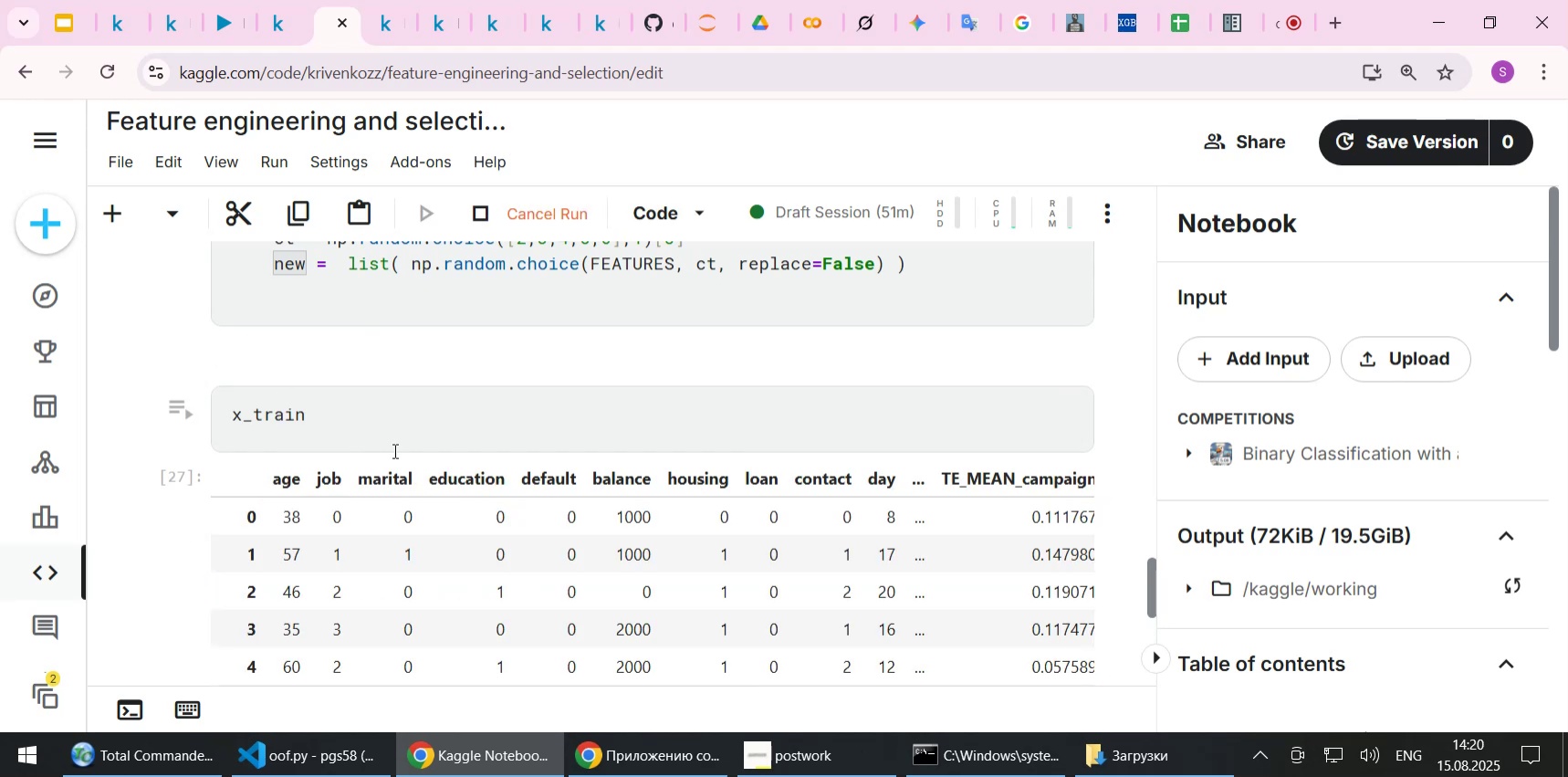 
left_click_drag(start_coordinate=[507, 410], to_coordinate=[1058, 425])
 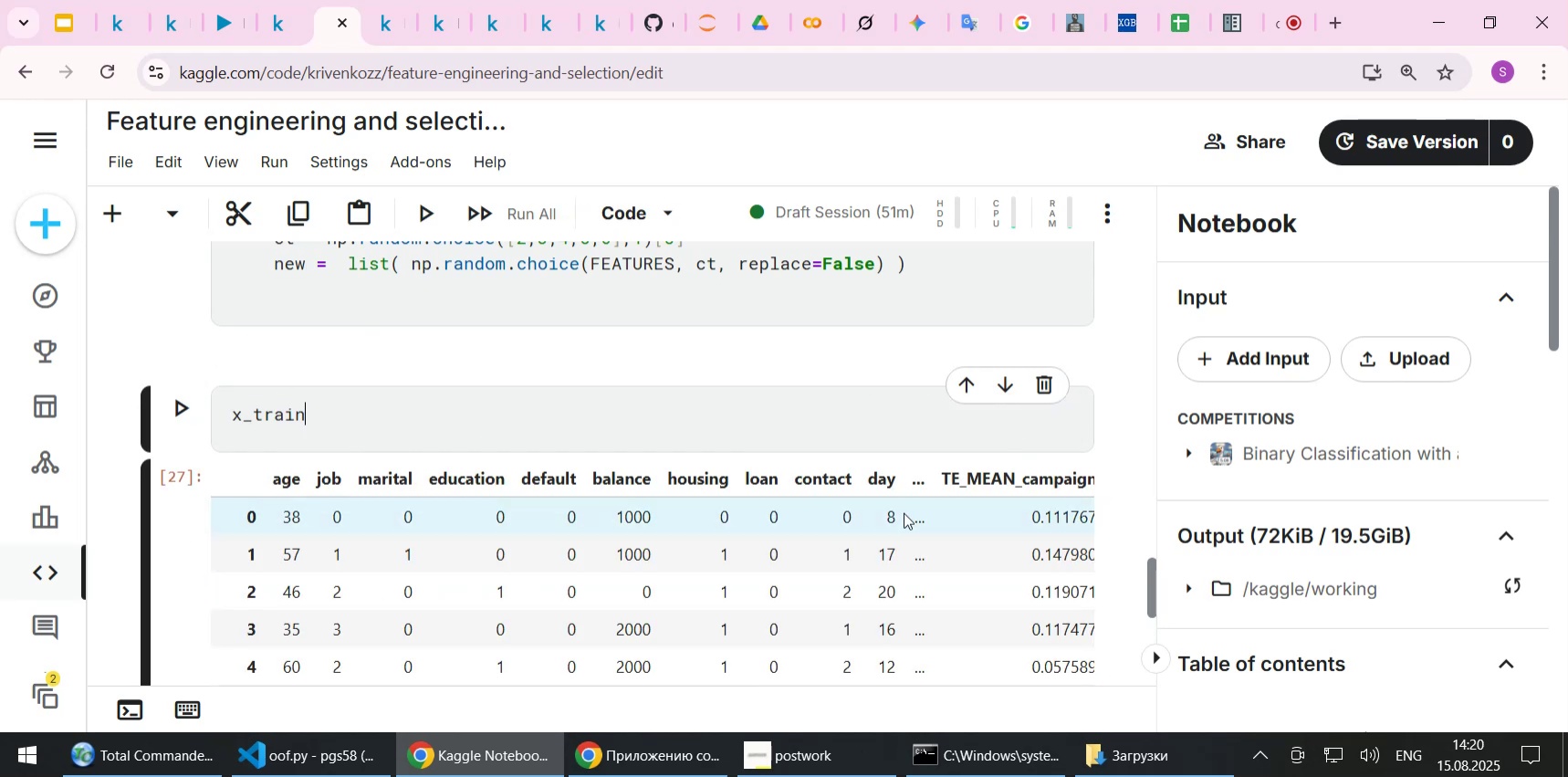 
left_click_drag(start_coordinate=[892, 521], to_coordinate=[0, 546])
 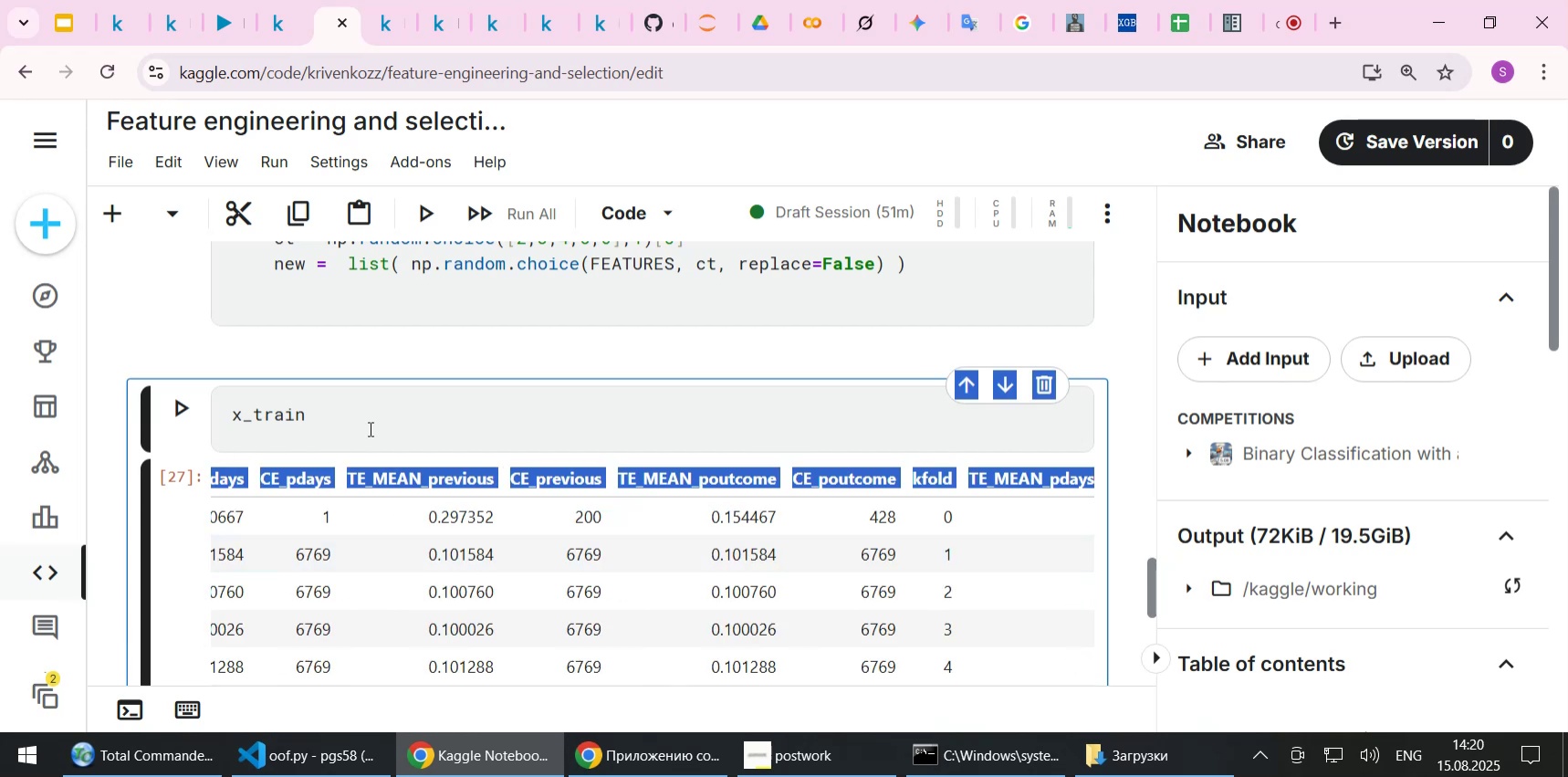 
left_click([376, 426])
 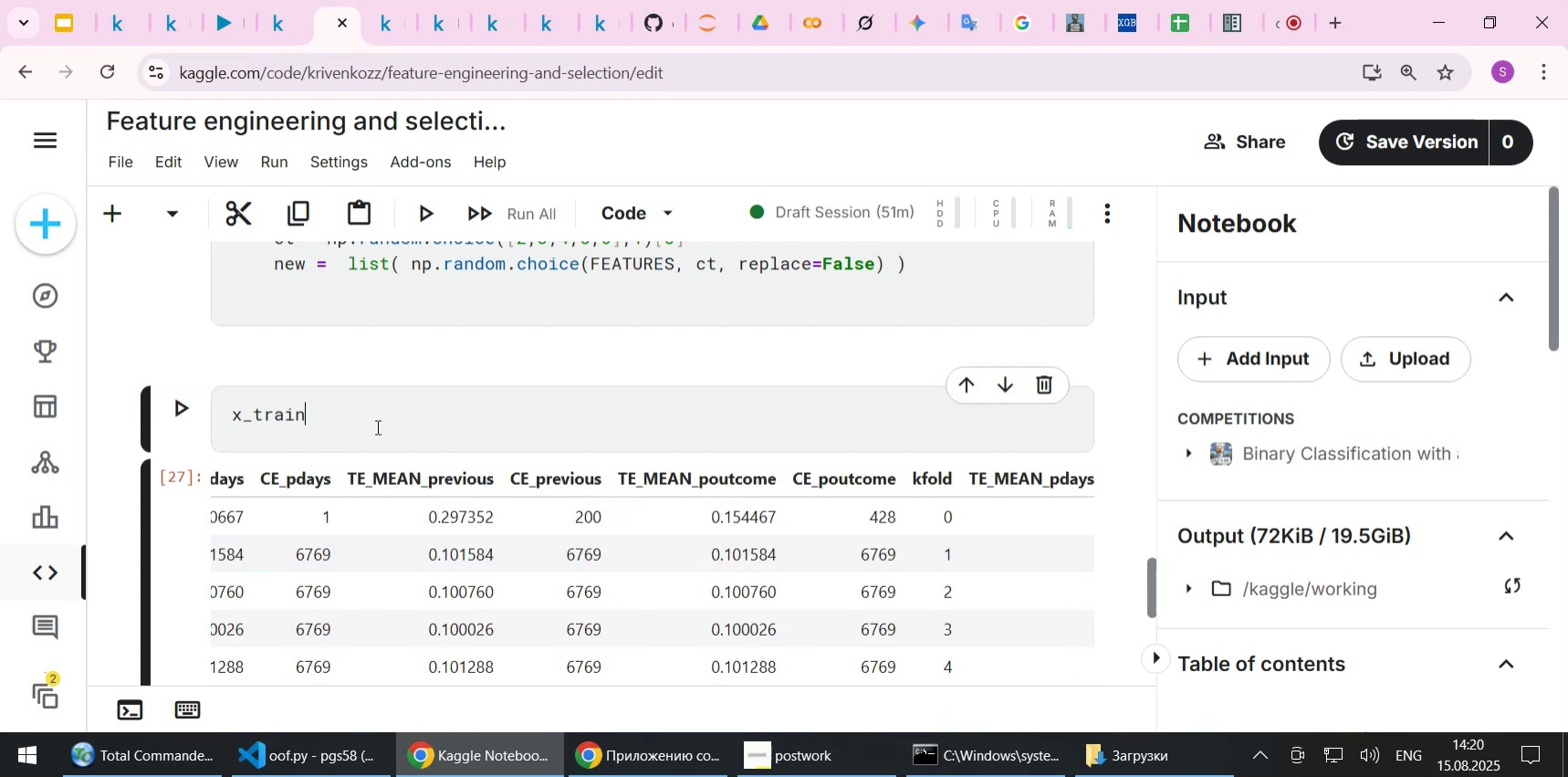 
scroll: coordinate [376, 426], scroll_direction: up, amount: 9.0
 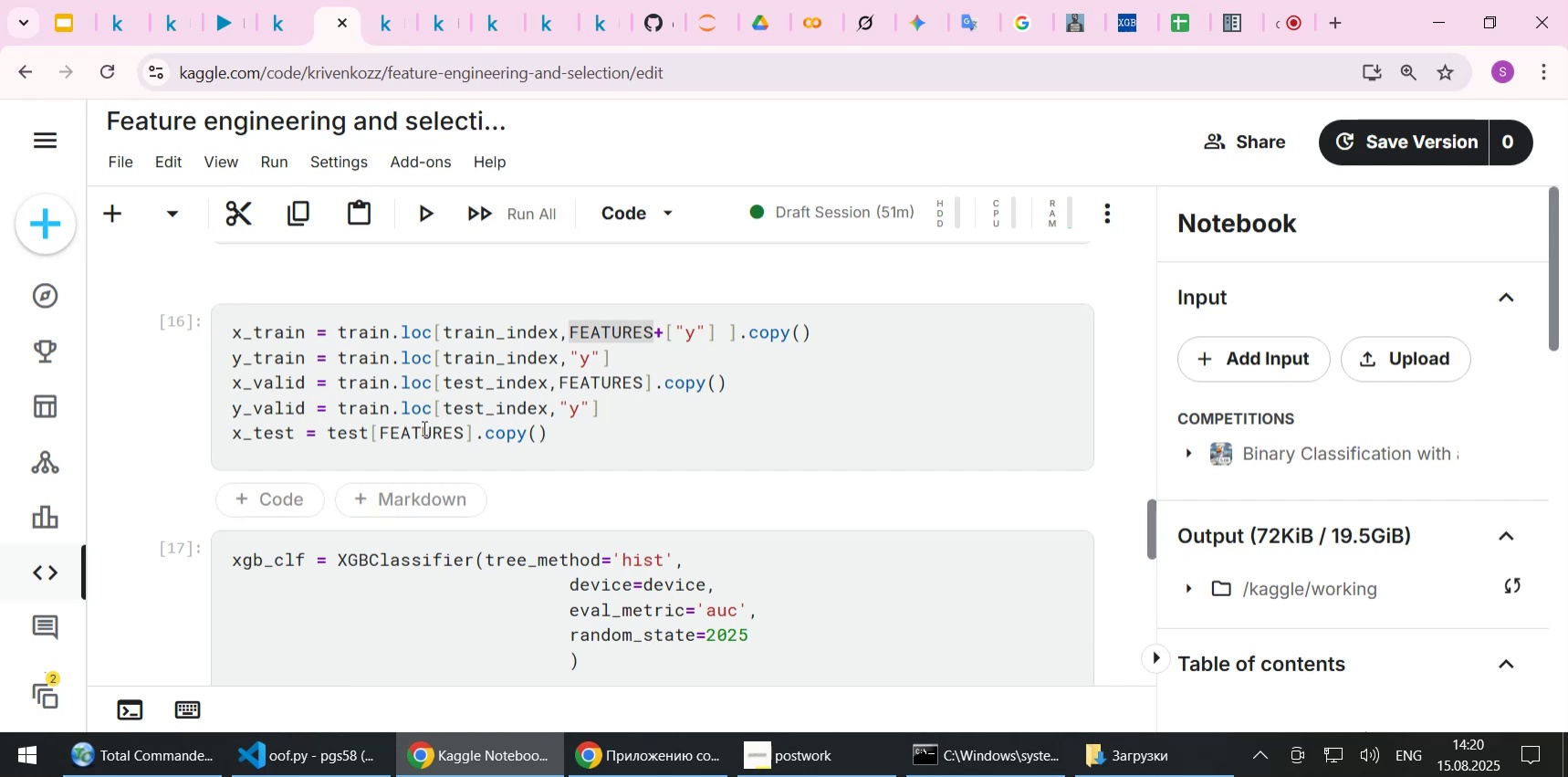 
left_click_drag(start_coordinate=[559, 431], to_coordinate=[220, 326])
 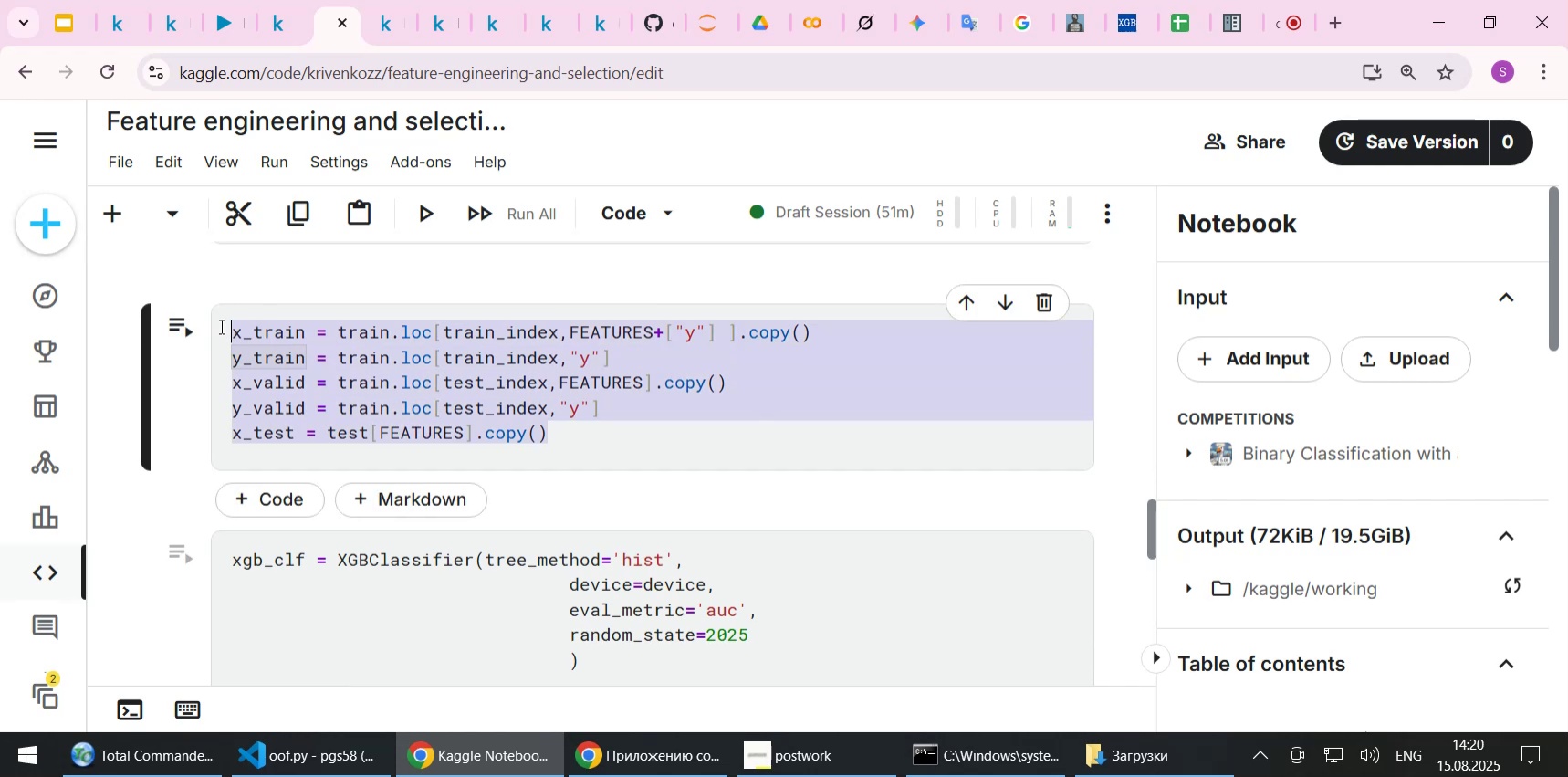 
key(Control+C)
 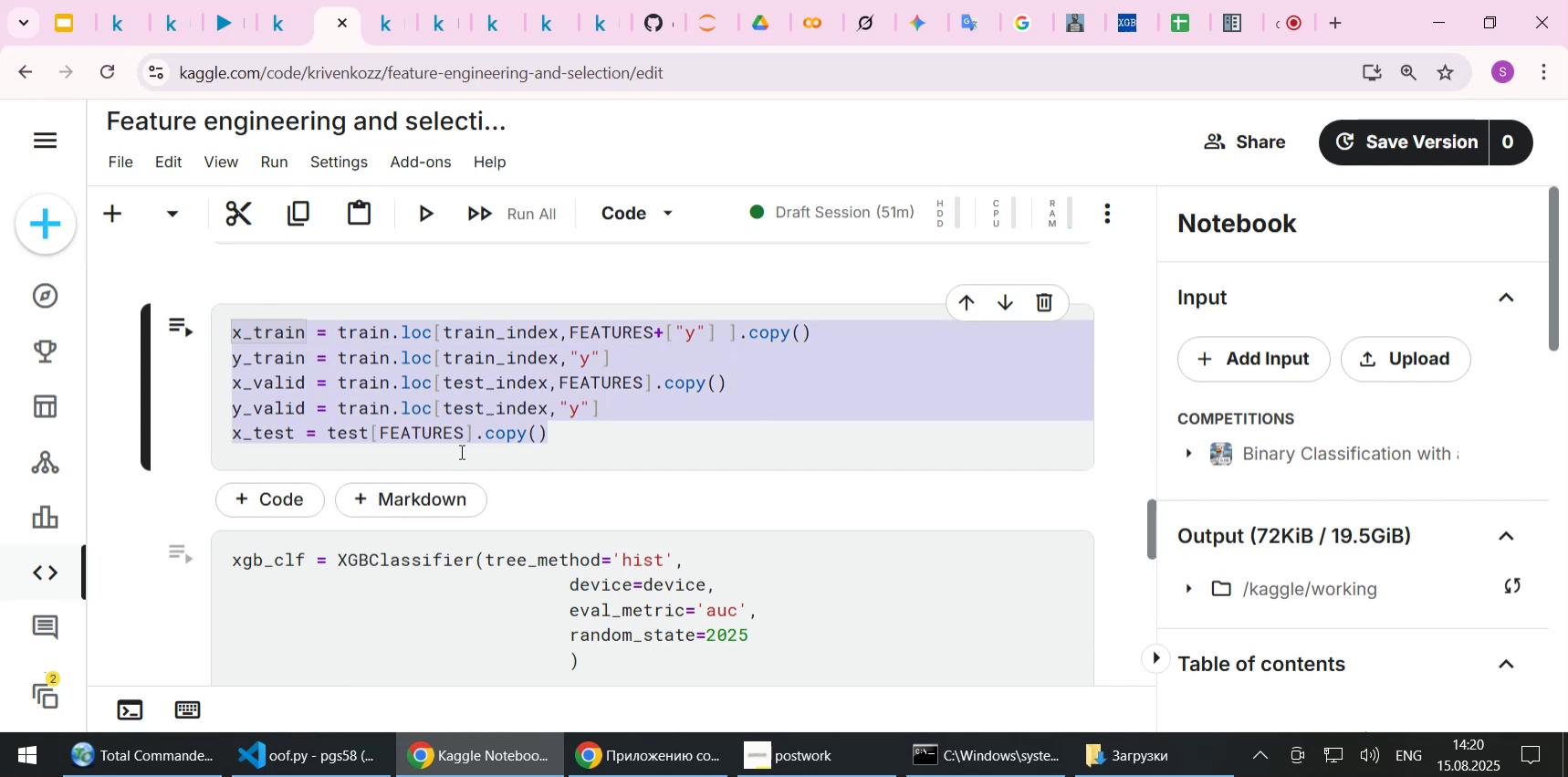 
scroll: coordinate [460, 451], scroll_direction: down, amount: 4.0
 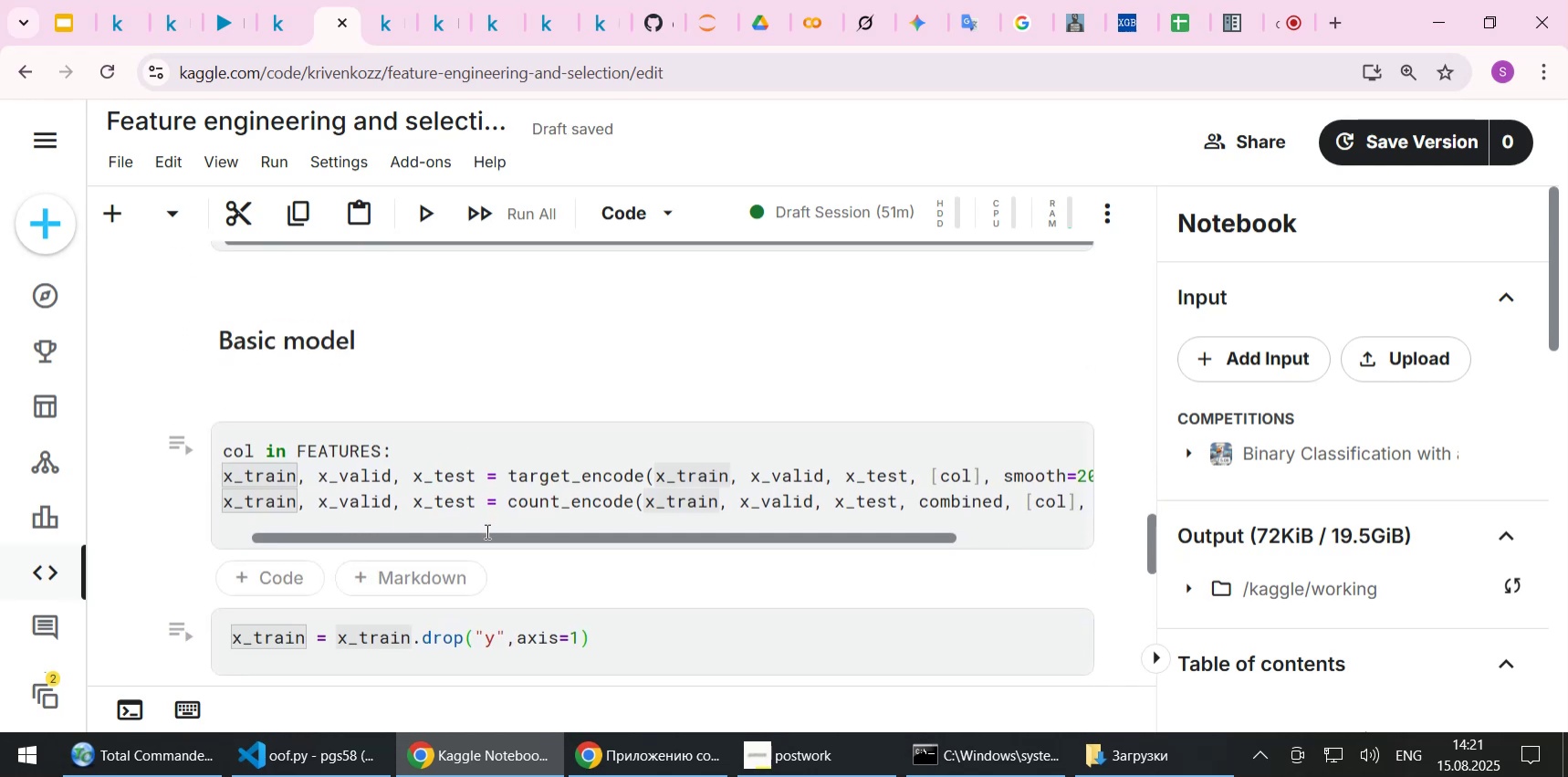 
left_click_drag(start_coordinate=[486, 536], to_coordinate=[332, 536])
 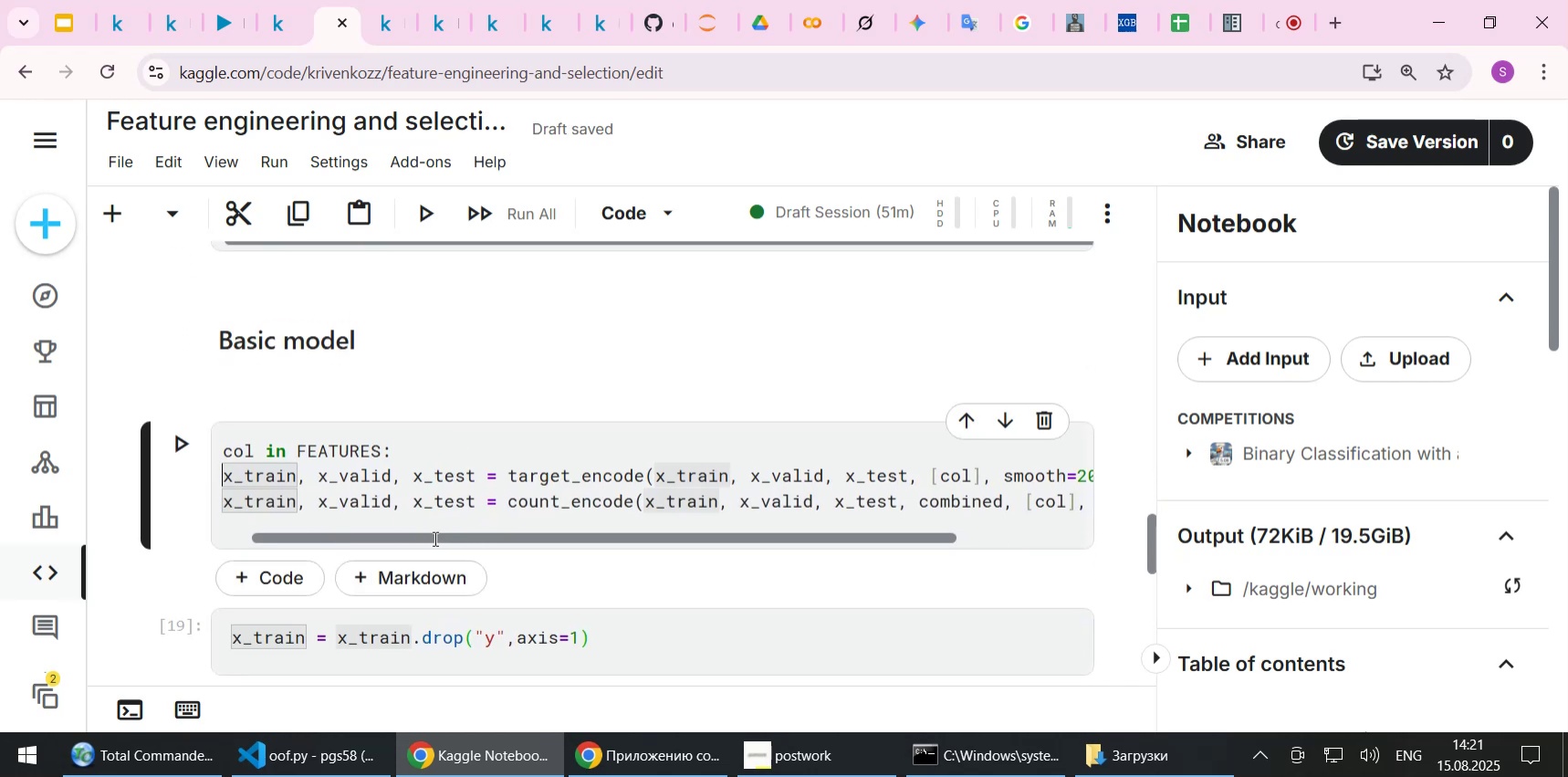 
left_click_drag(start_coordinate=[434, 538], to_coordinate=[292, 538])
 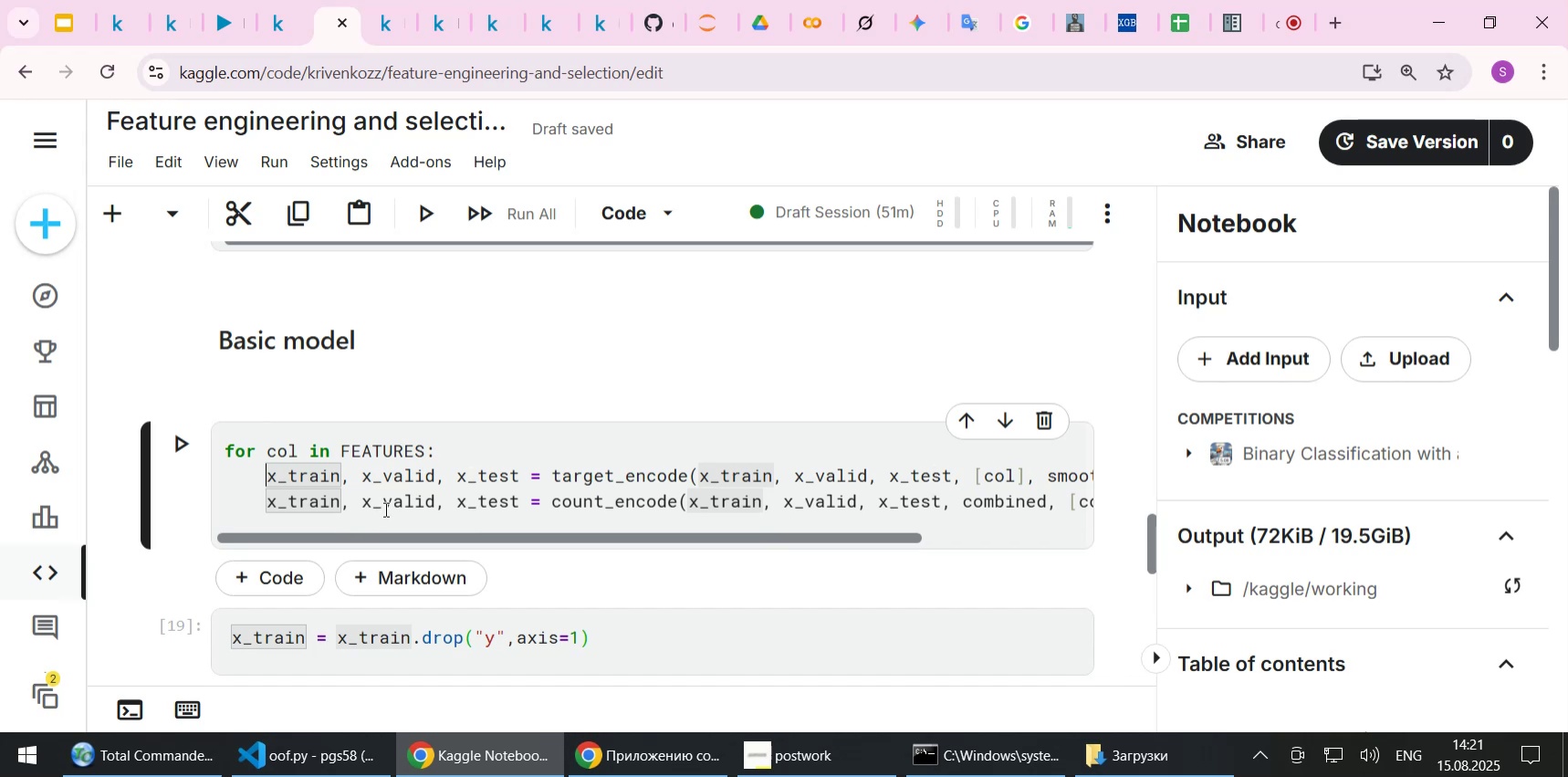 
left_click([385, 506])
 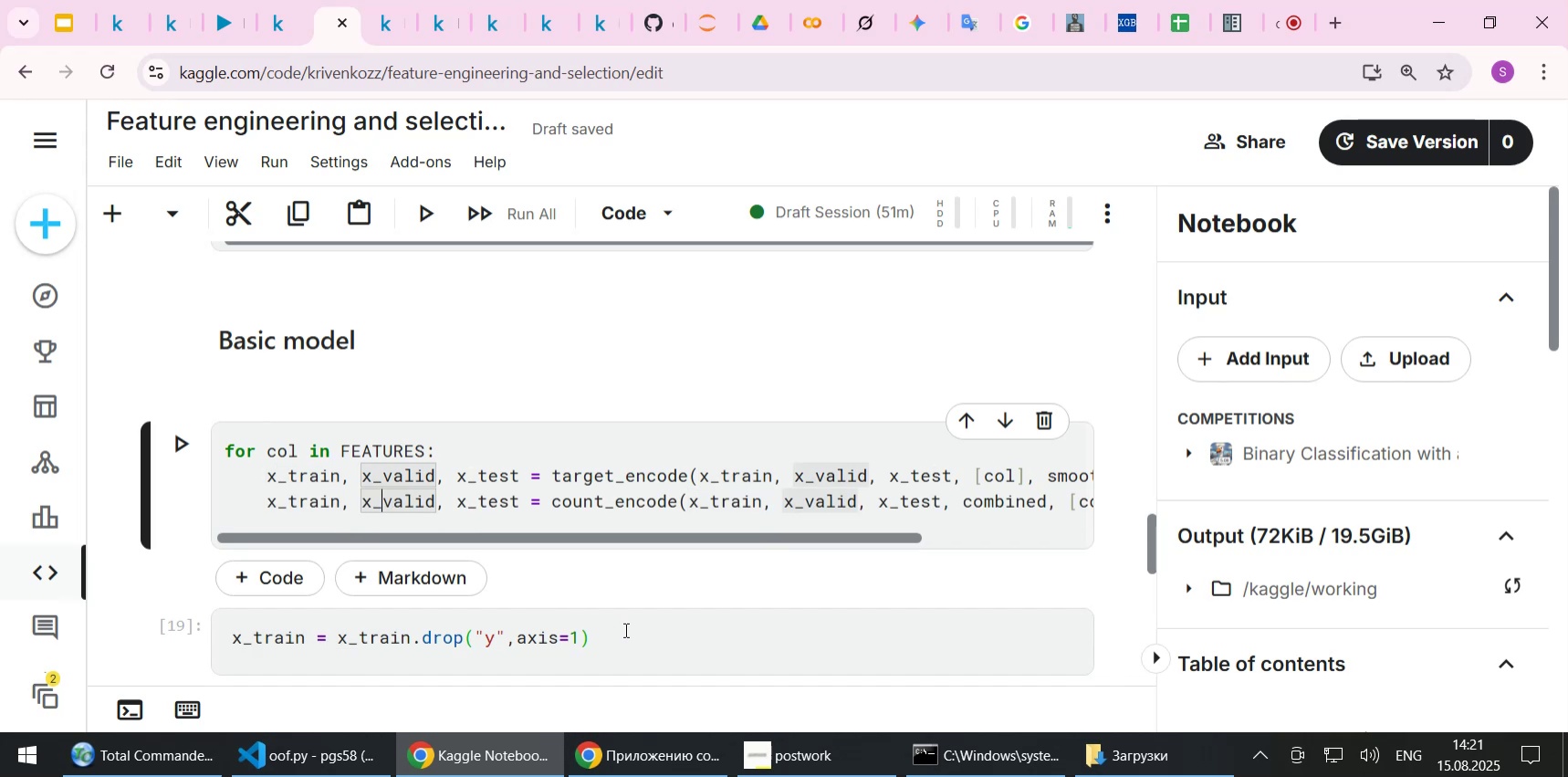 
left_click([636, 646])
 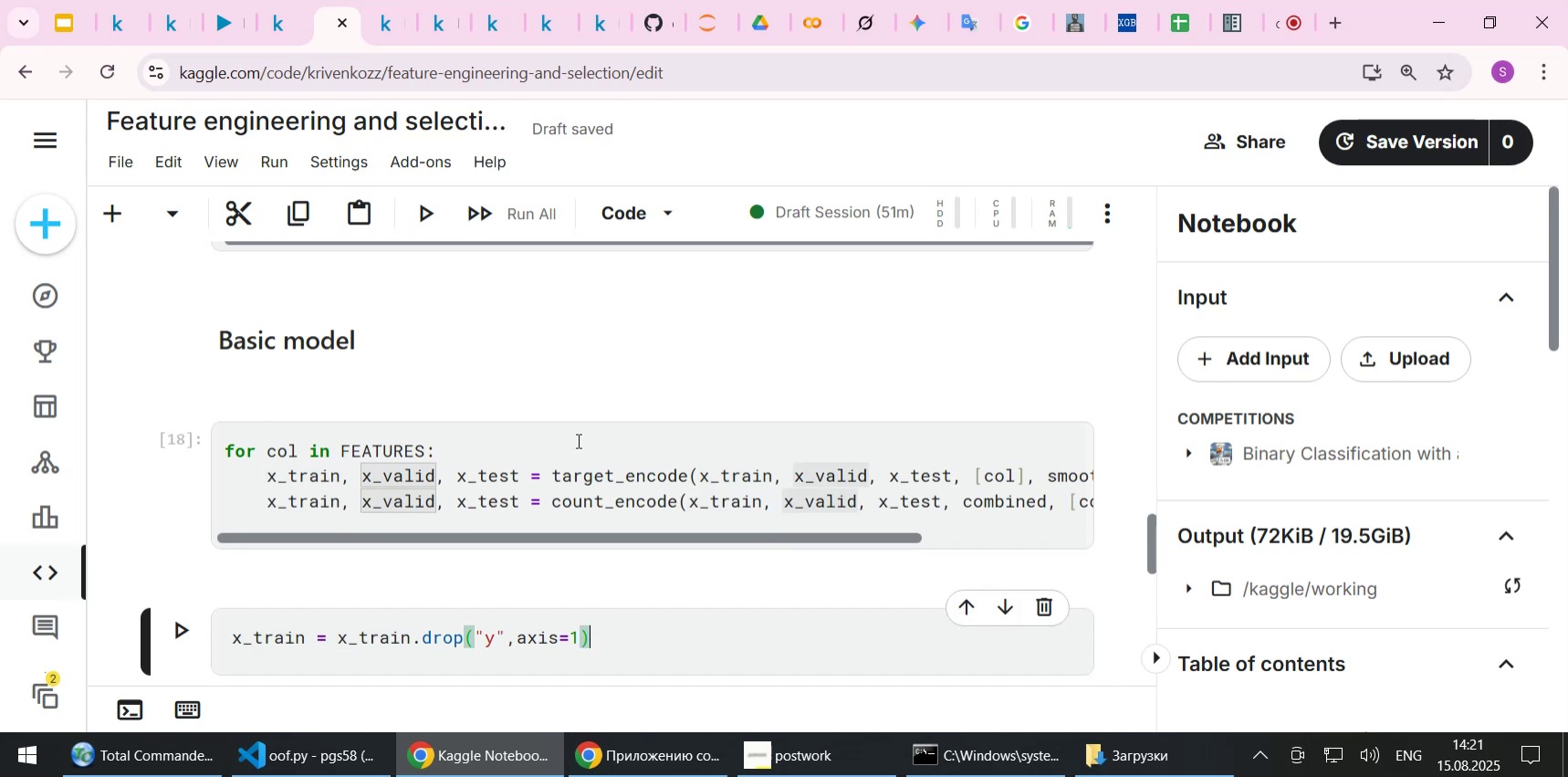 
scroll: coordinate [568, 407], scroll_direction: up, amount: 3.0
 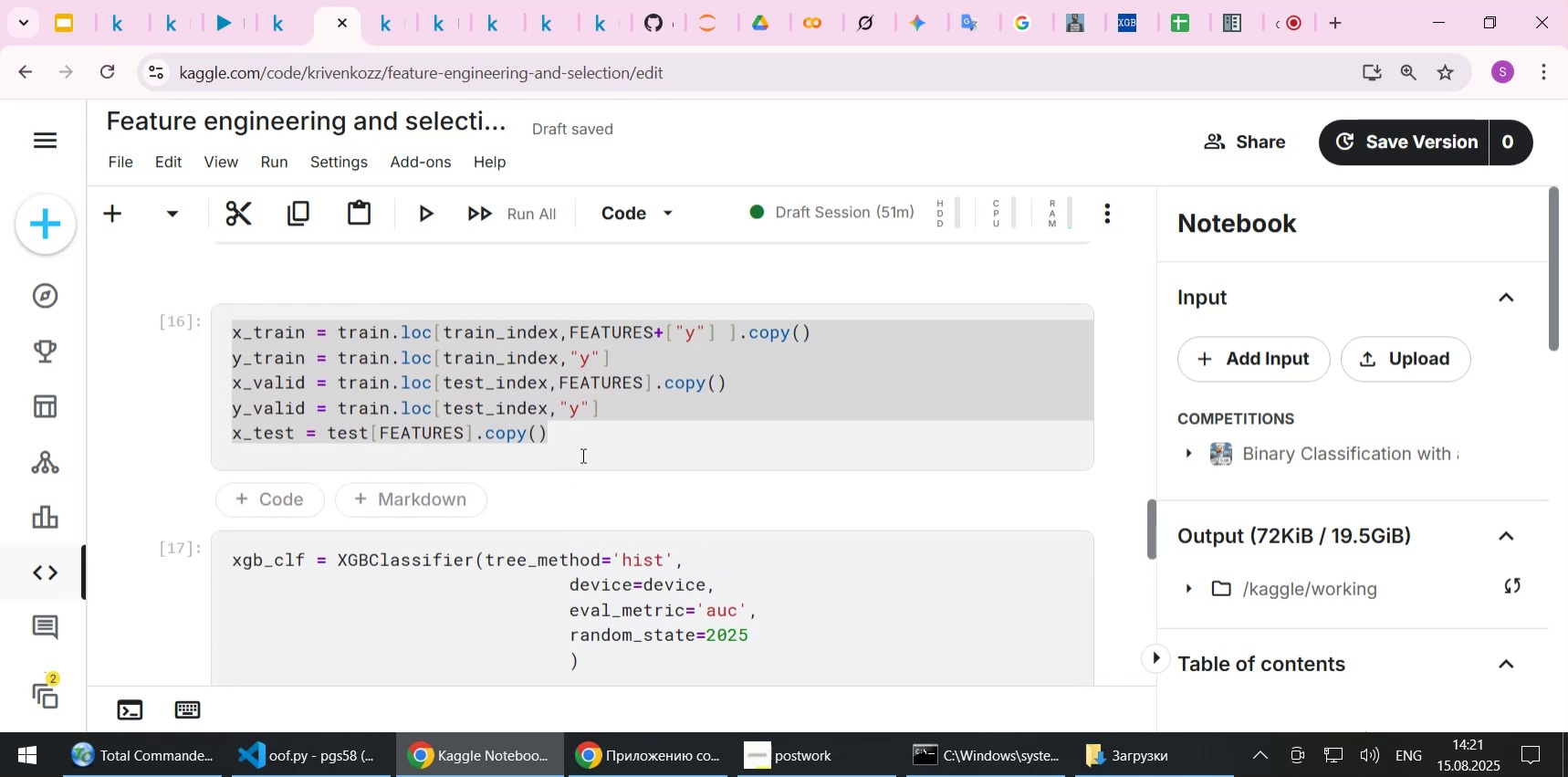 
wait(5.71)
 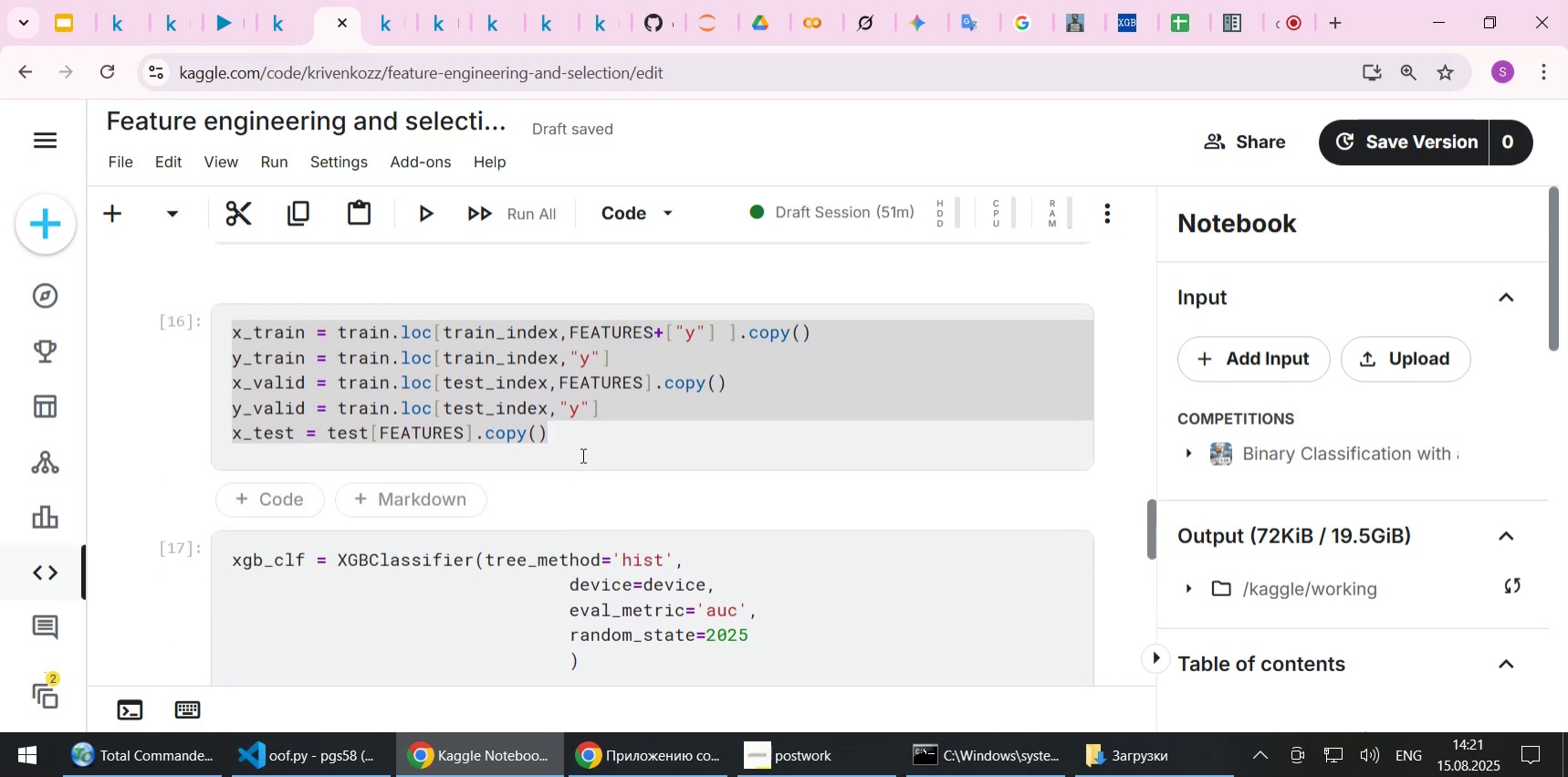 
scroll: coordinate [581, 455], scroll_direction: down, amount: 3.0
 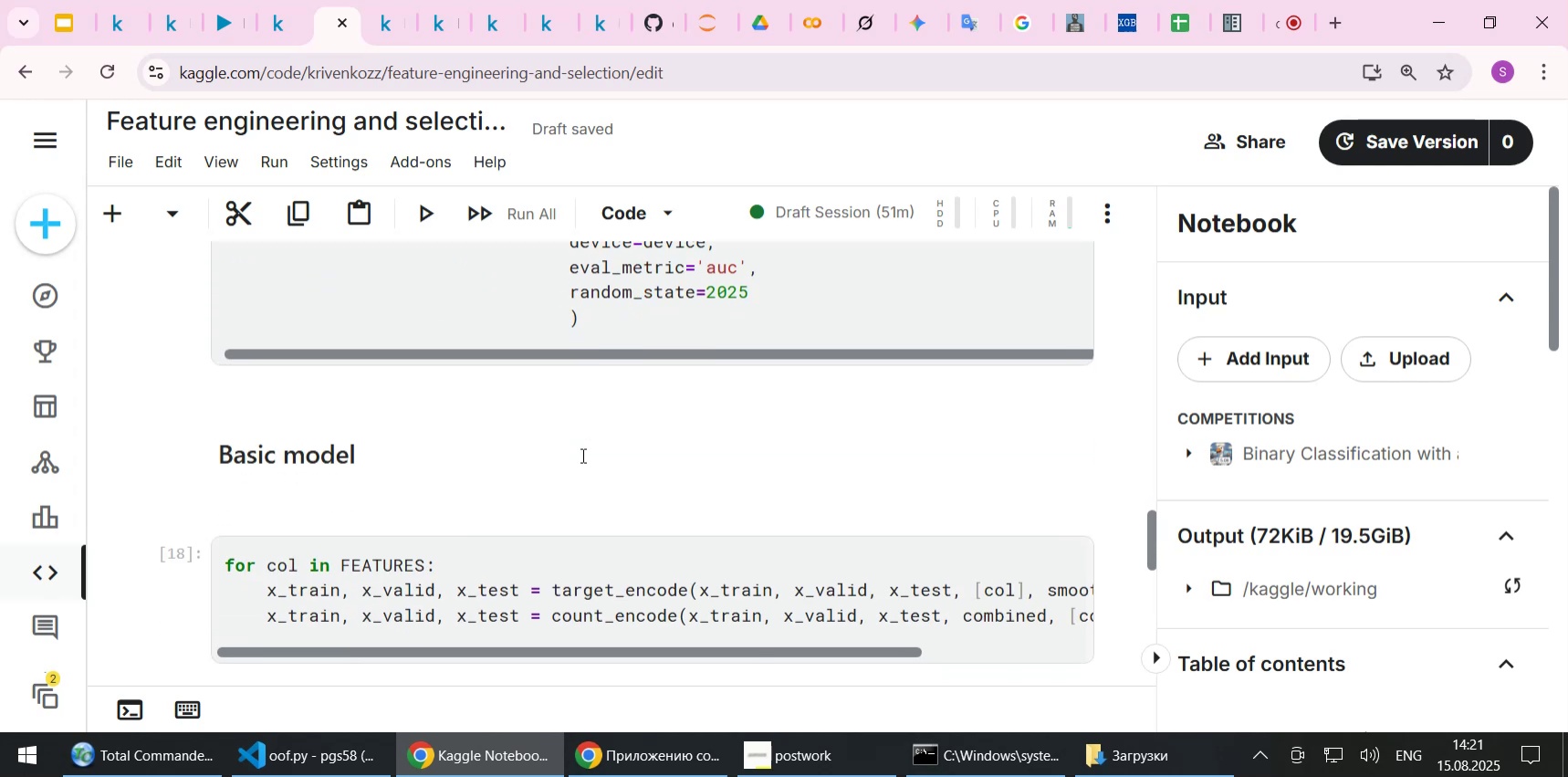 
scroll: coordinate [581, 455], scroll_direction: up, amount: 3.0
 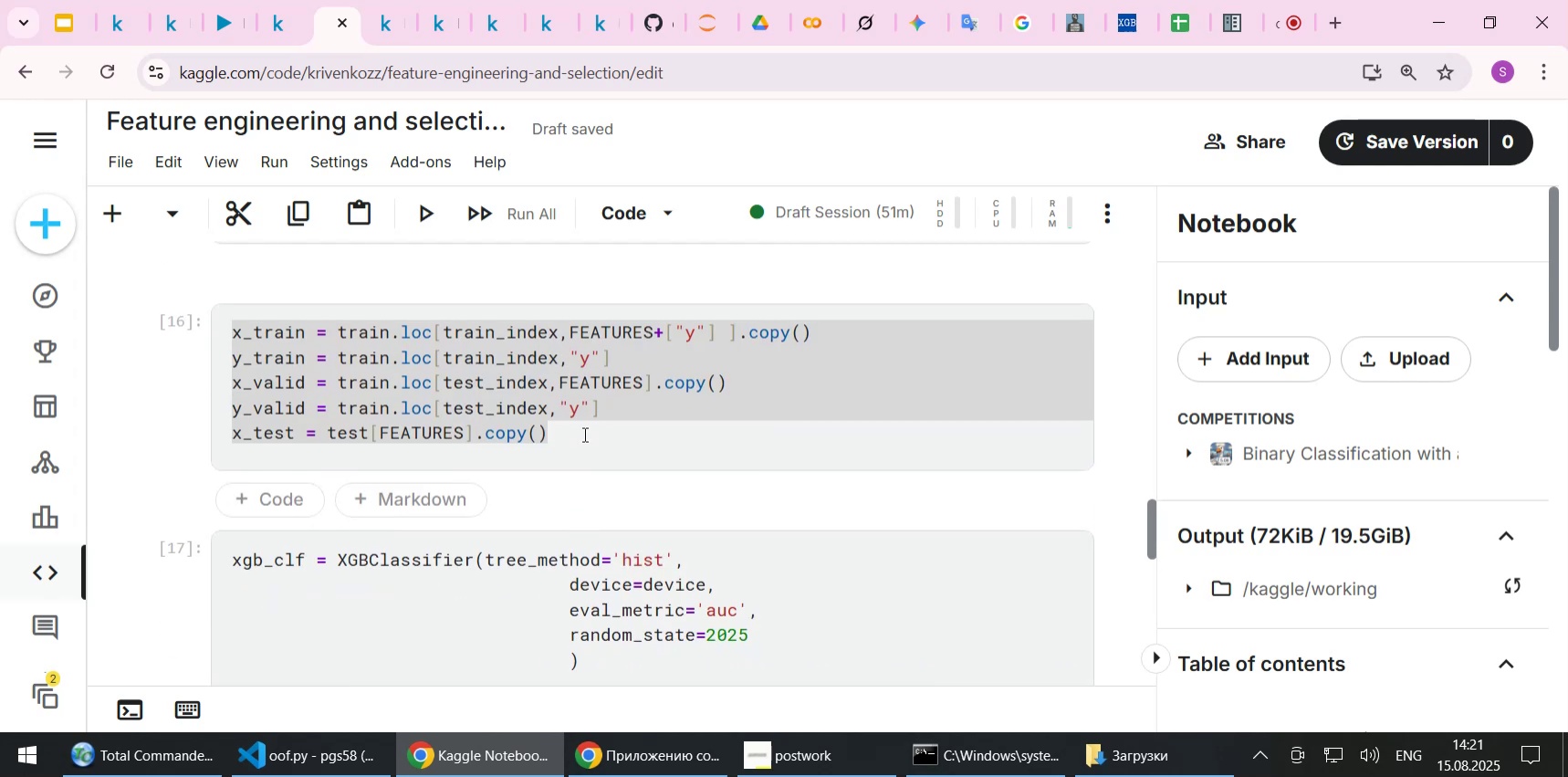 
left_click([583, 432])
 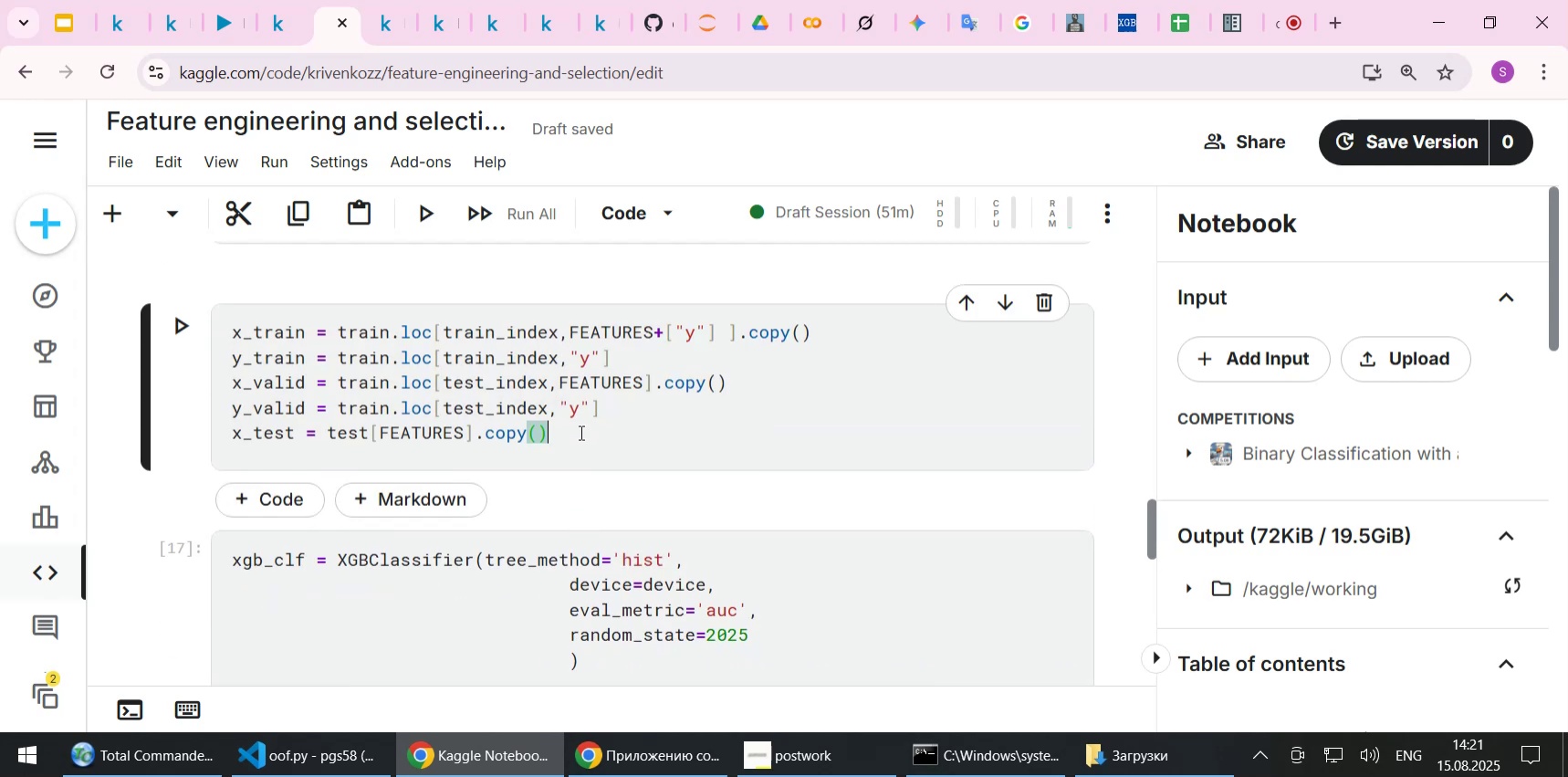 
left_click_drag(start_coordinate=[580, 432], to_coordinate=[239, 316])
 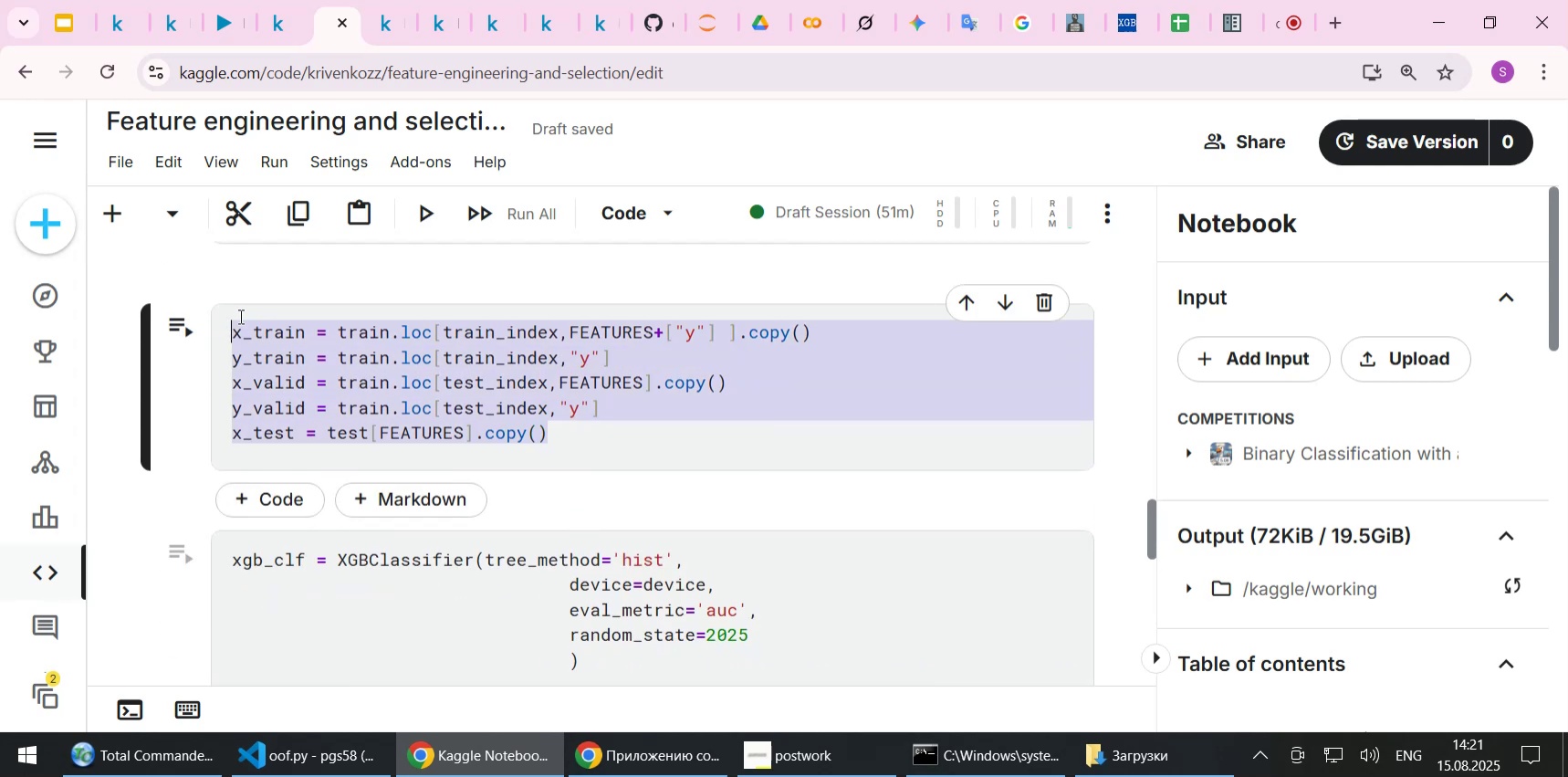 
key(Control+C)
 